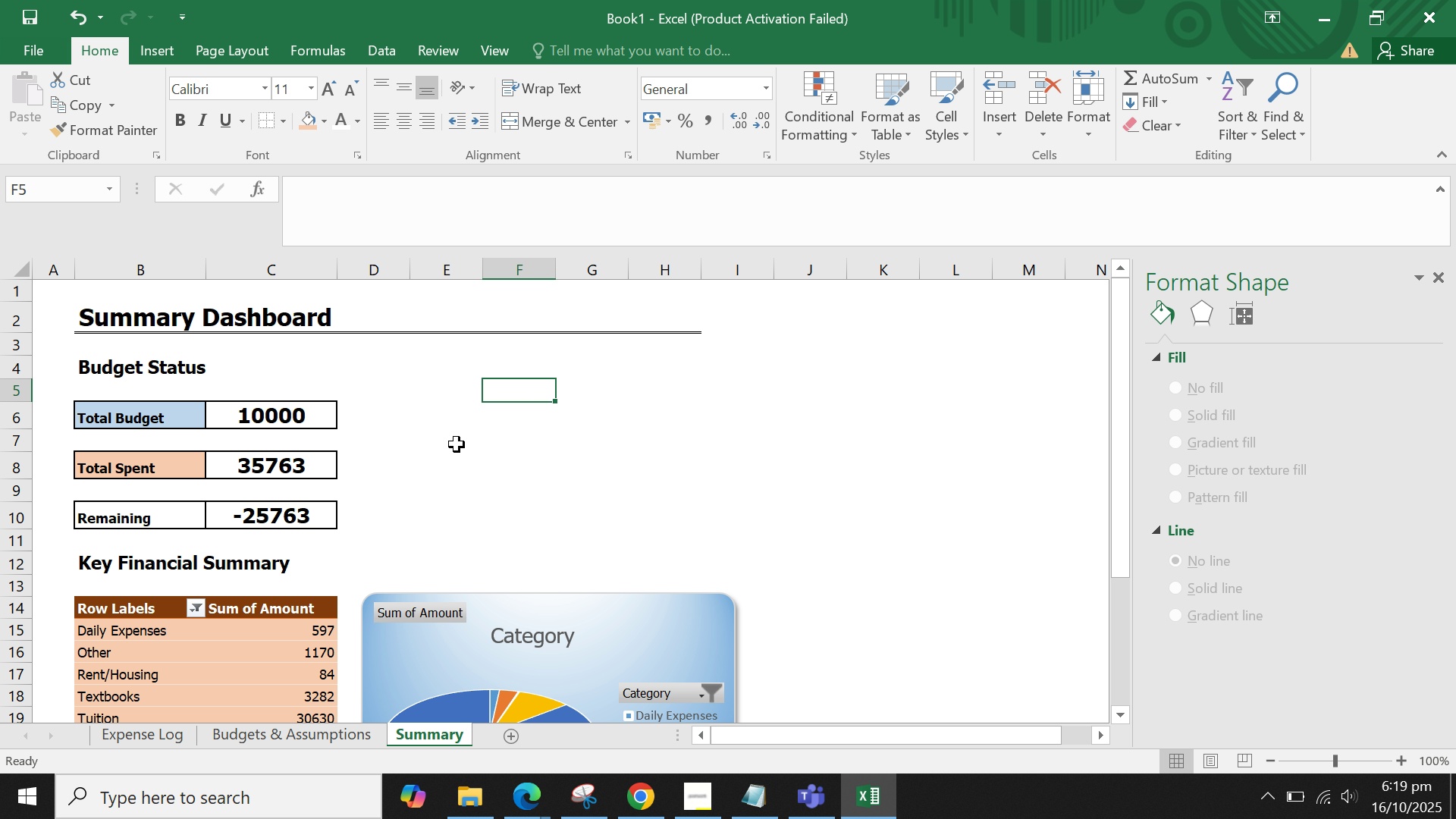 
double_click([454, 452])
 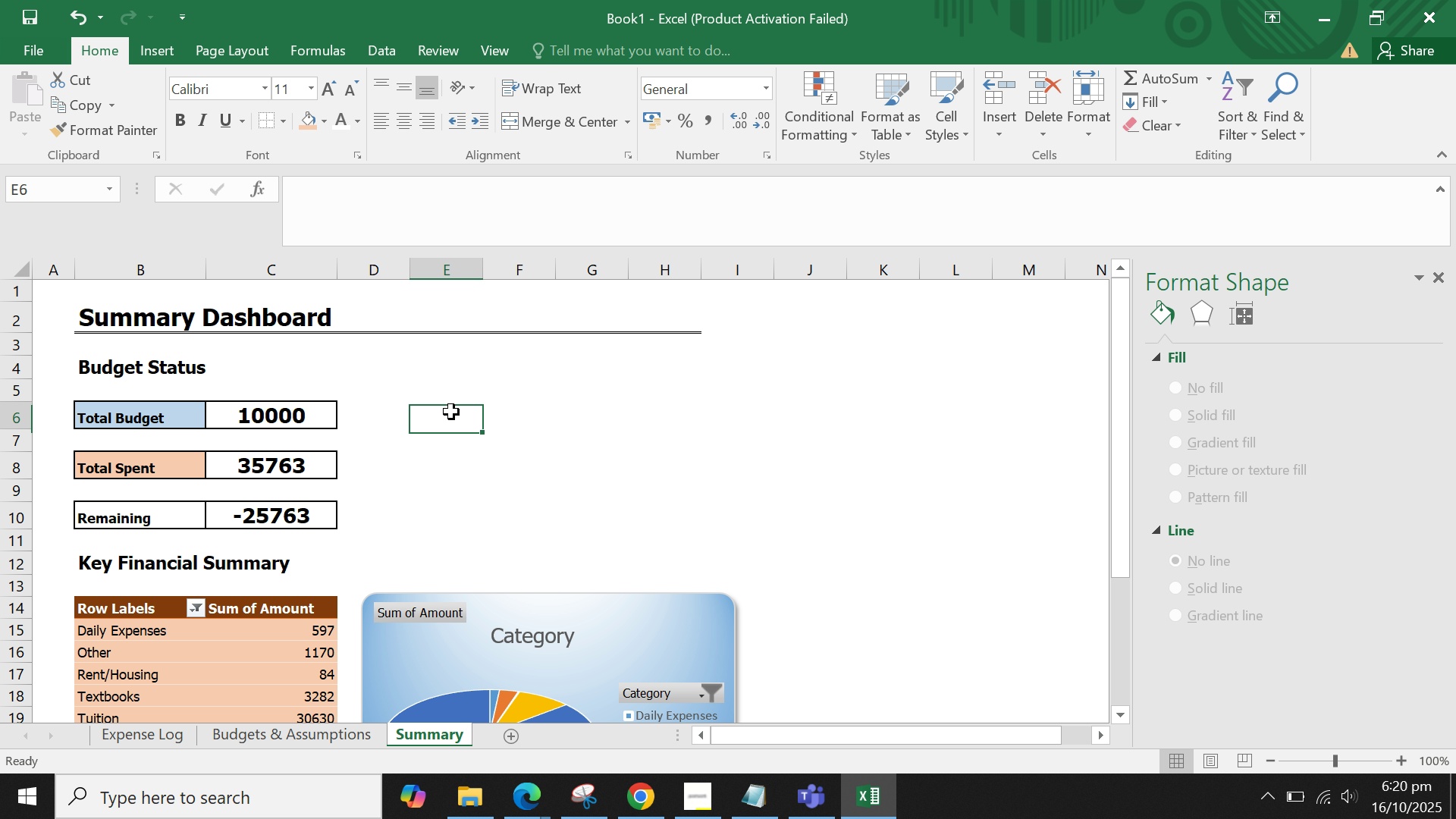 
left_click([451, 412])
 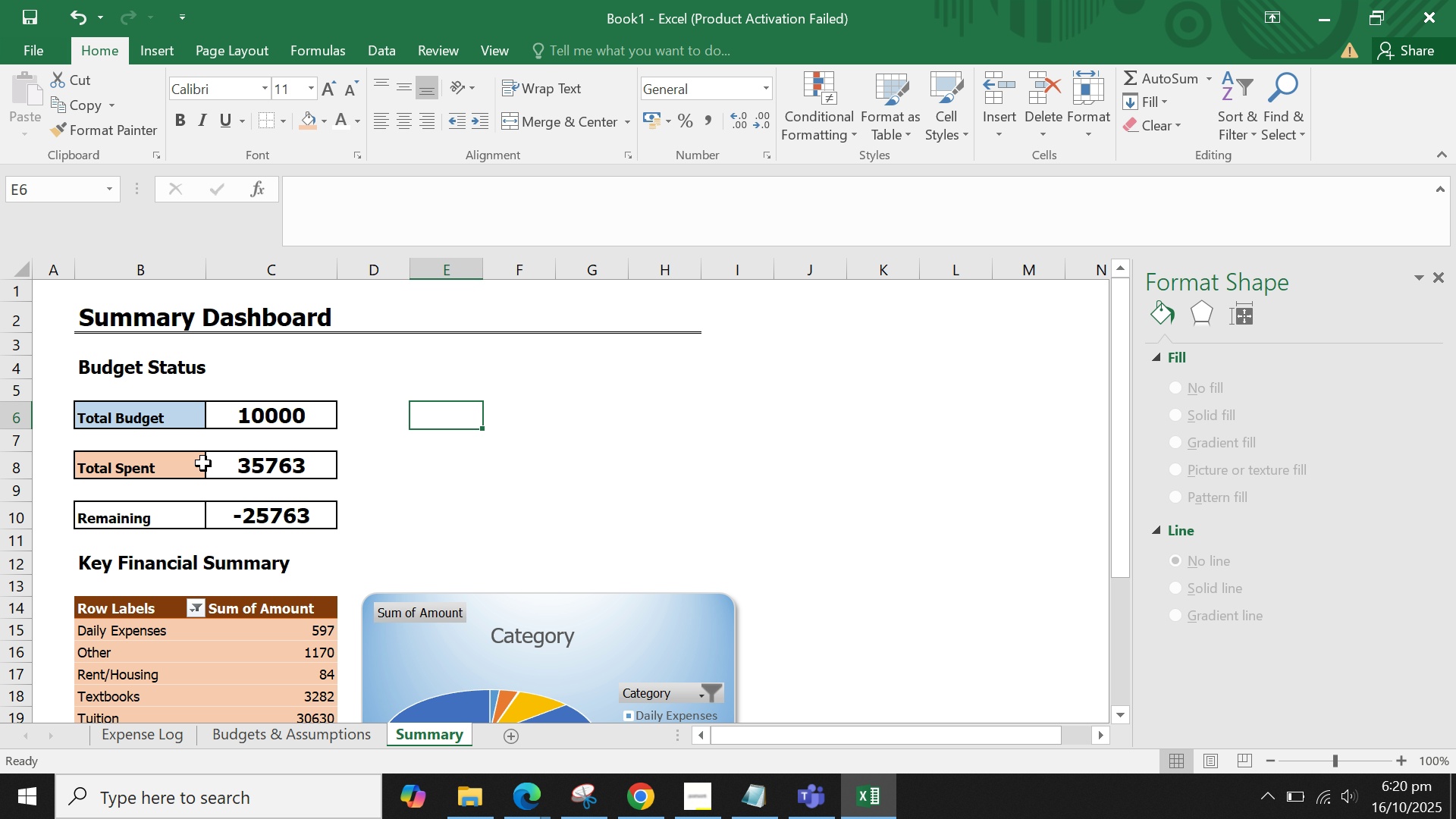 
left_click([202, 464])
 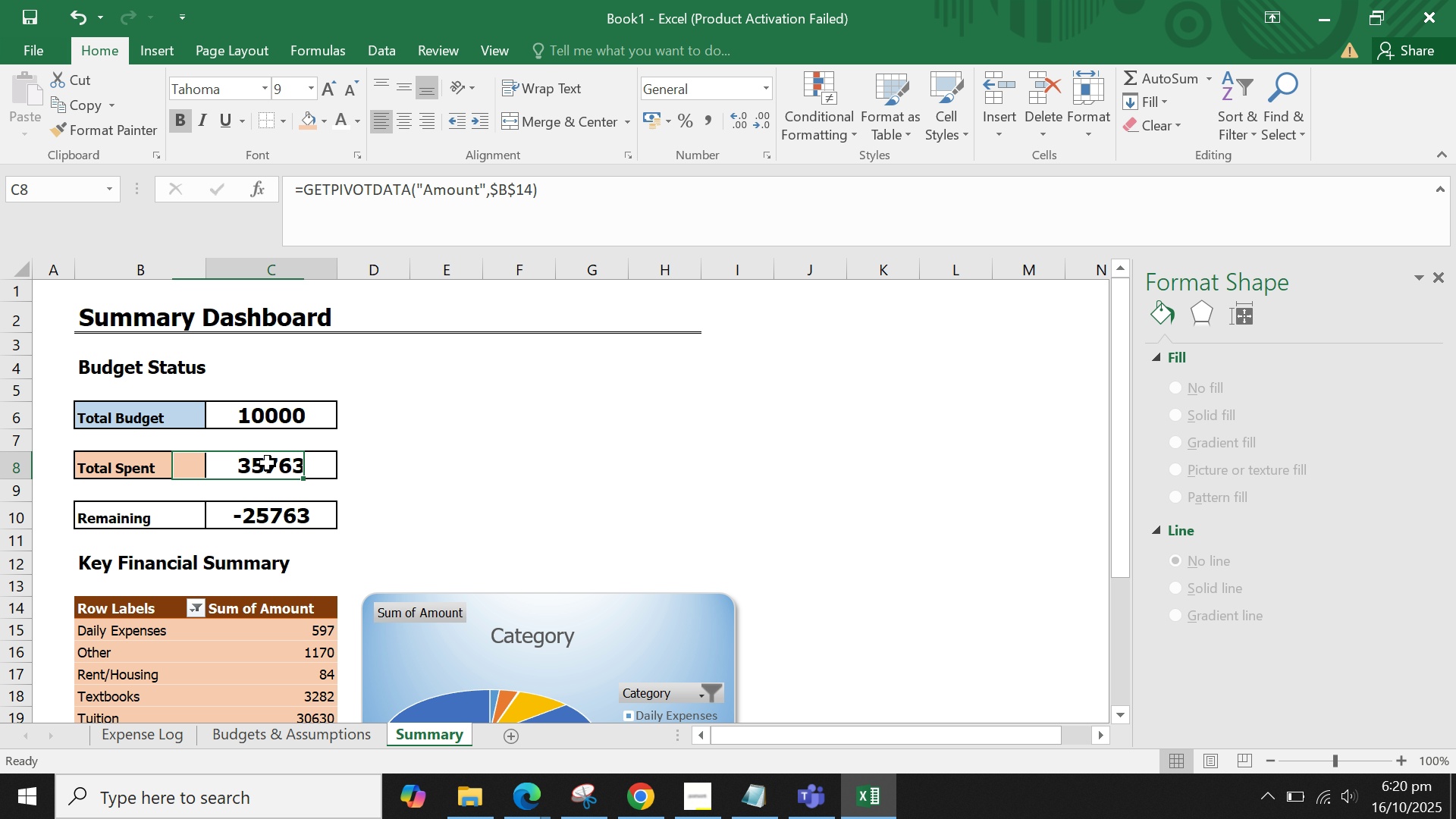 
left_click([268, 463])
 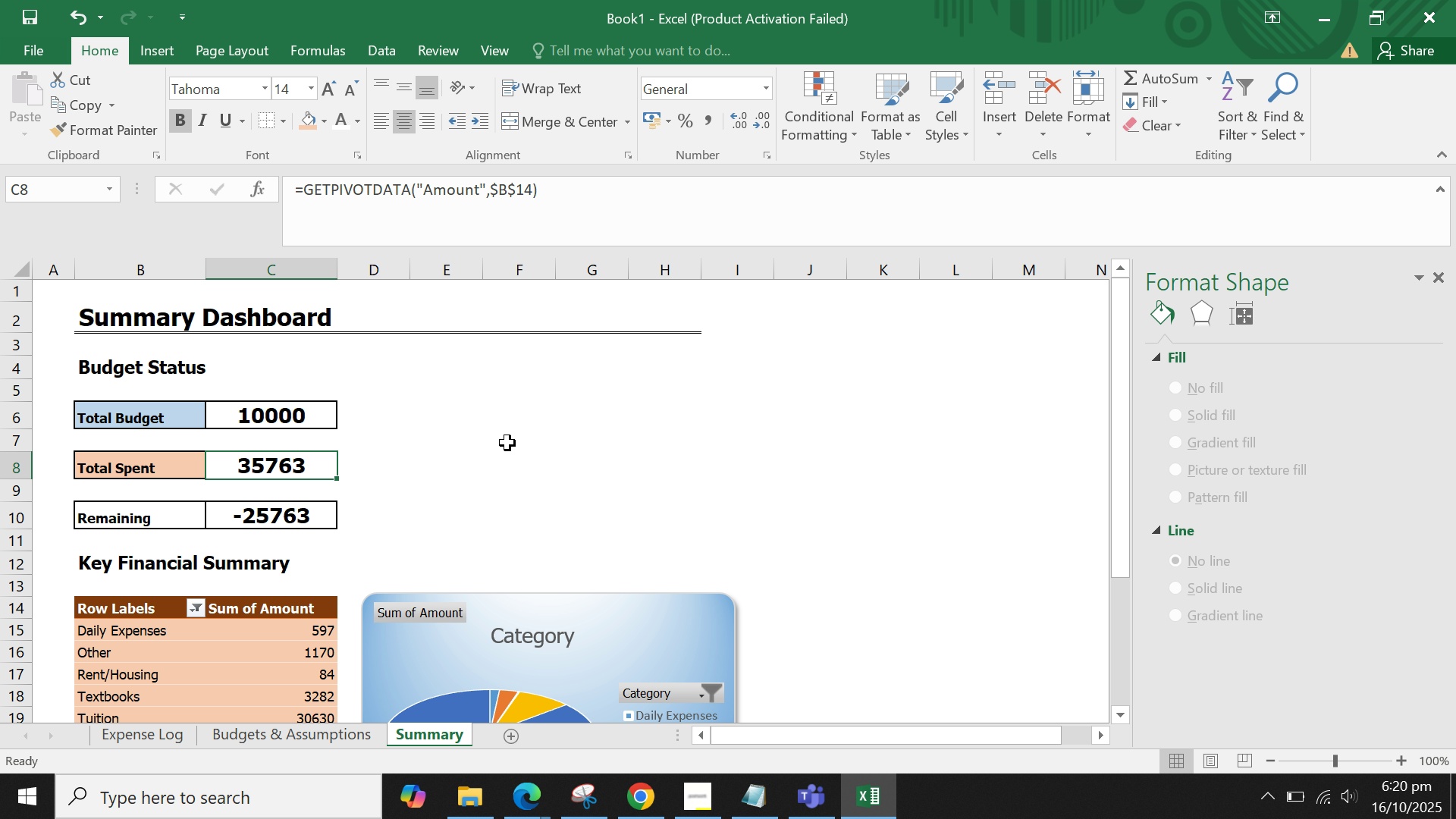 
scroll: coordinate [507, 443], scroll_direction: down, amount: 1.0
 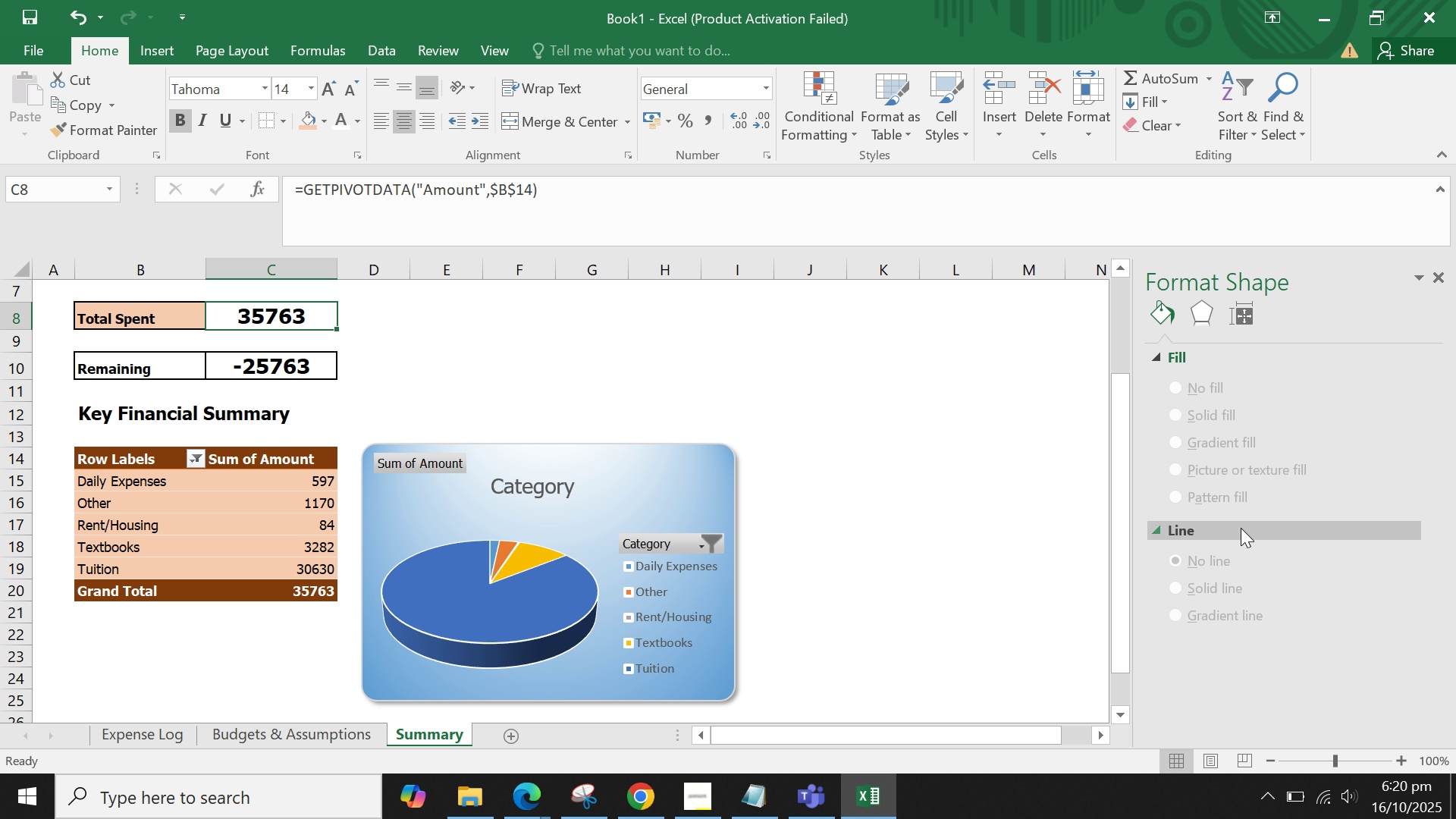 
wait(13.87)
 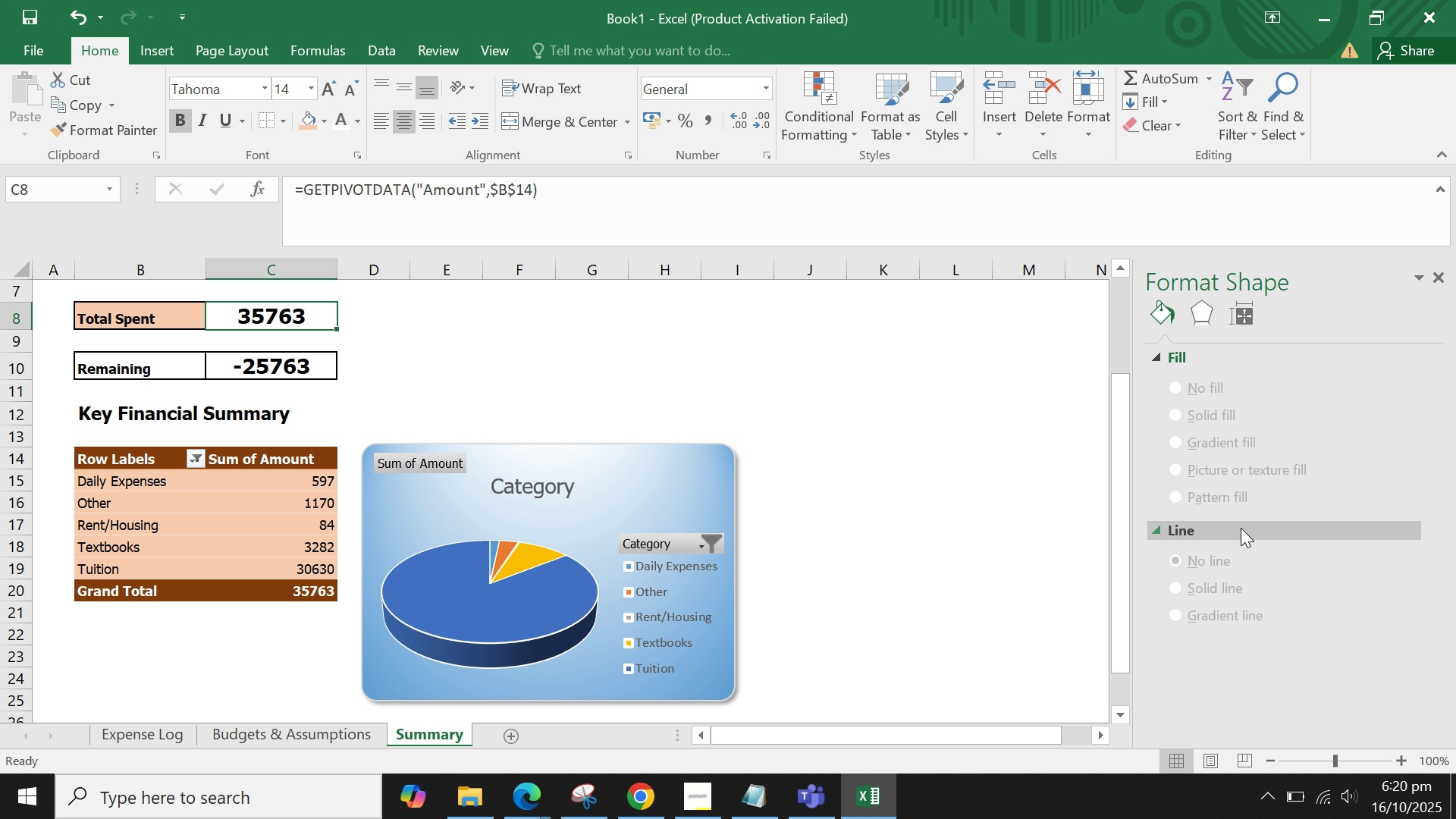 
left_click([121, 455])
 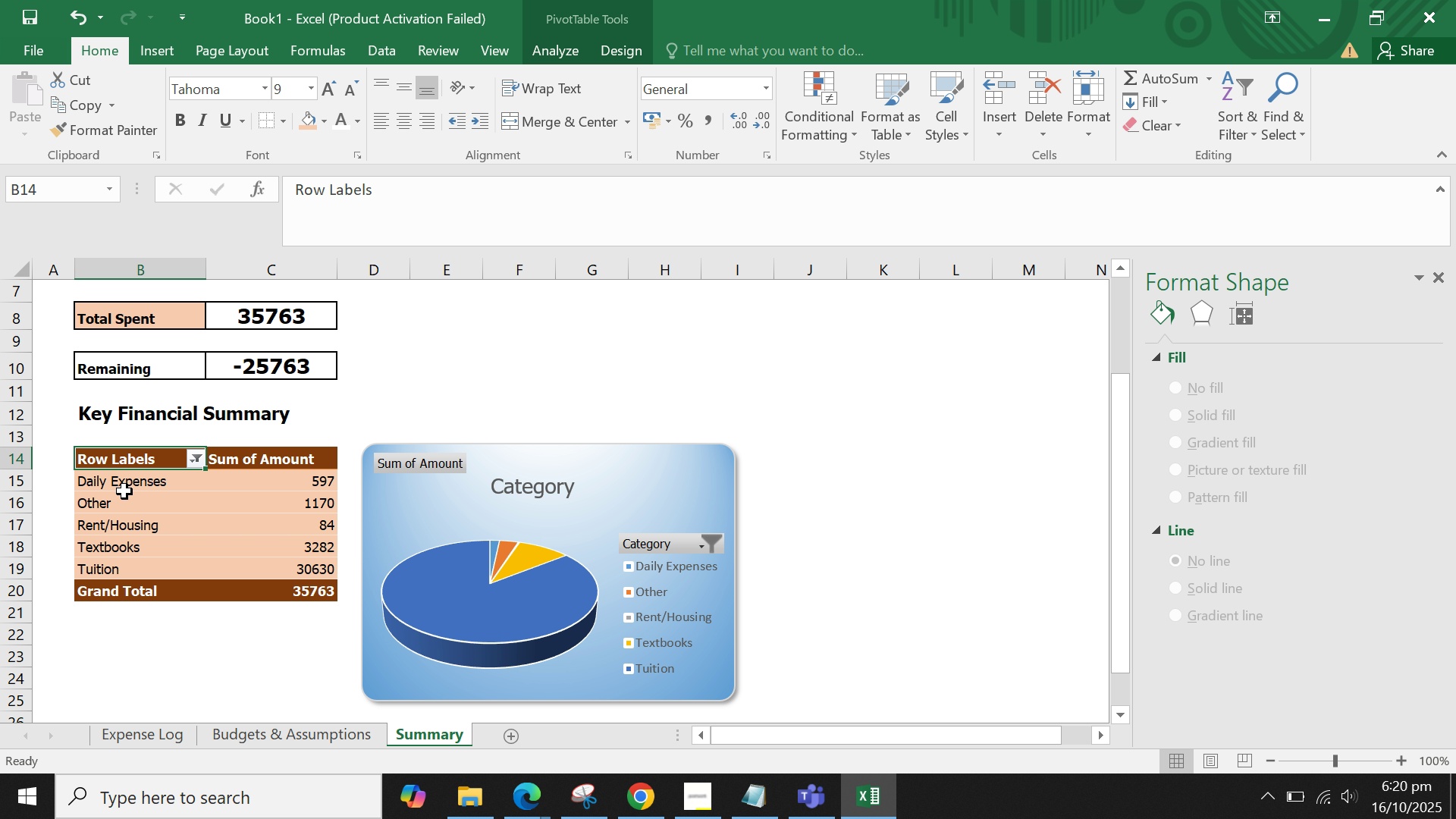 
left_click([124, 494])
 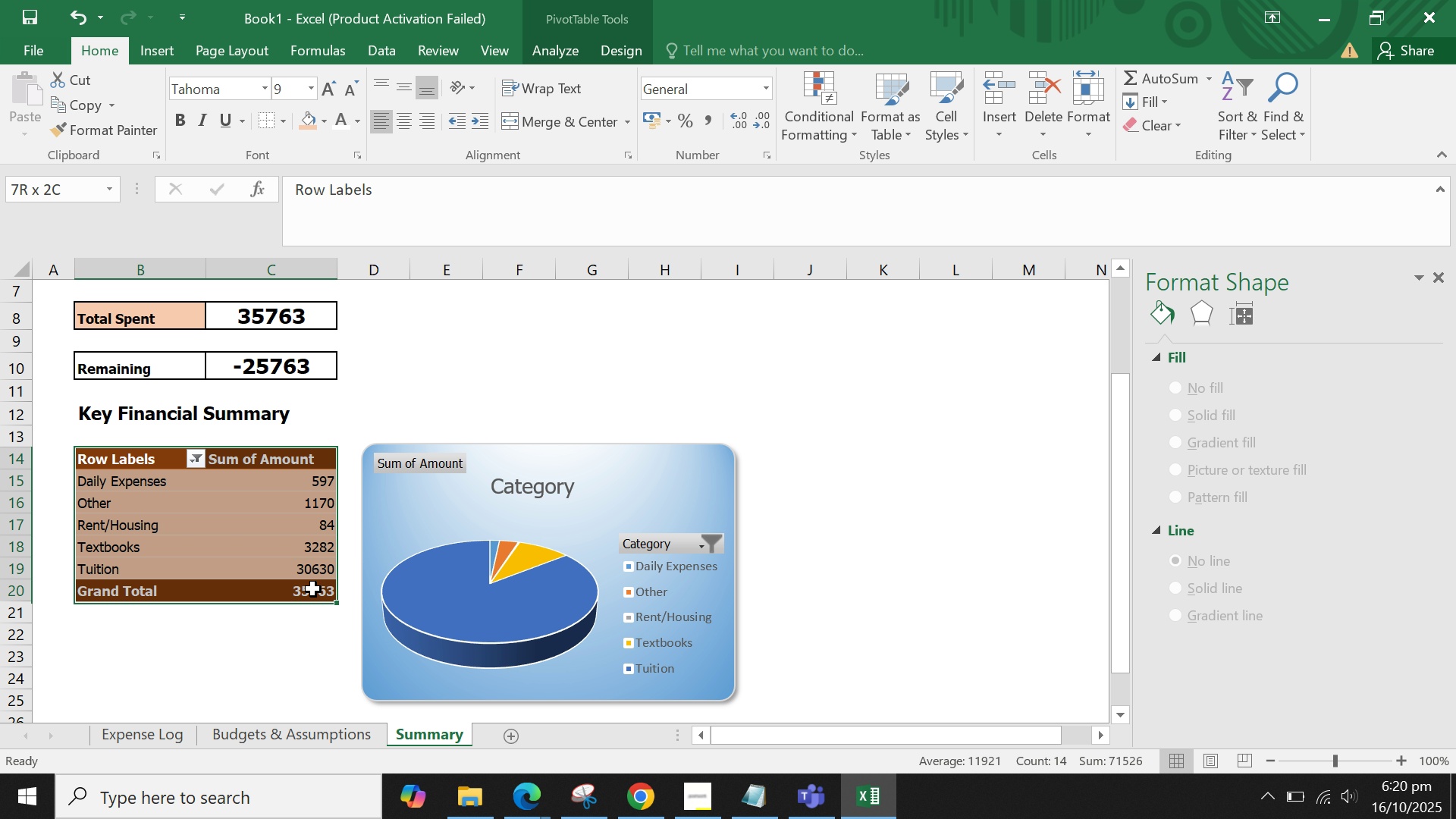 
key(Control+C)
 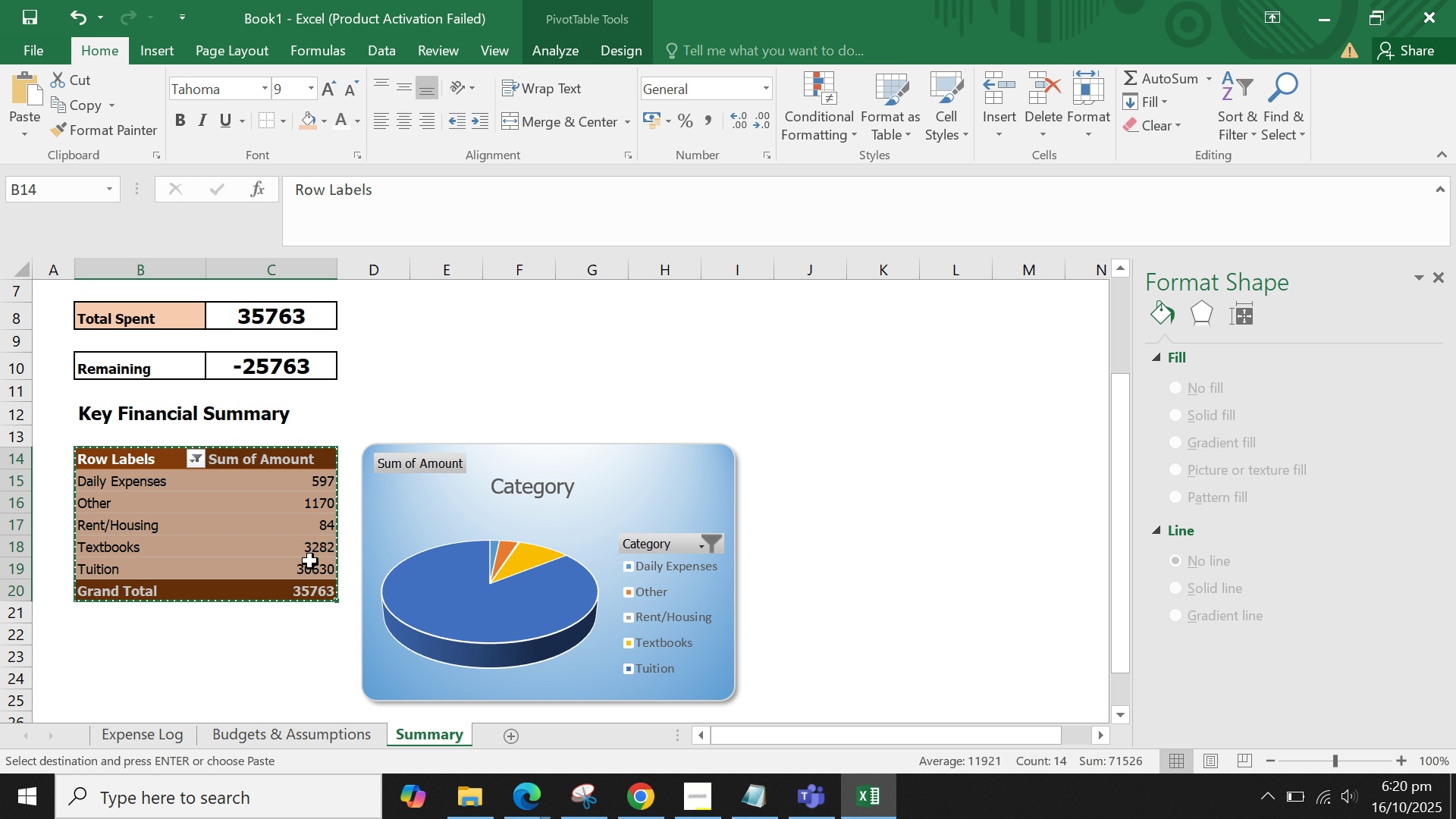 
scroll: coordinate [310, 561], scroll_direction: down, amount: 3.0
 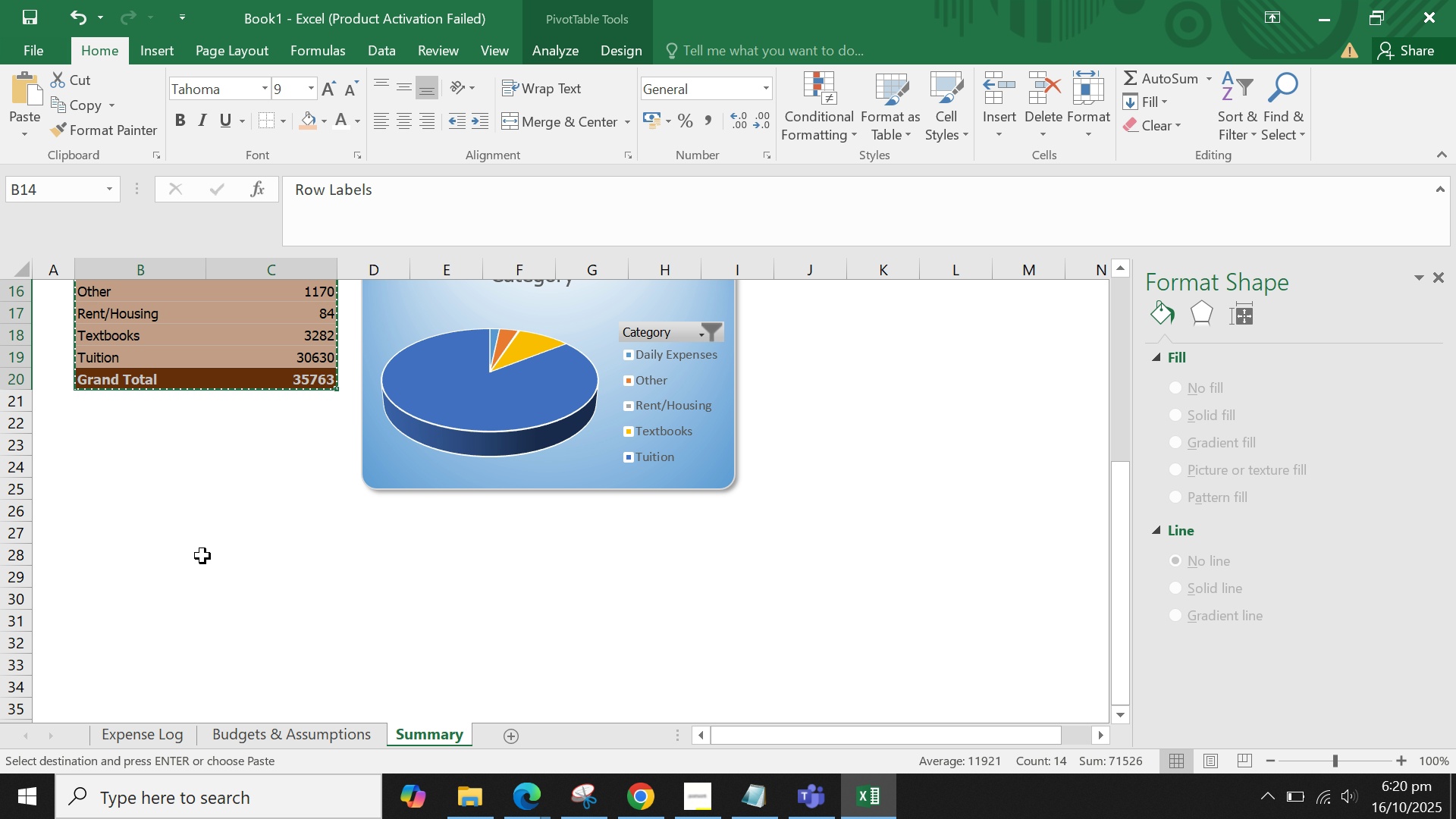 
left_click([202, 556])
 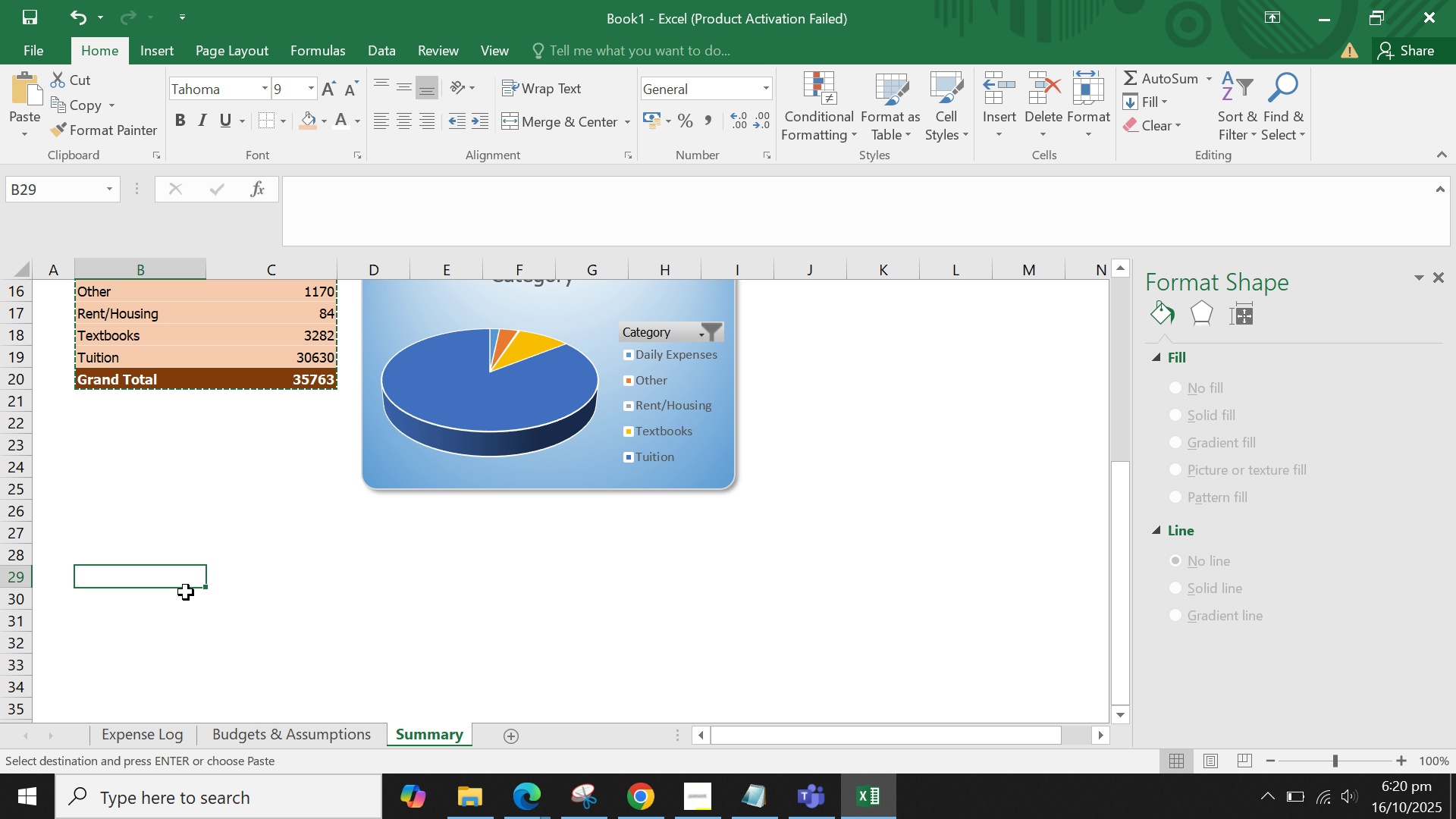 
double_click([187, 597])
 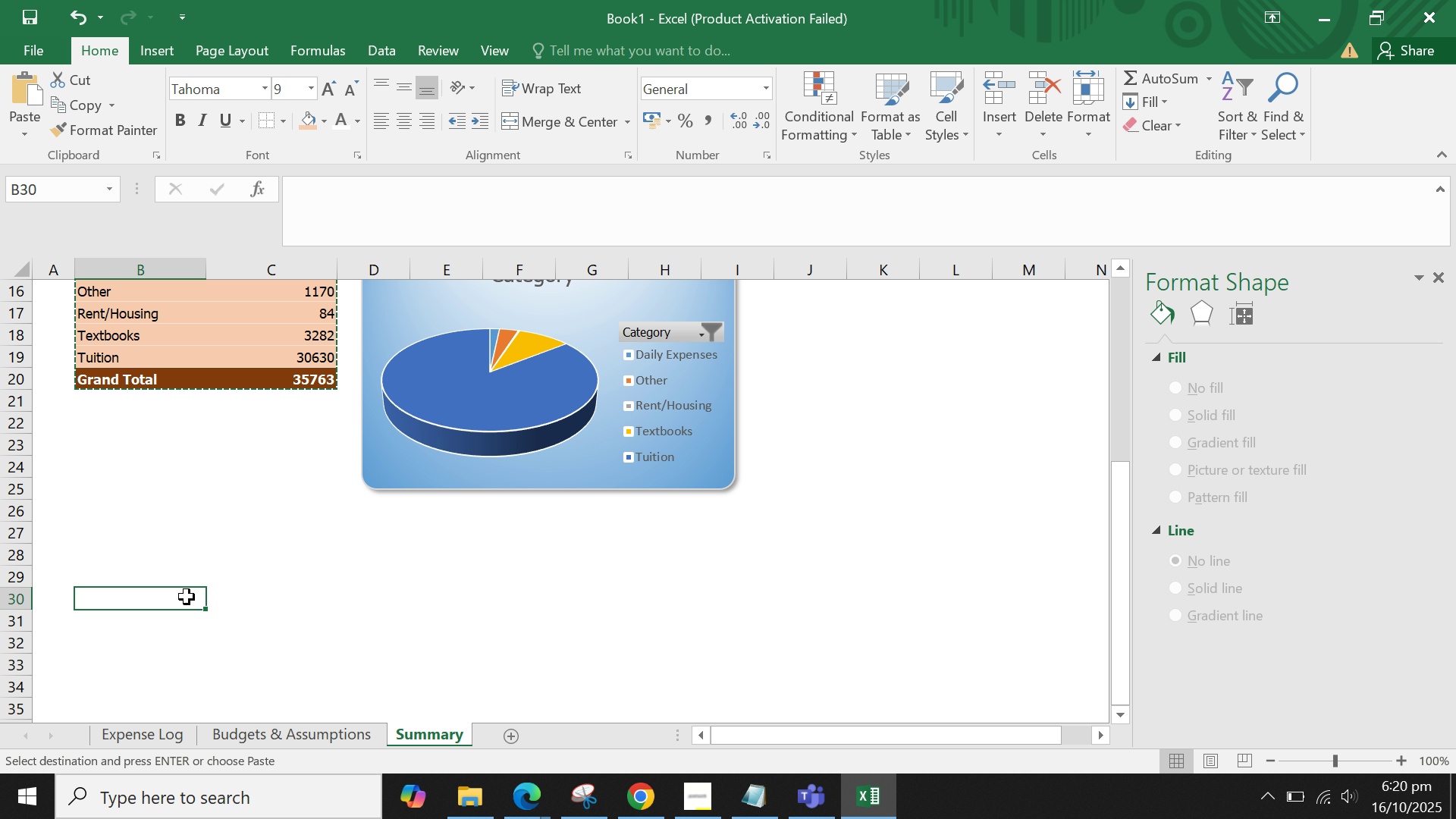 
key(Control+V)
 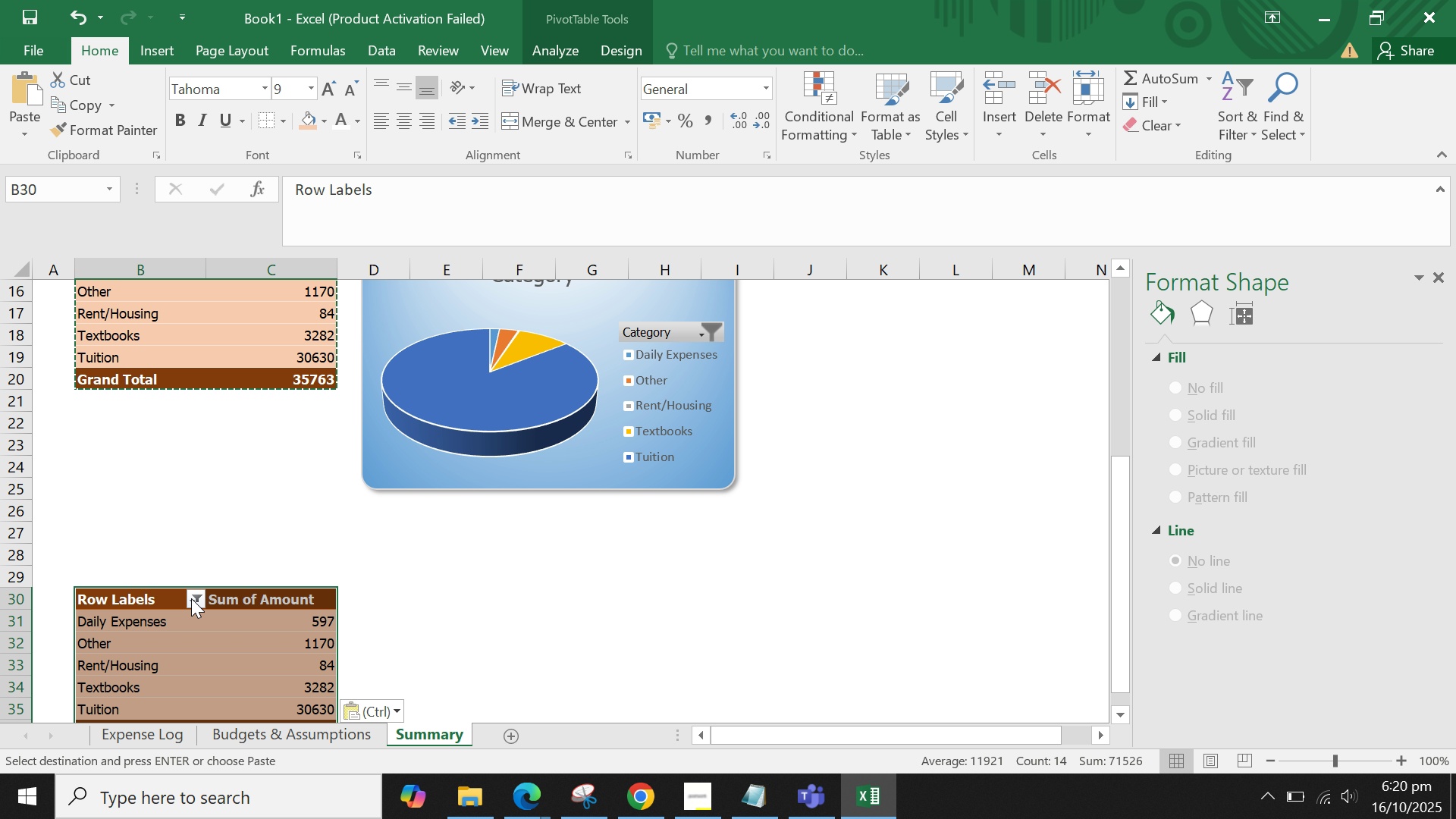 
left_click([199, 596])
 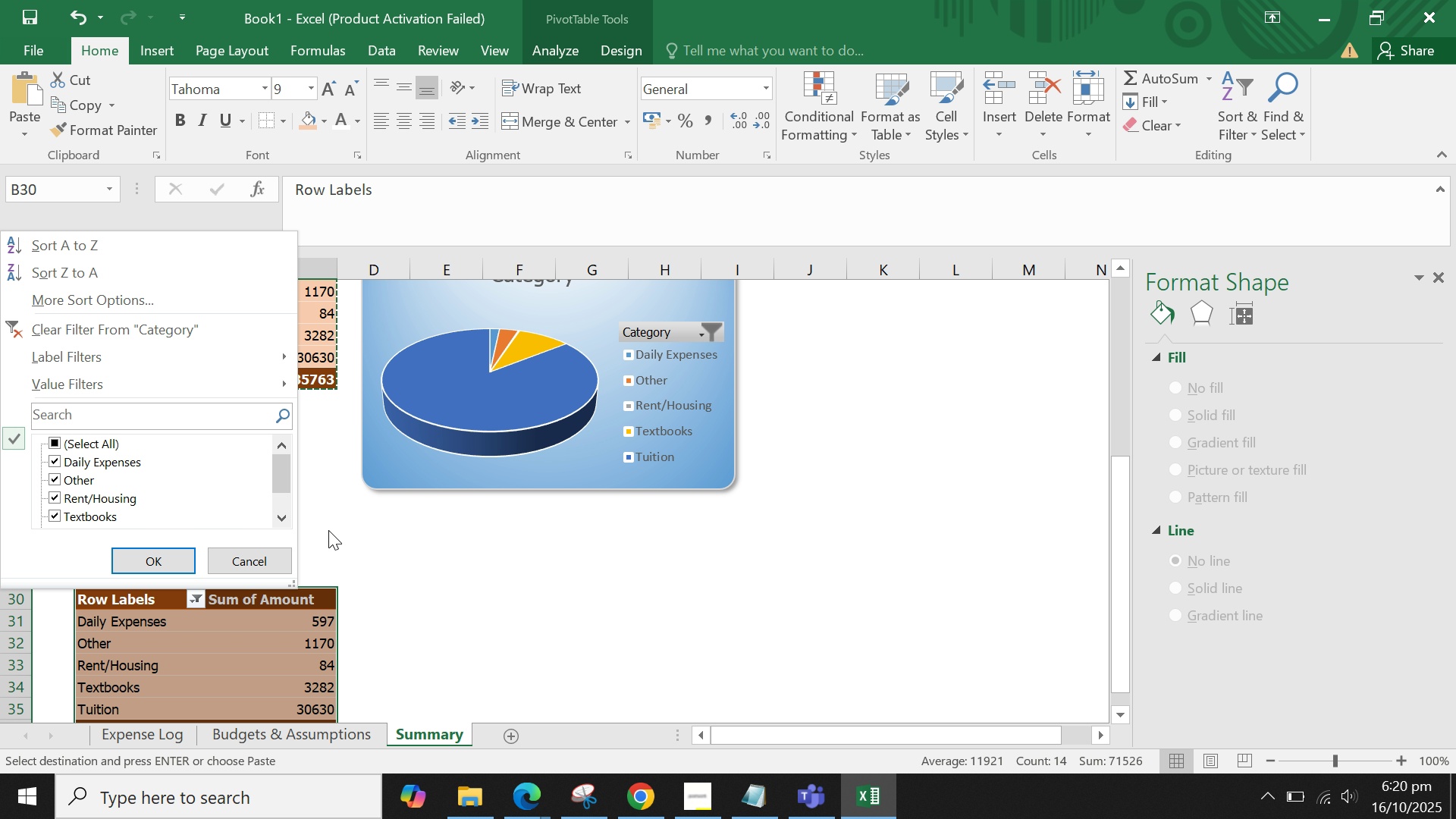 
left_click([275, 598])
 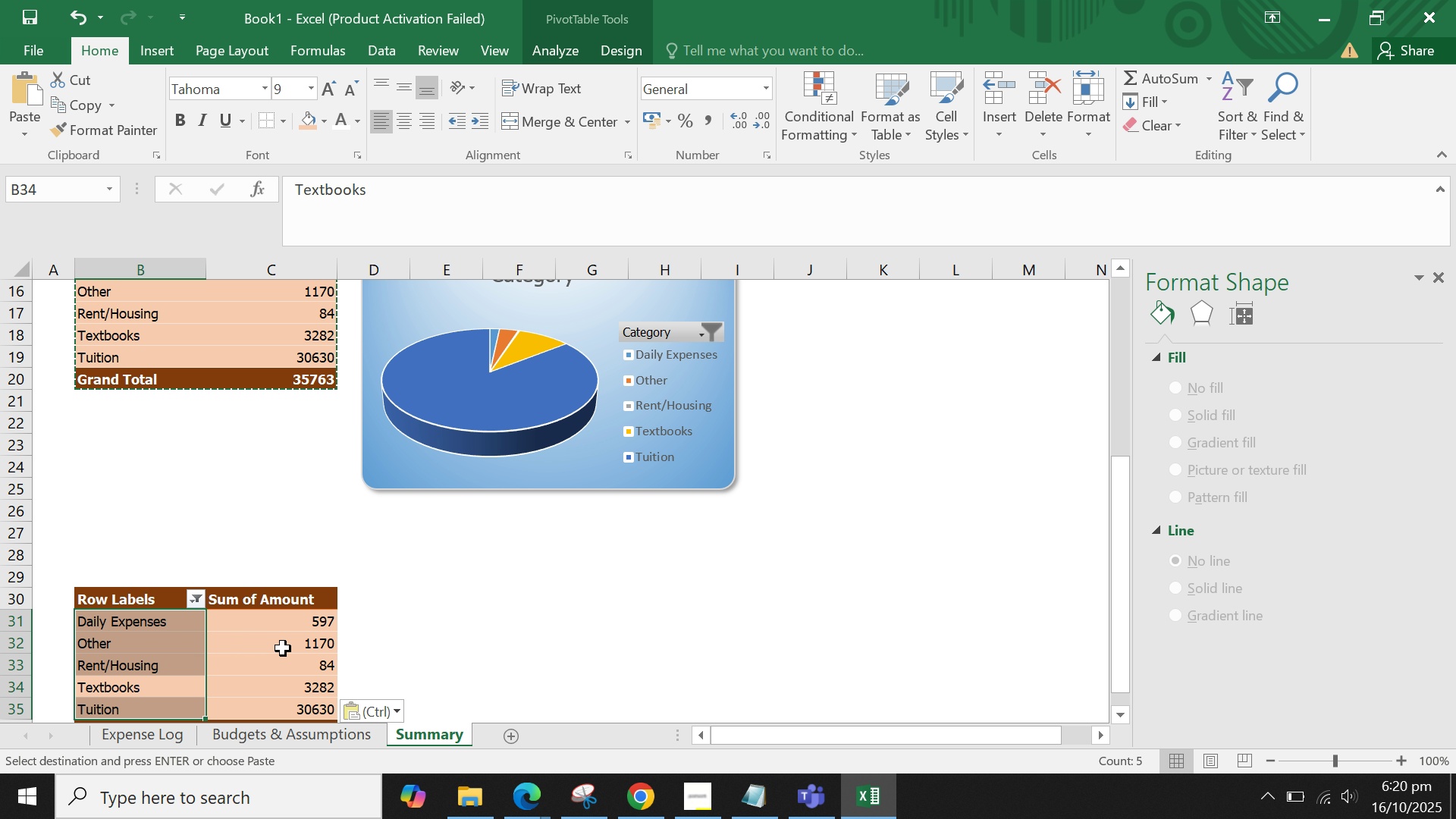 
double_click([570, 610])
 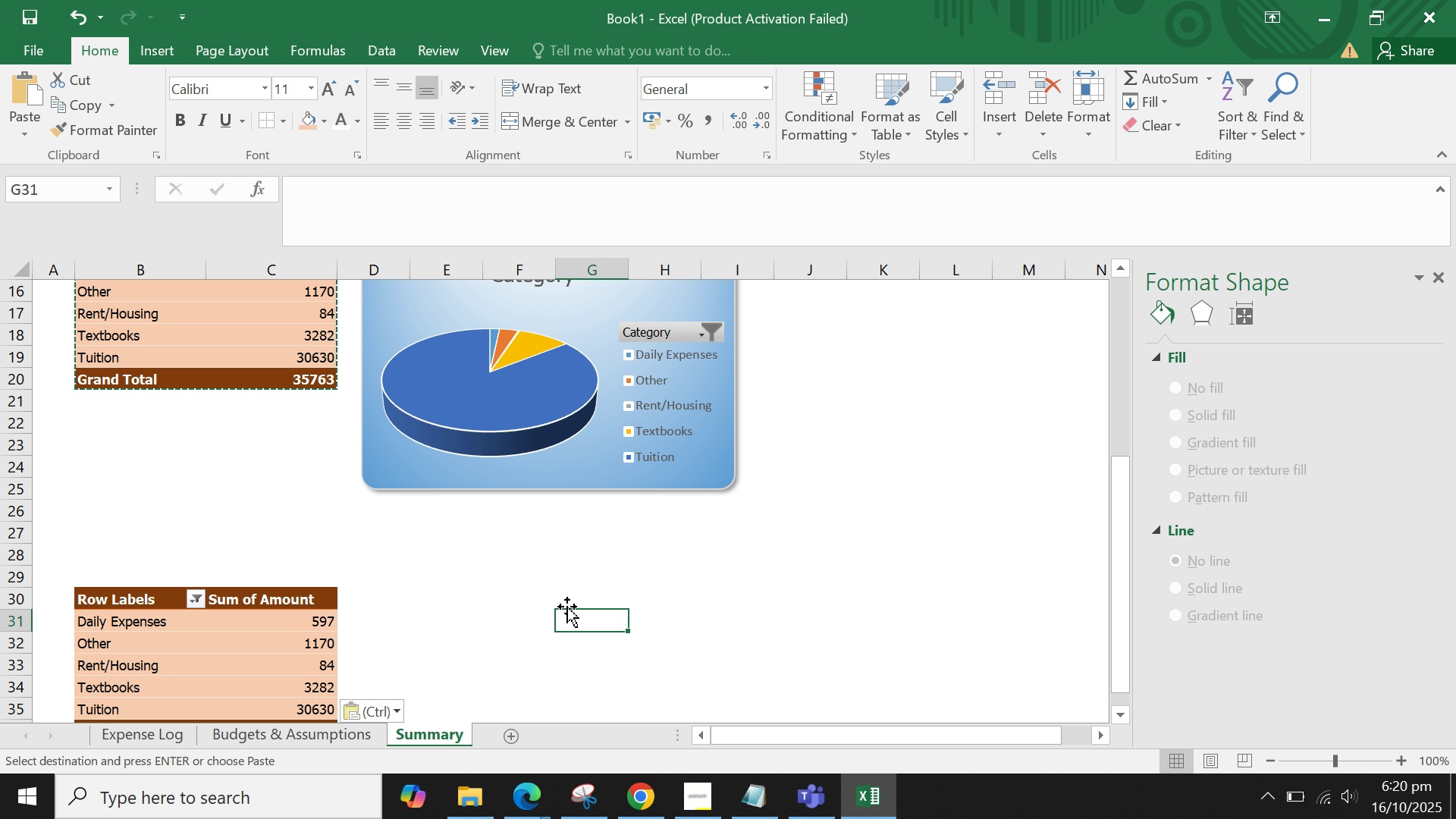 
scroll: coordinate [567, 607], scroll_direction: down, amount: 1.0
 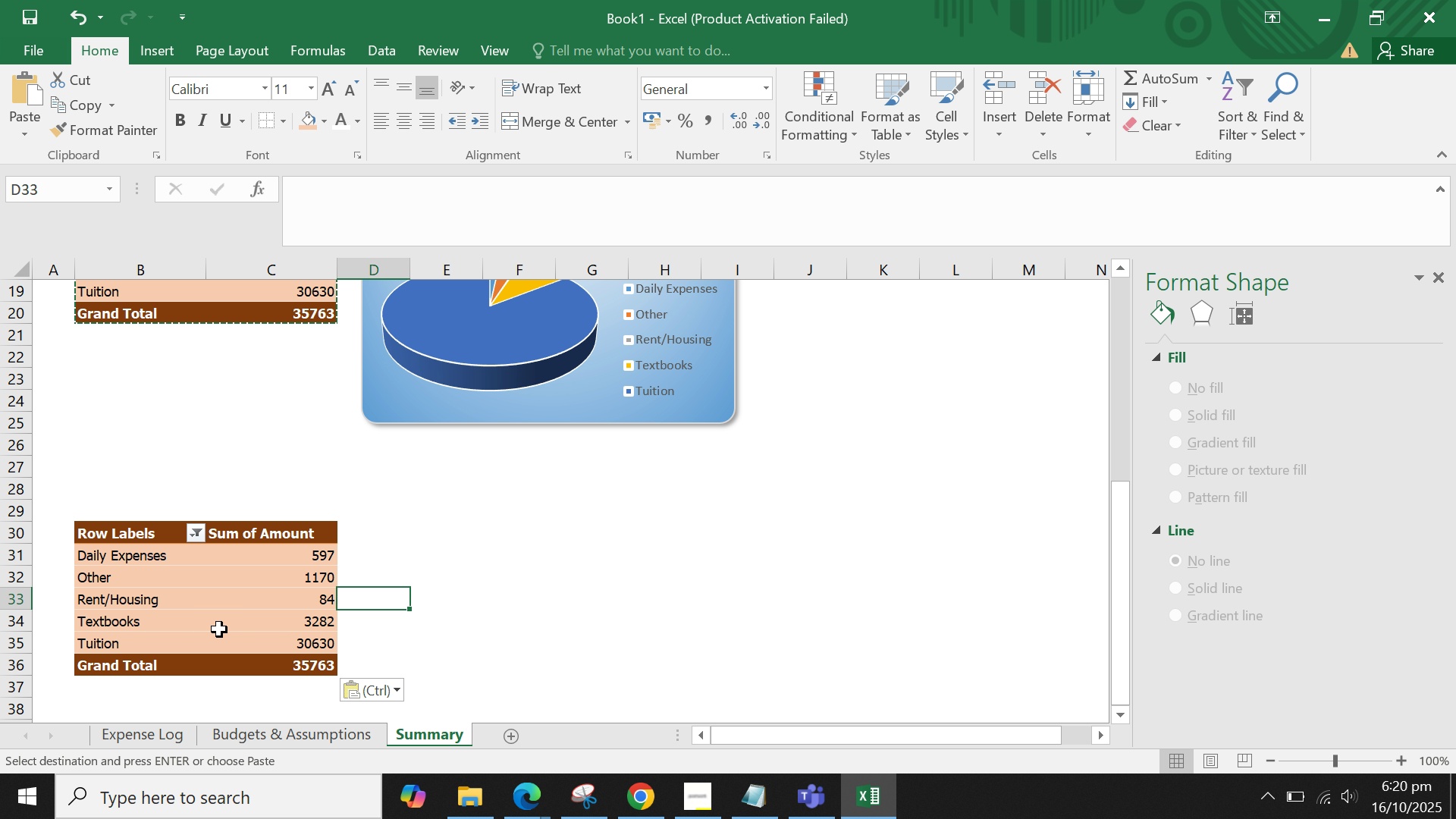 
double_click([218, 637])
 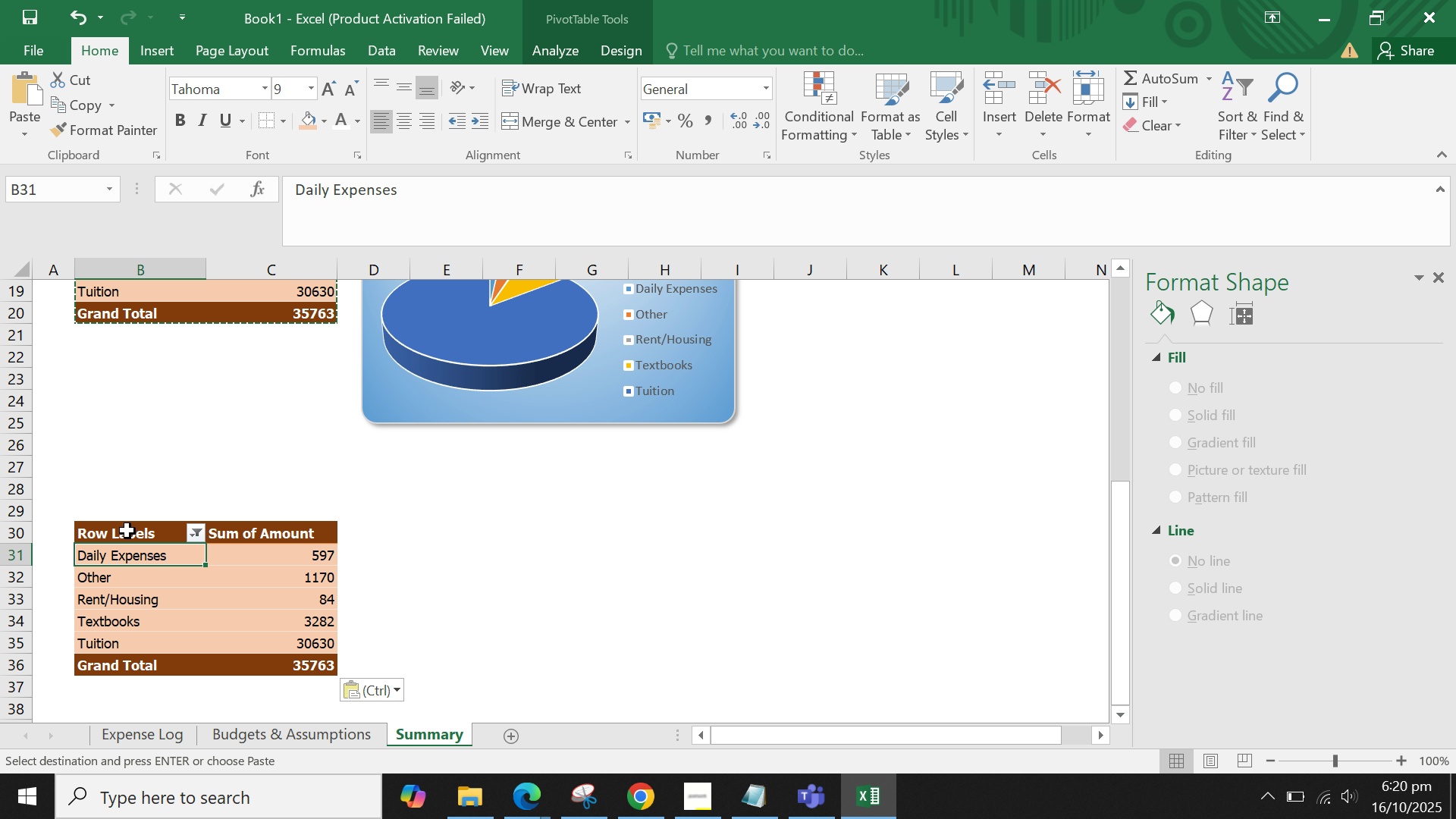 
double_click([127, 530])
 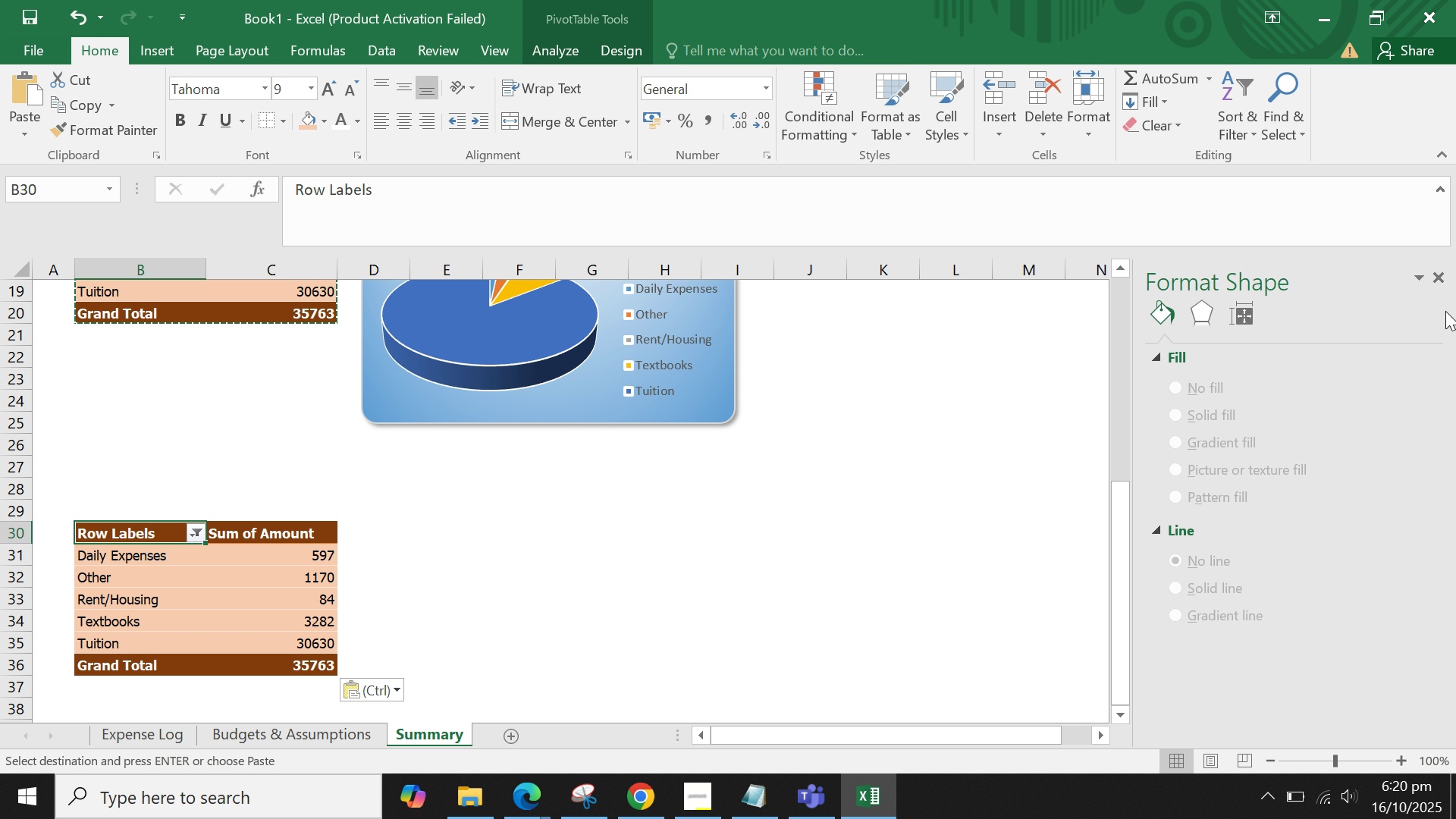 
left_click([1446, 274])
 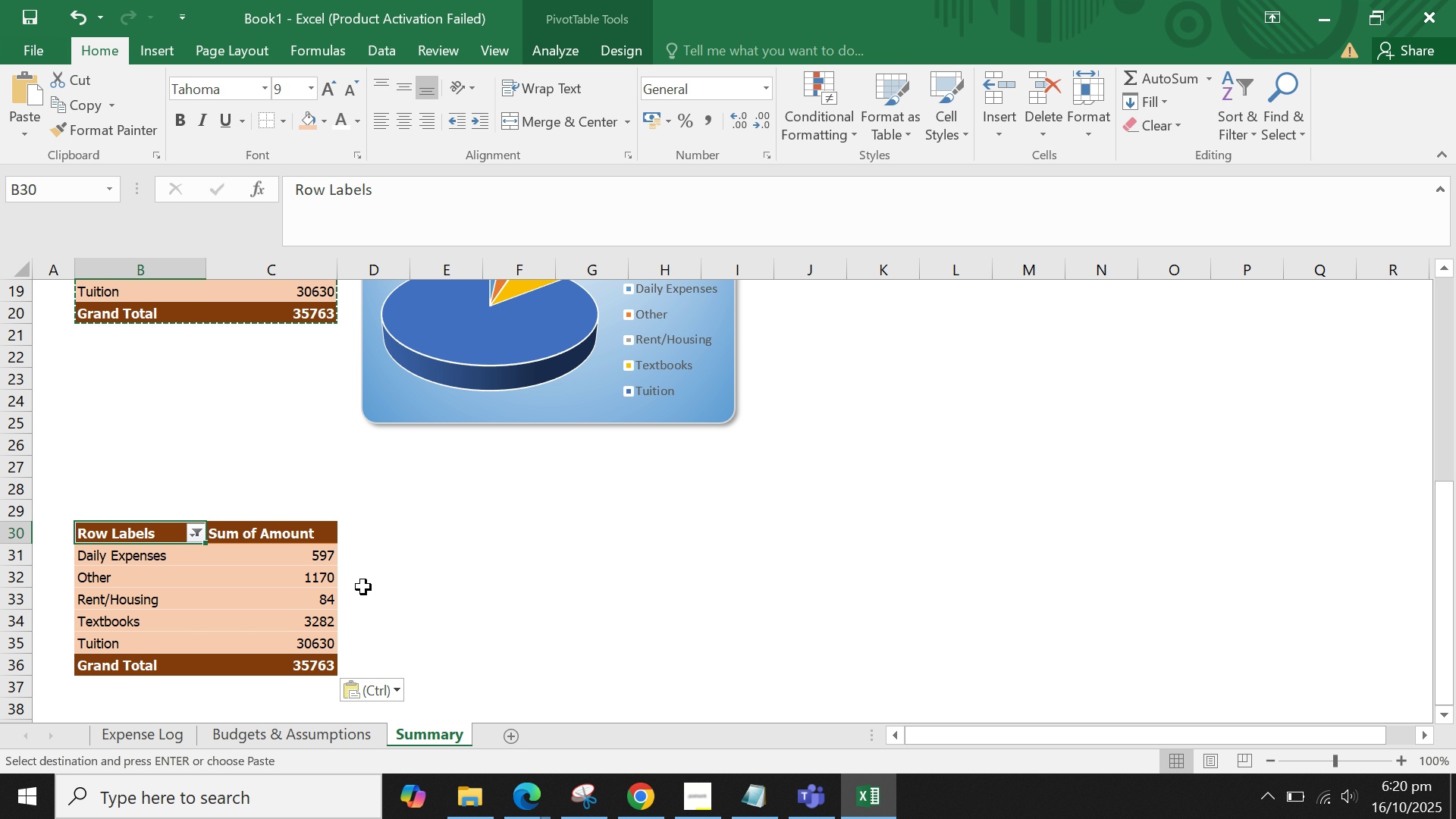 
left_click([307, 605])
 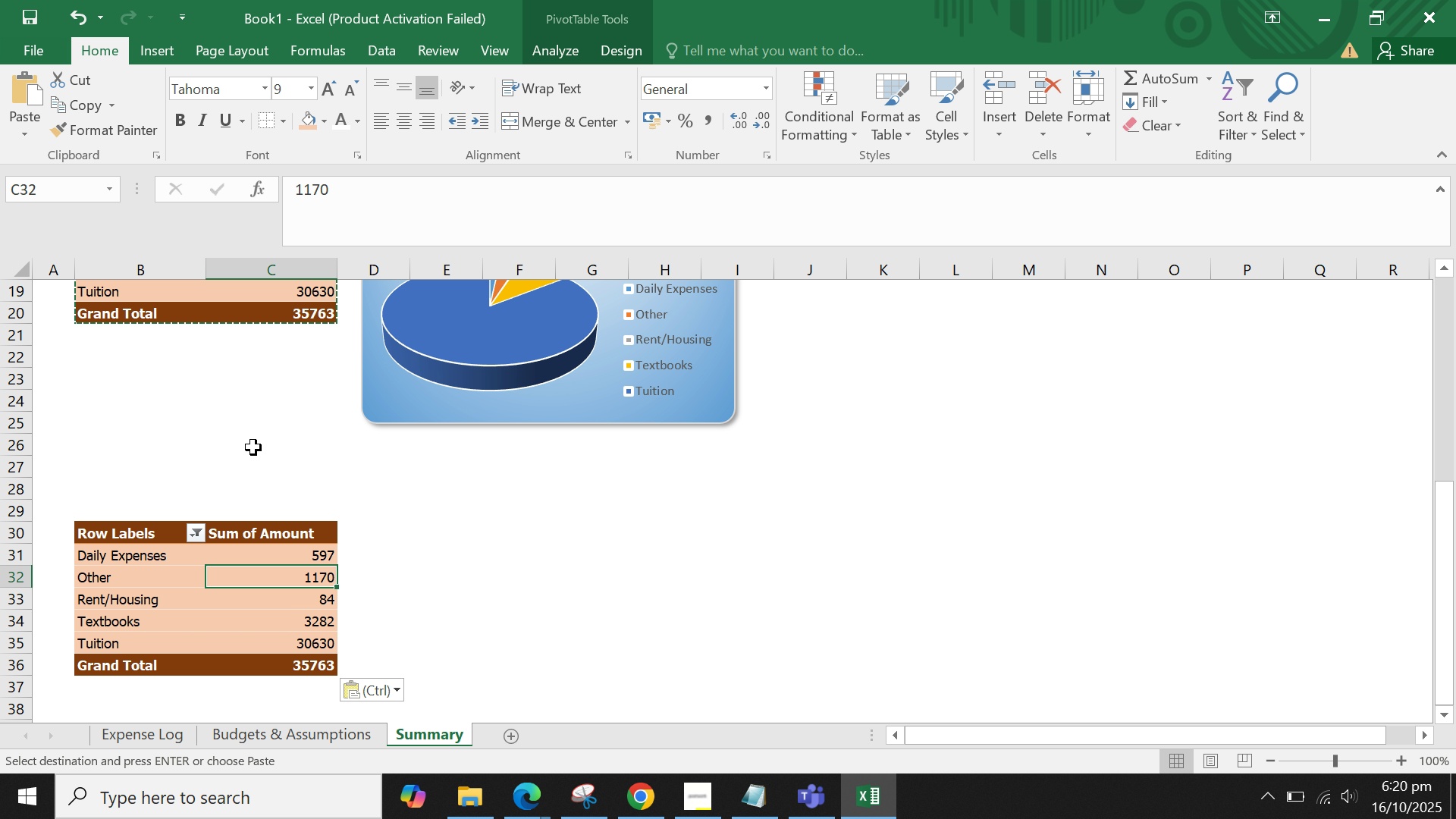 
scroll: coordinate [241, 395], scroll_direction: none, amount: 0.0
 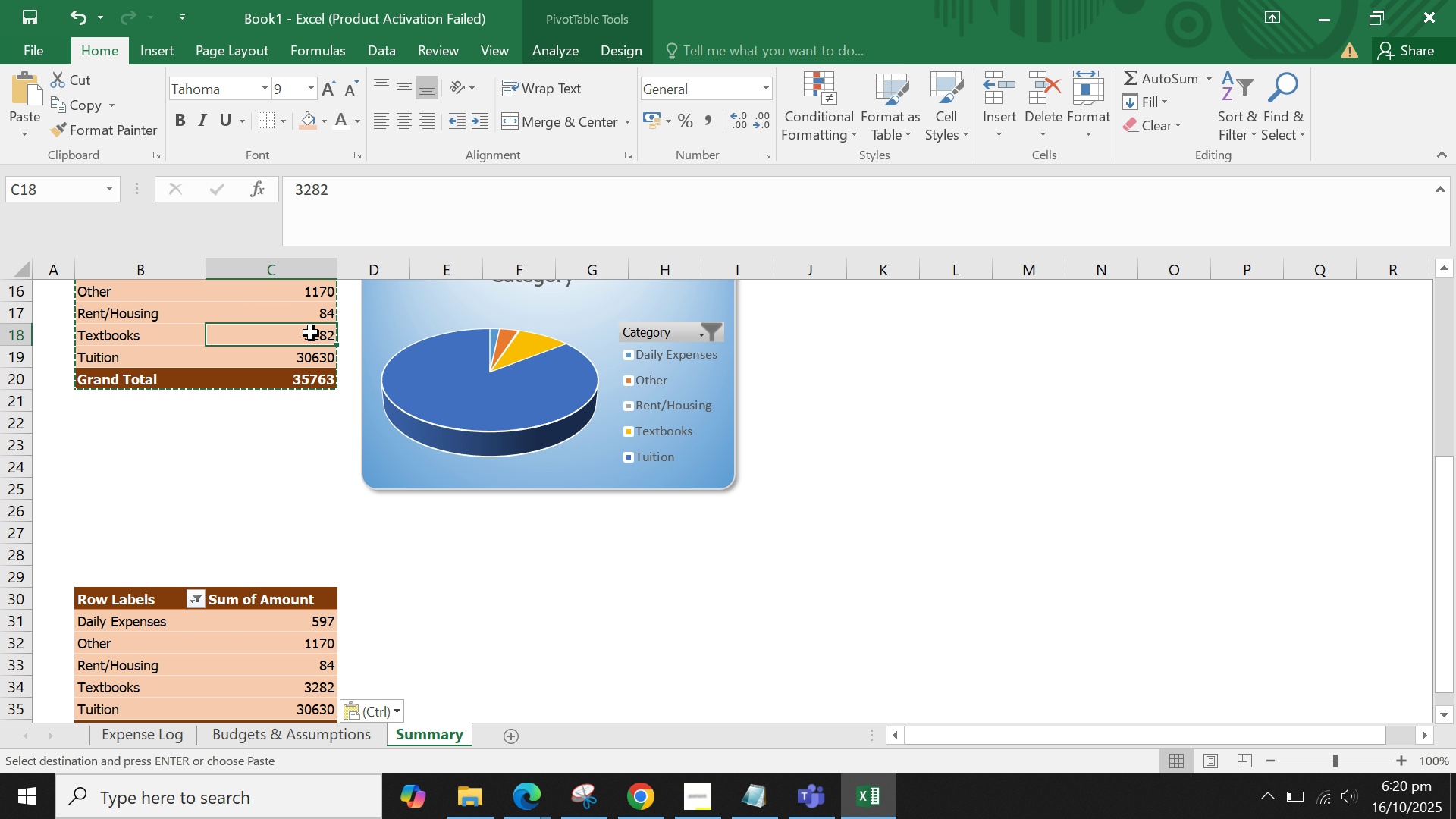 
double_click([312, 331])
 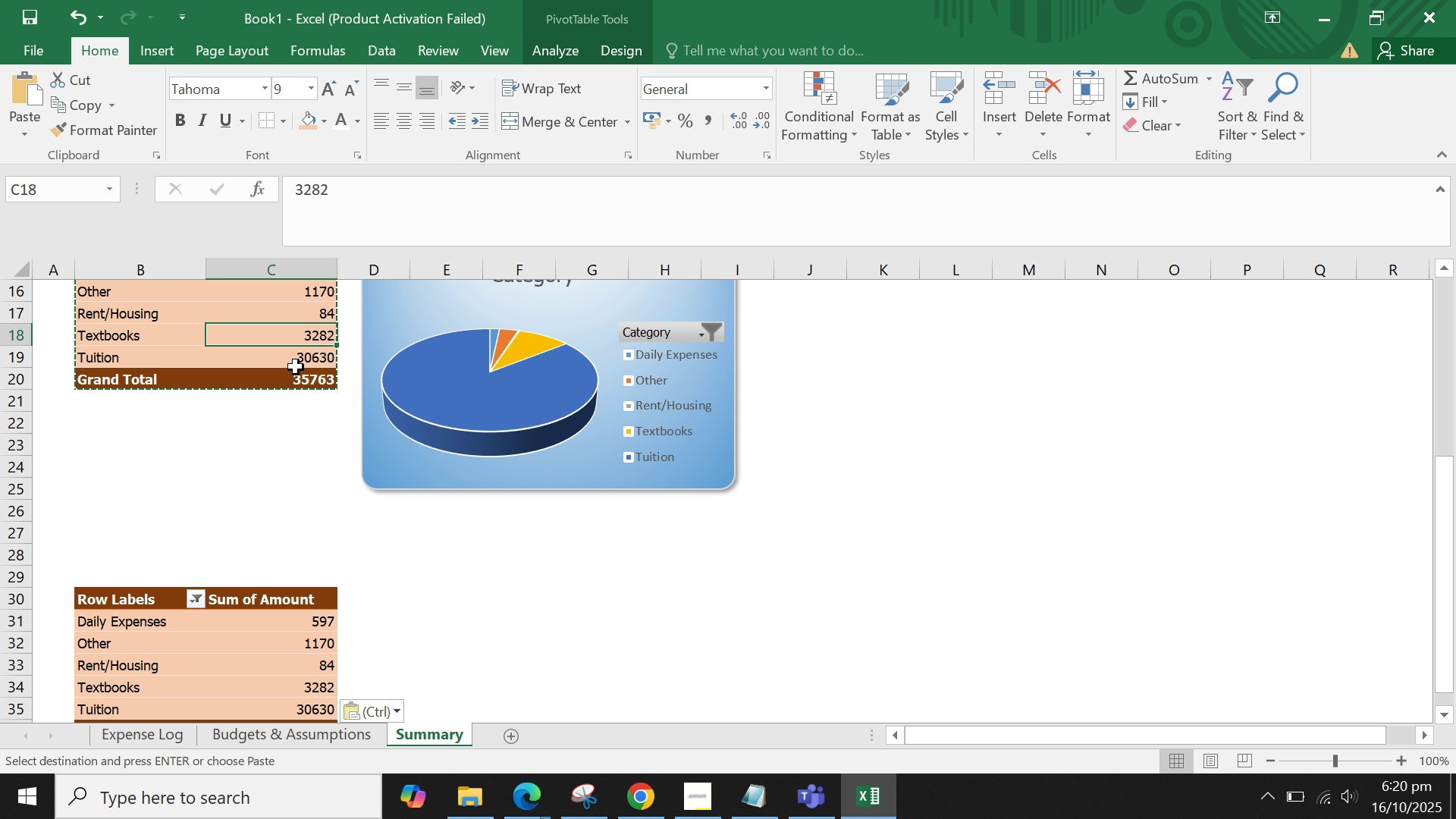 
triple_click([296, 367])
 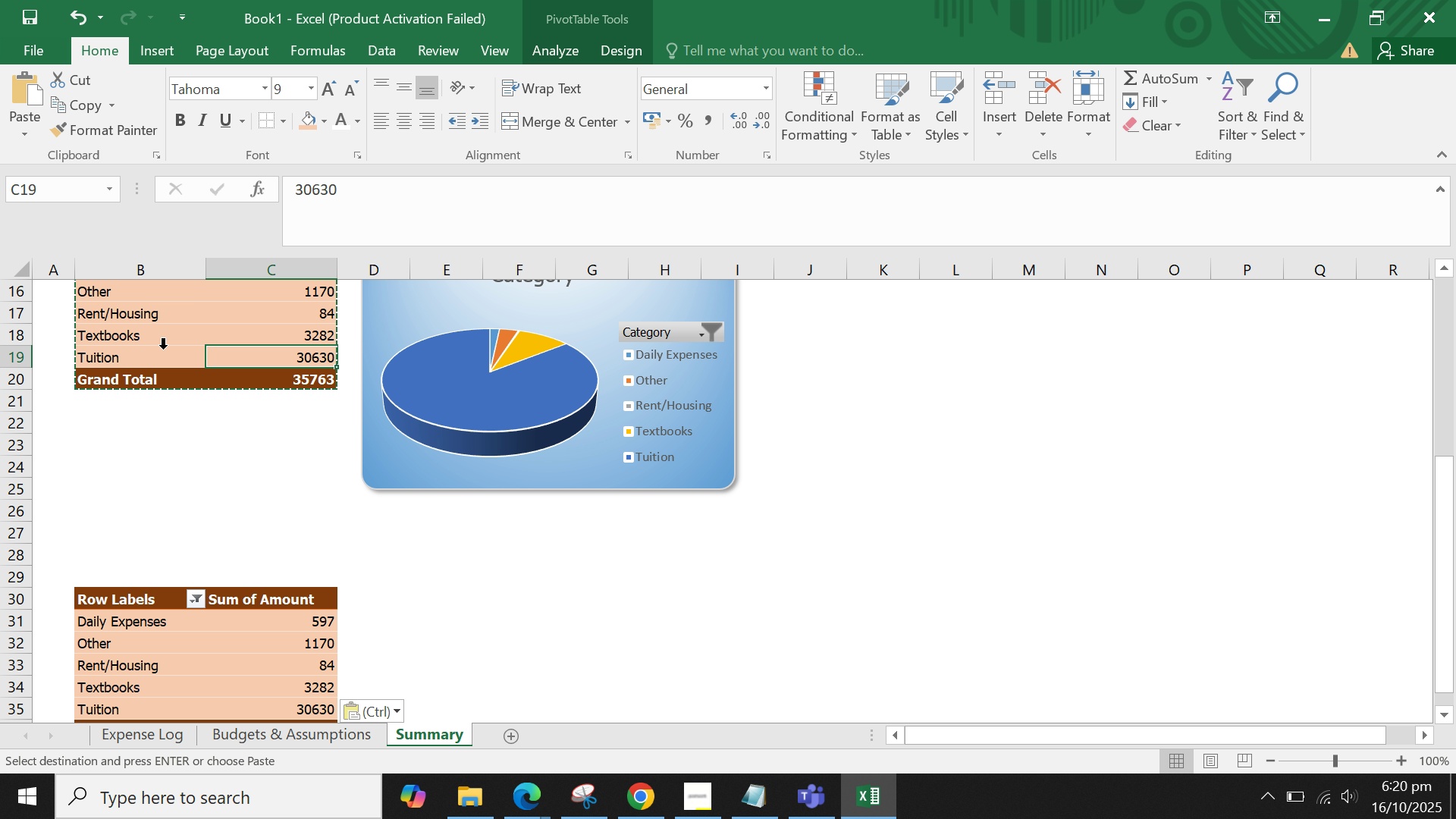 
triple_click([163, 349])
 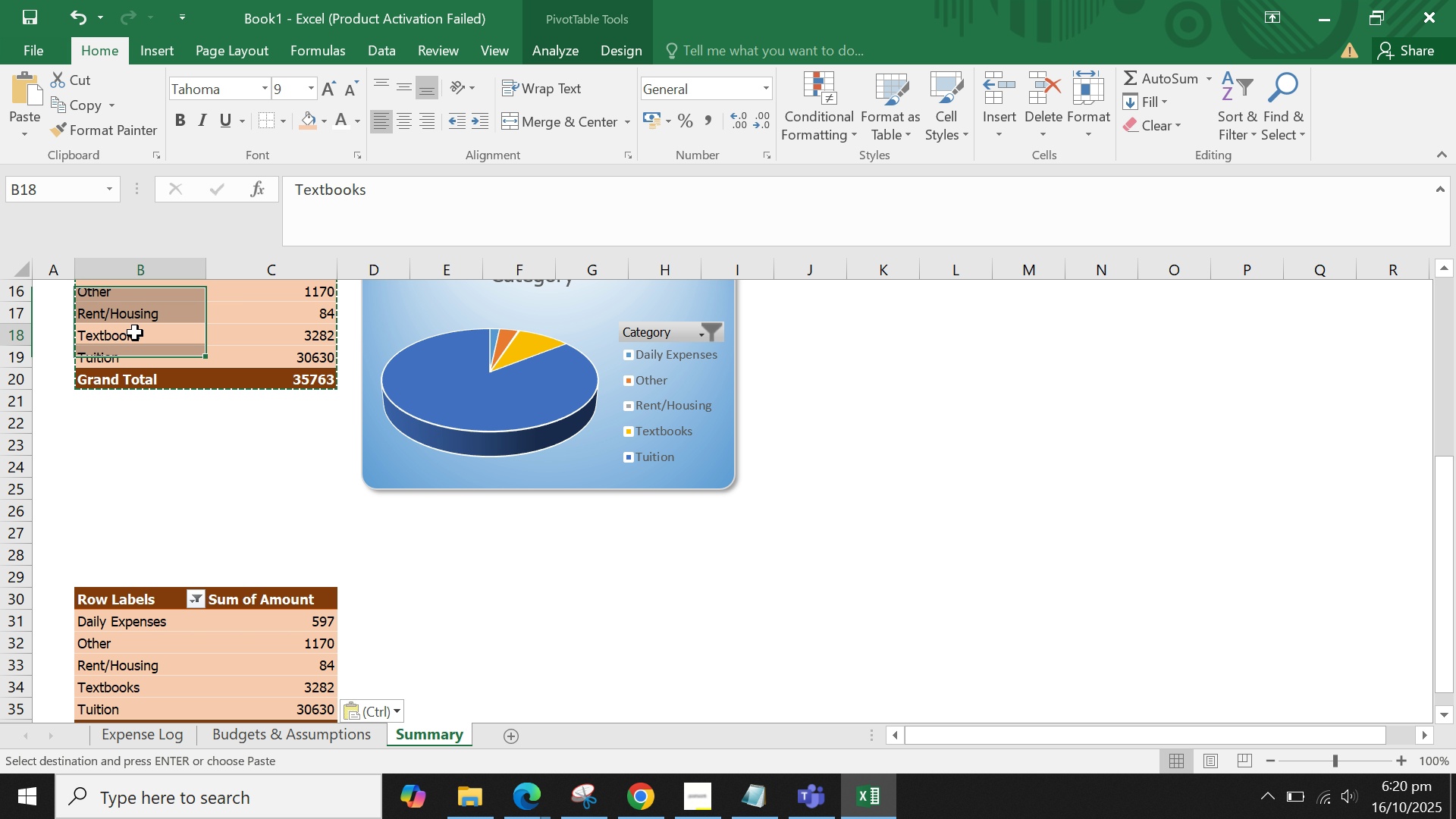 
triple_click([135, 333])
 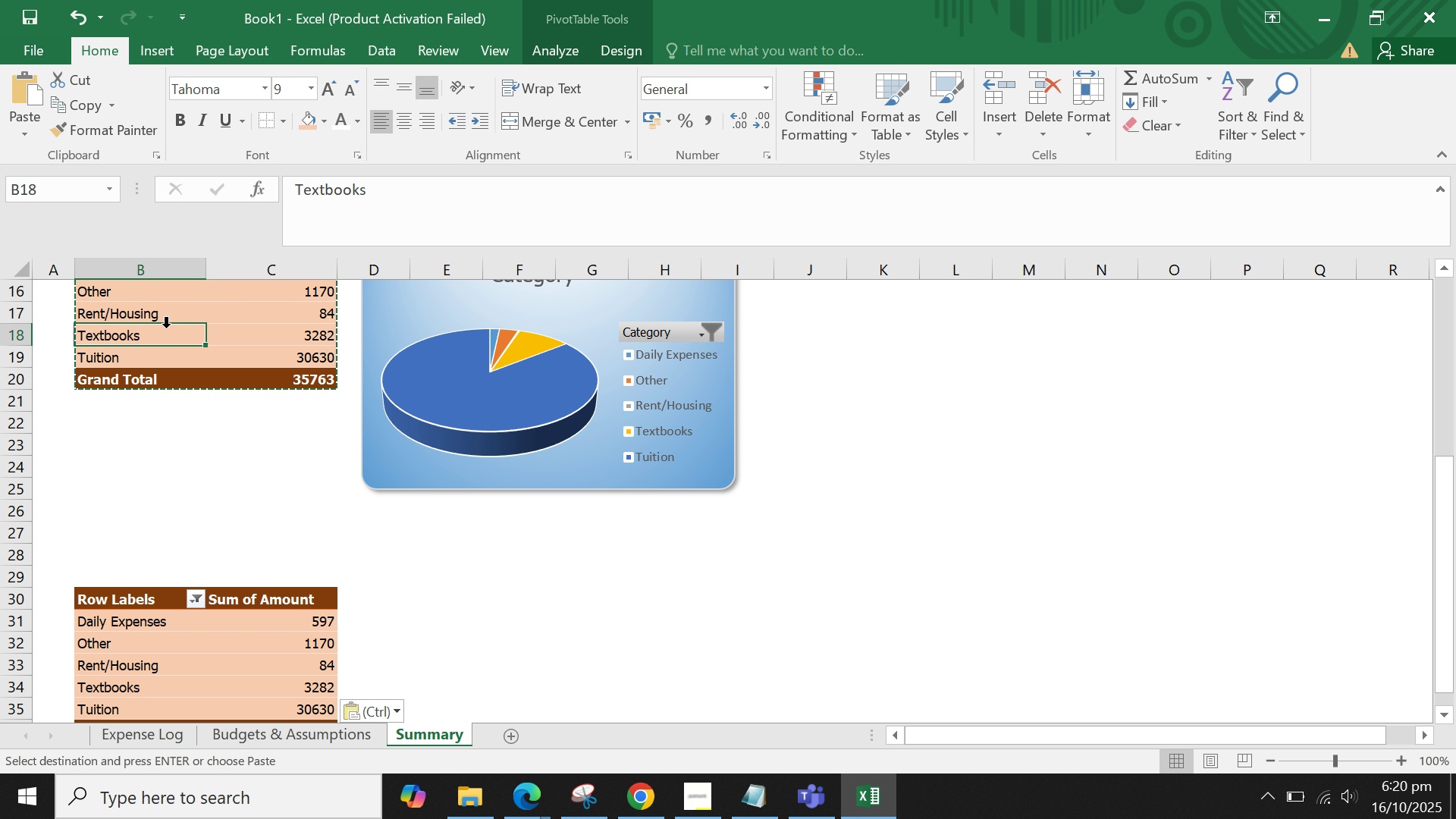 
scroll: coordinate [166, 328], scroll_direction: up, amount: 3.0
 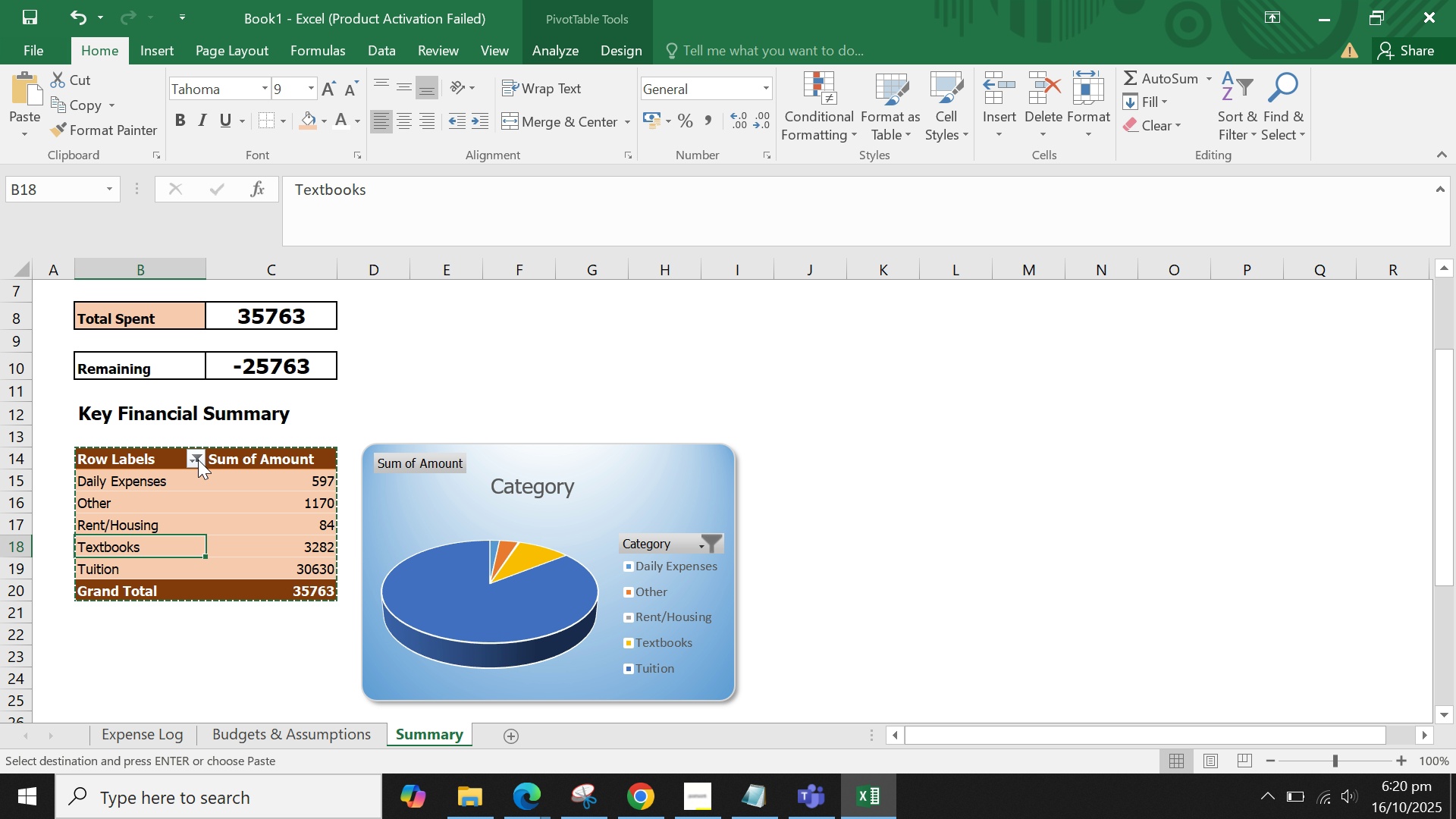 
left_click([199, 460])
 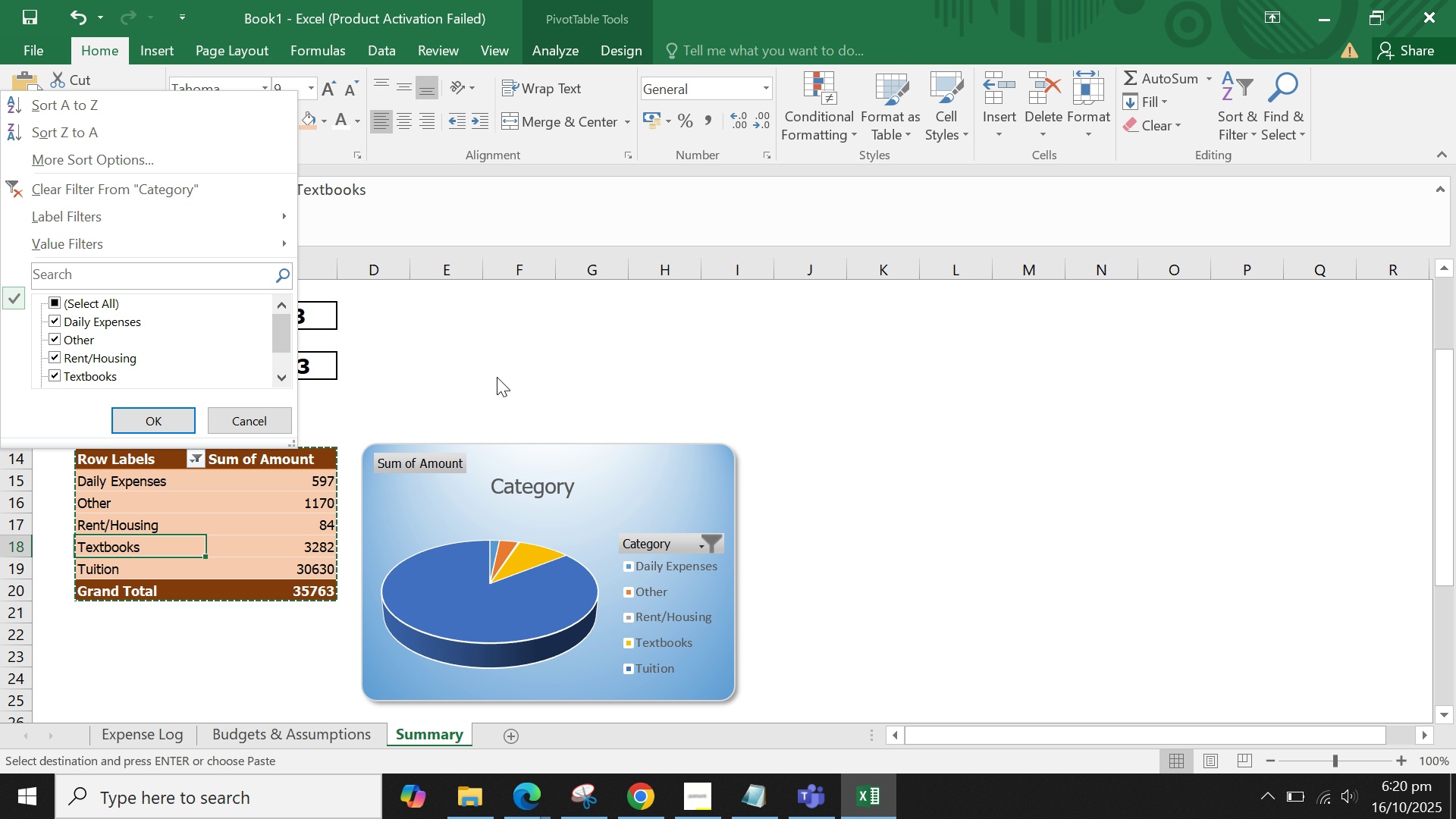 
left_click([497, 377])
 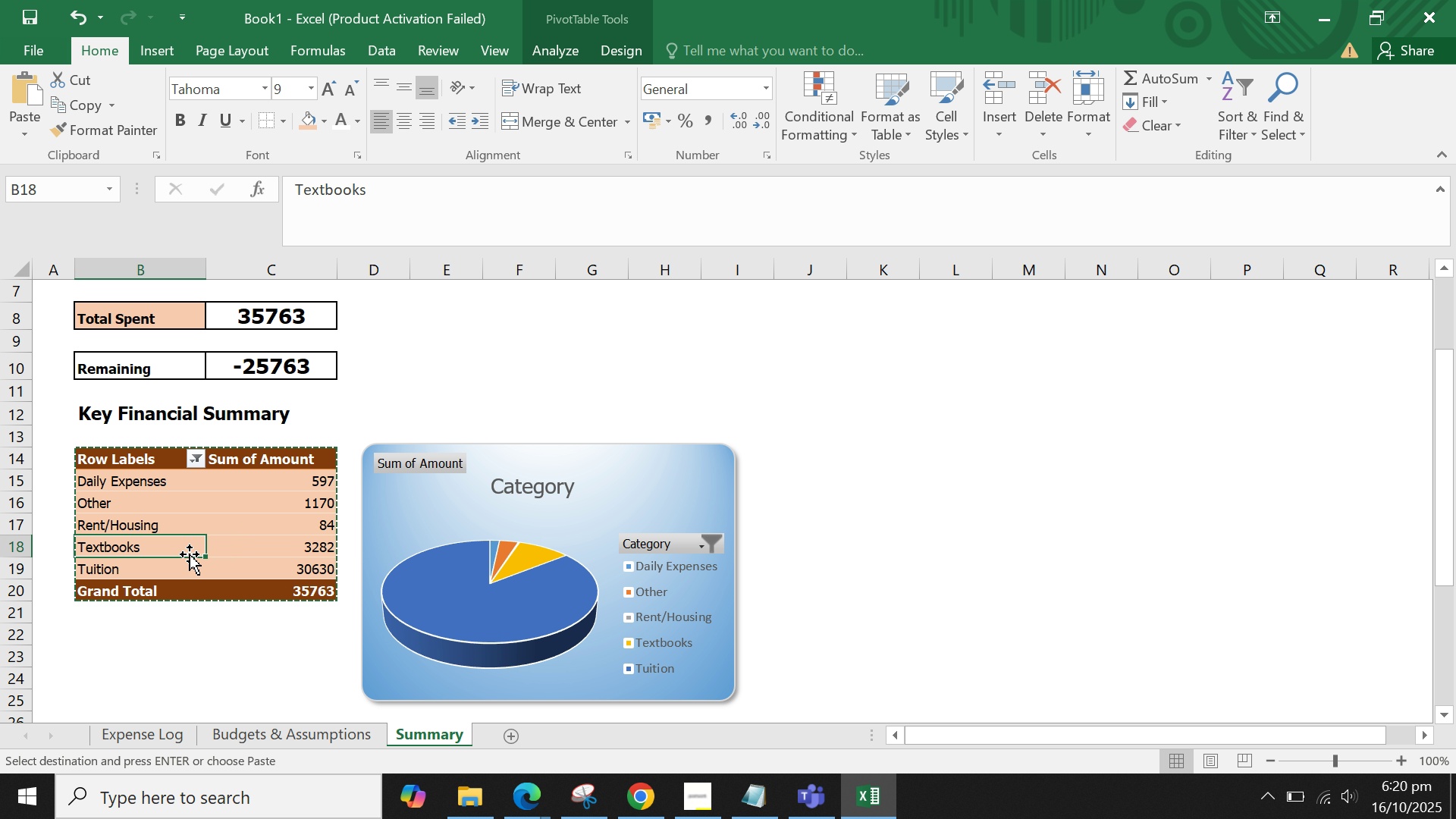 
scroll: coordinate [190, 554], scroll_direction: down, amount: 1.0
 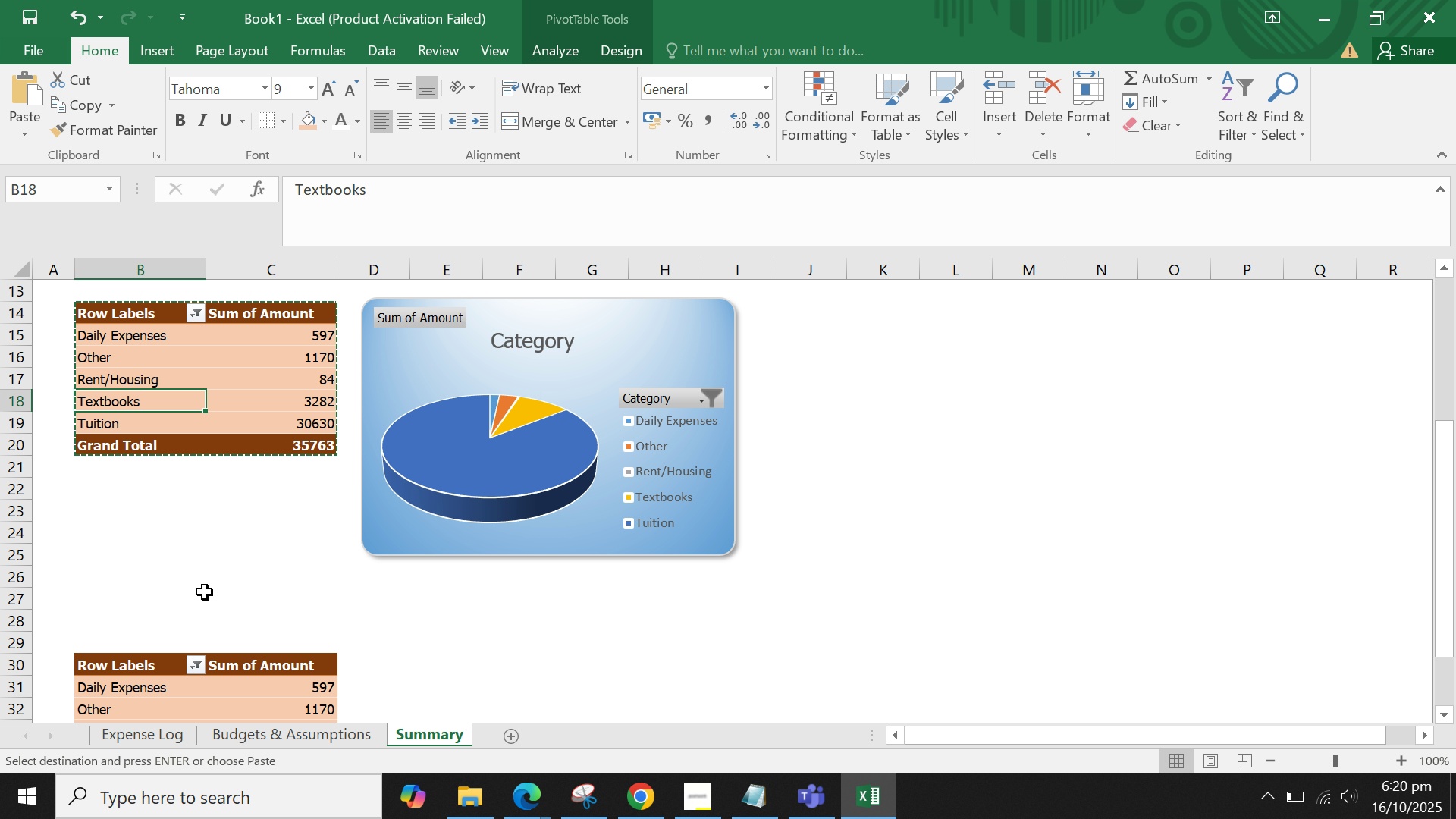 
left_click([205, 592])
 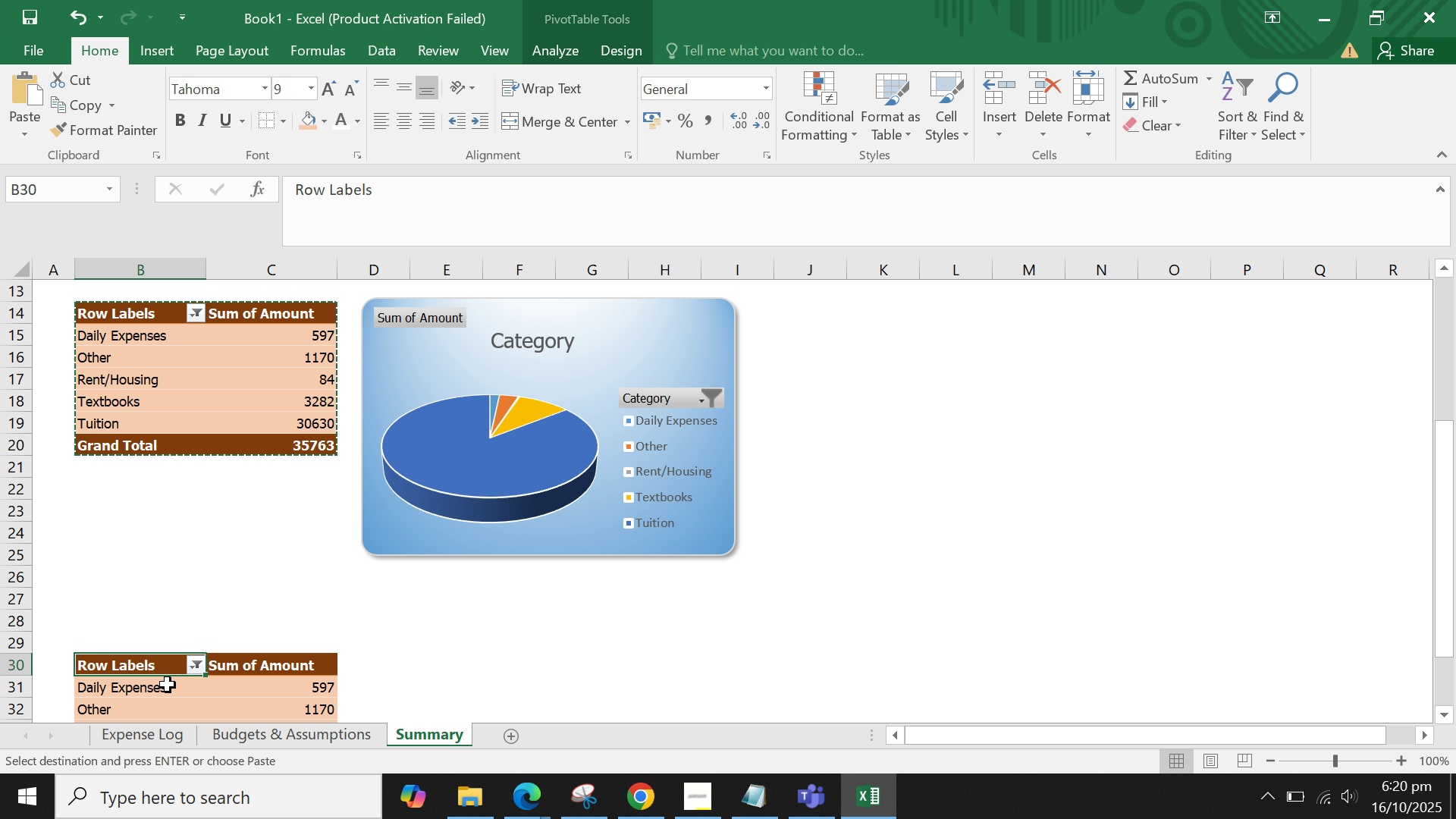 
double_click([168, 689])
 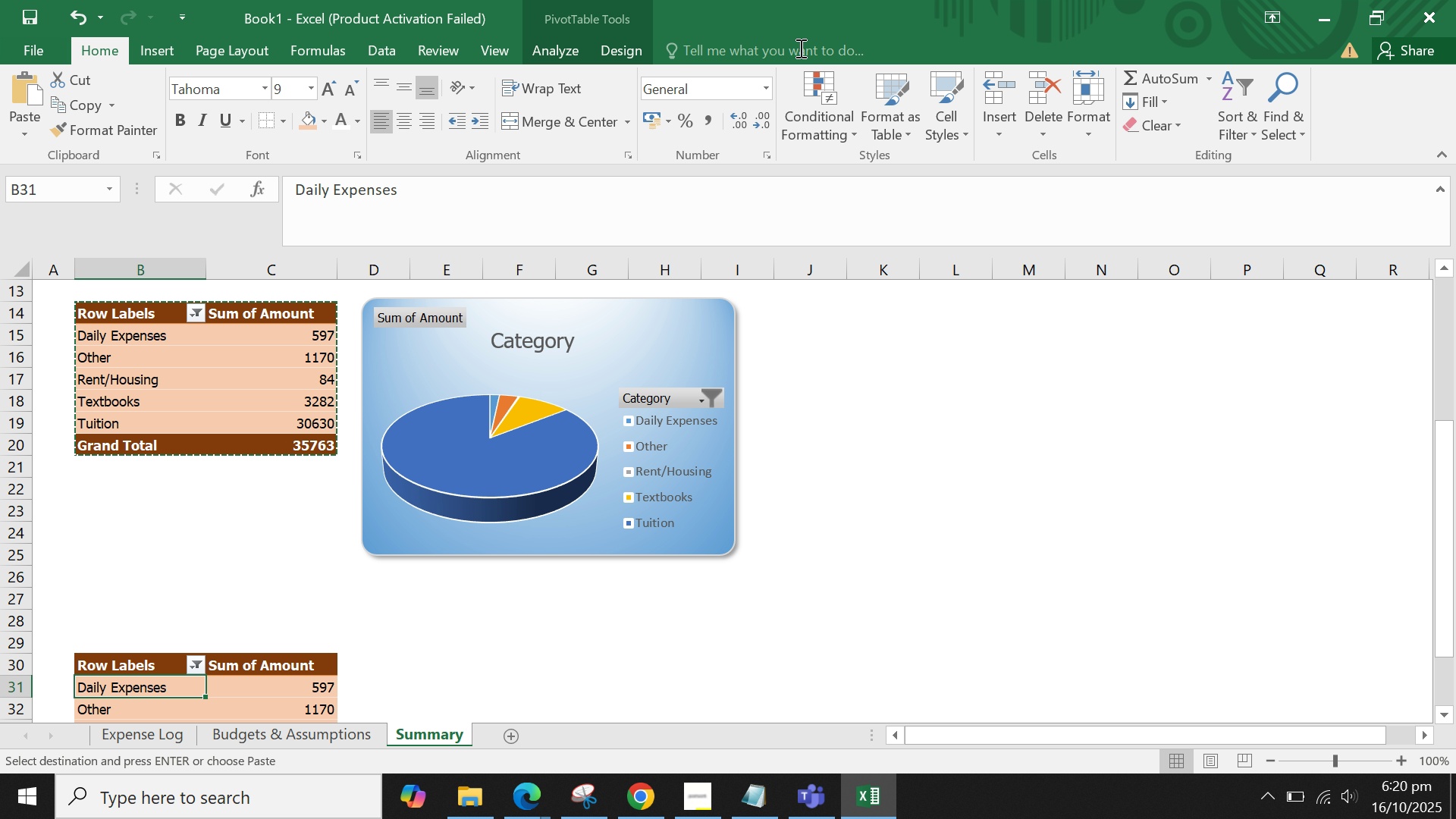 
wait(6.71)
 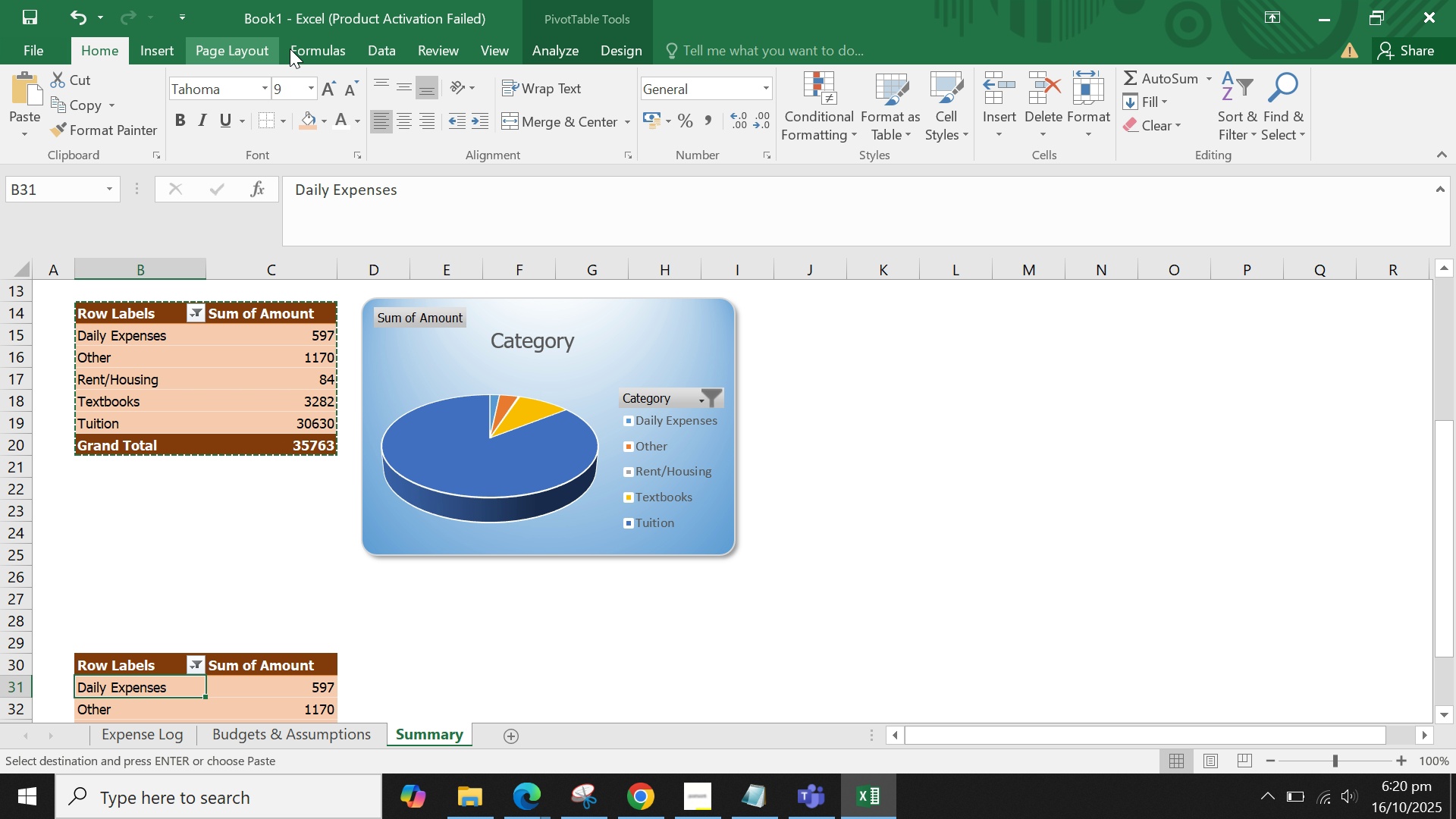 
left_click([538, 50])
 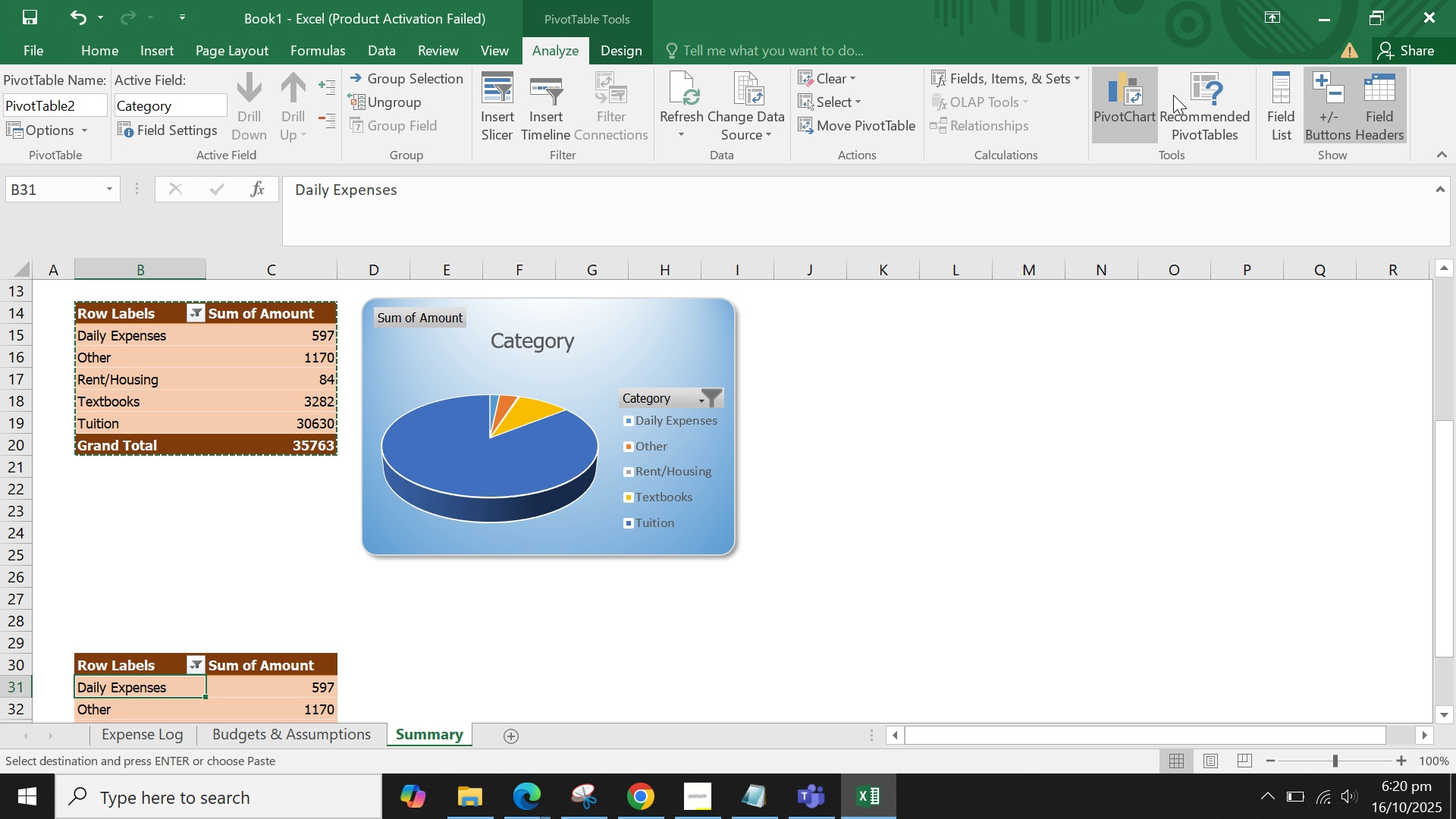 
left_click([1262, 104])
 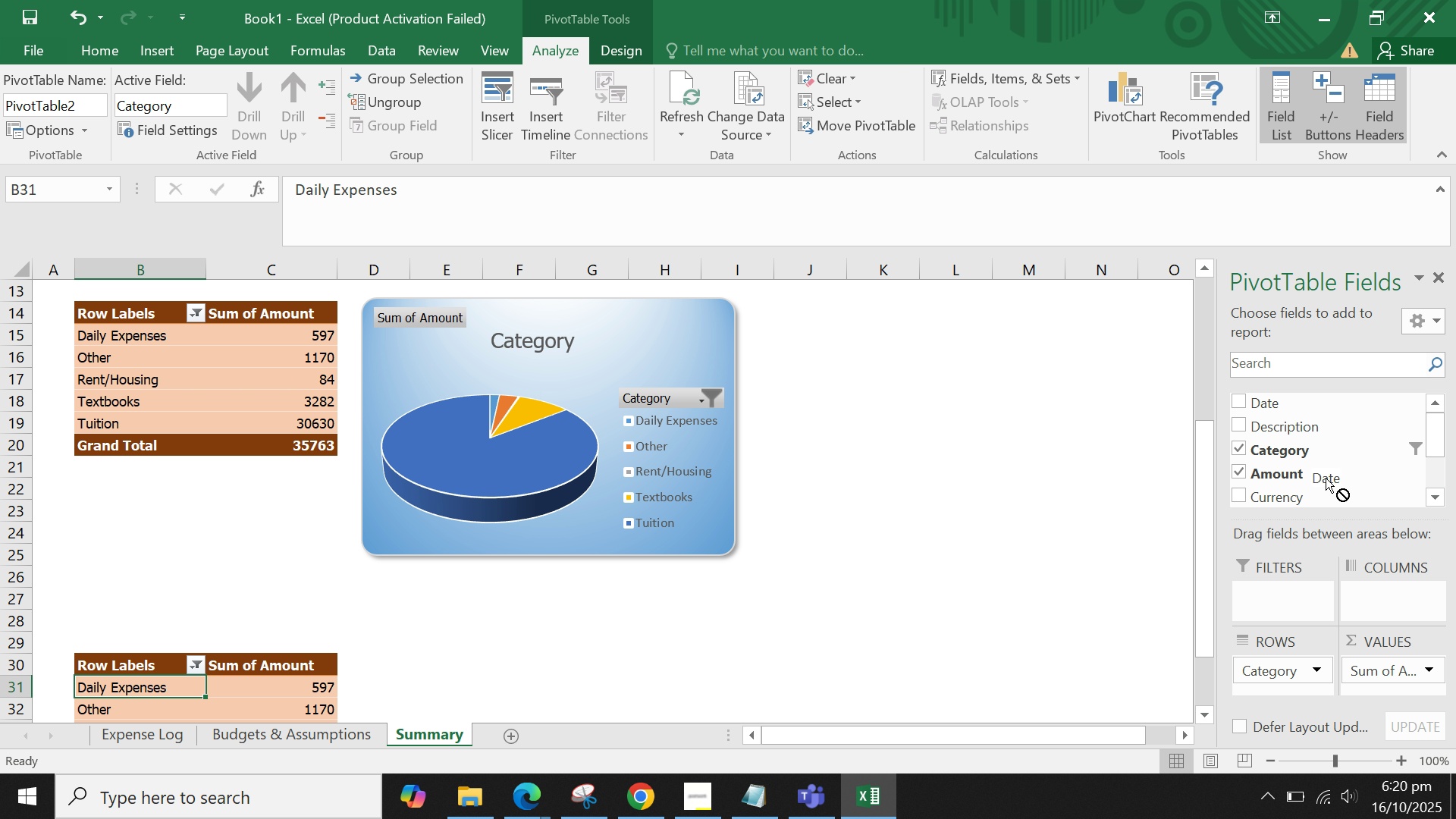 
wait(6.56)
 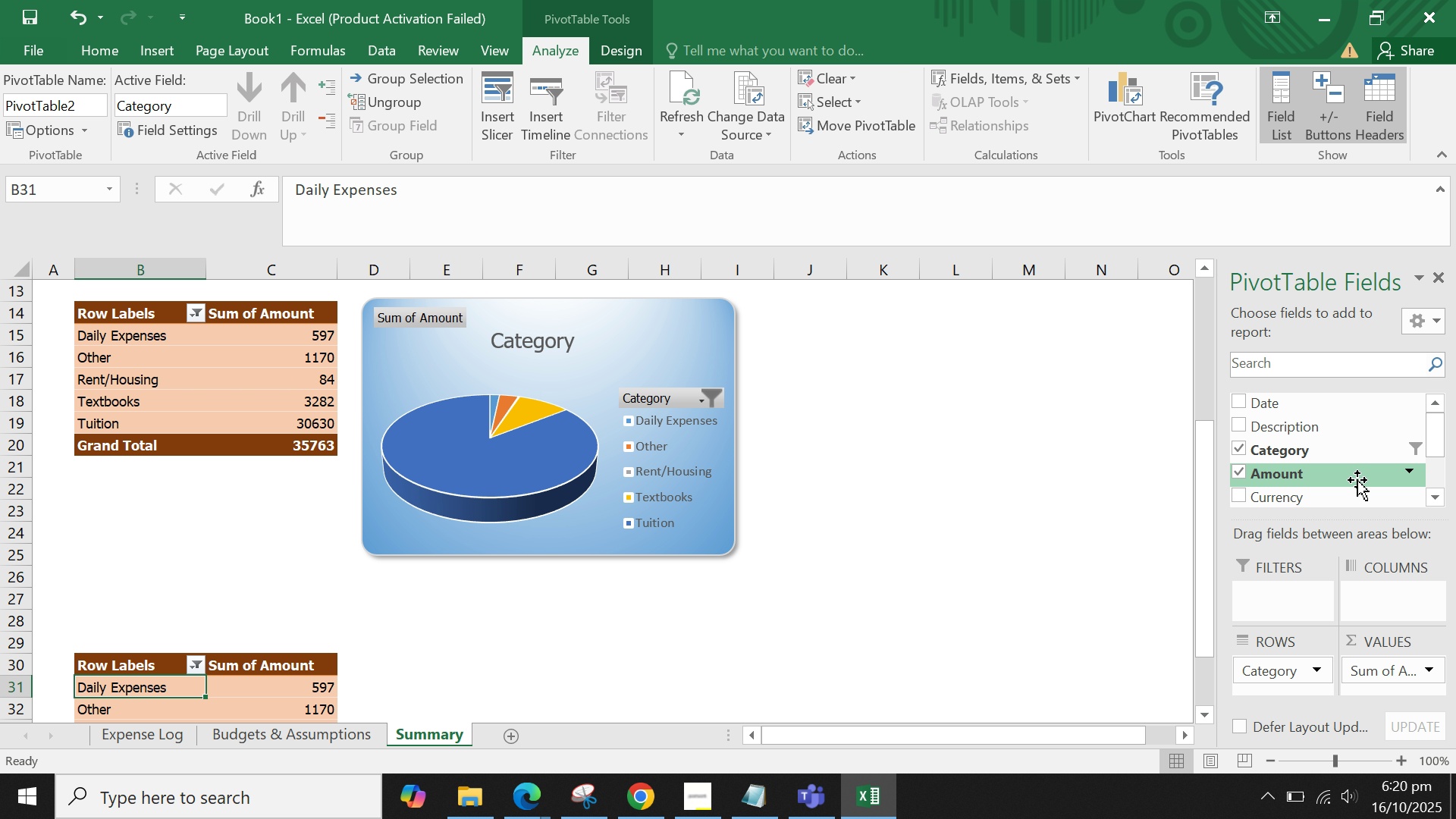 
mouse_move([1265, 645])
 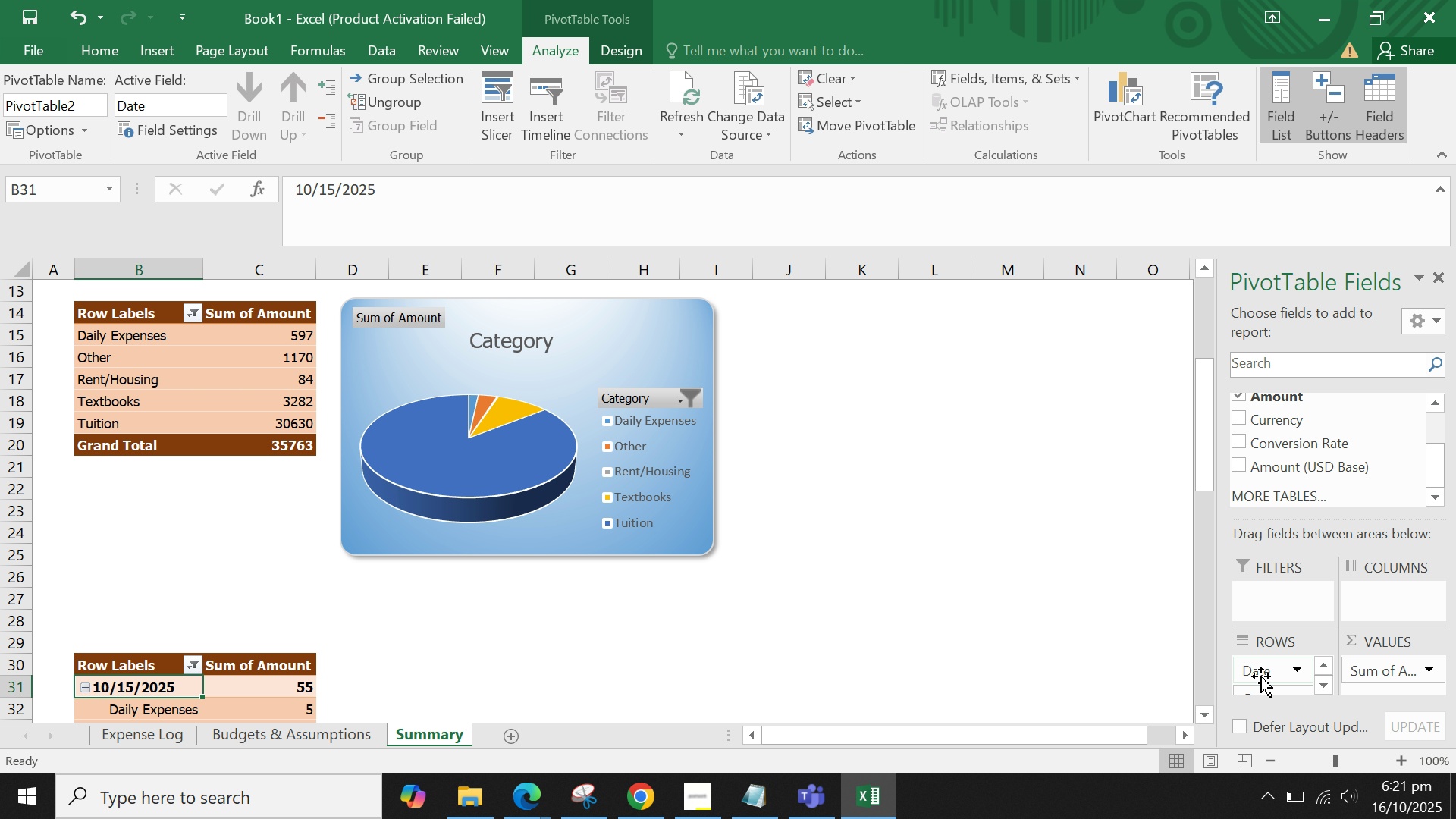 
left_click([1261, 676])
 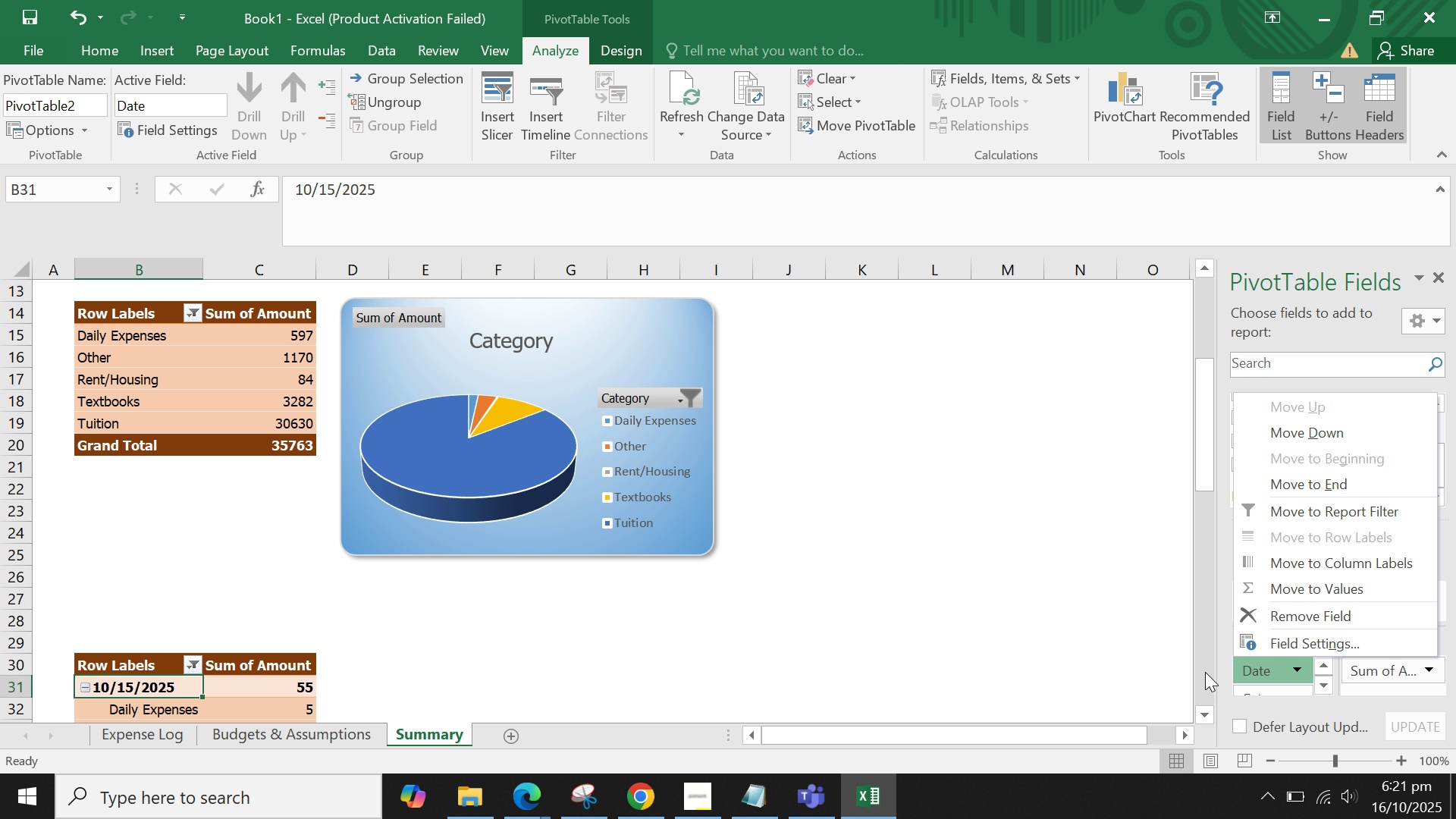 
left_click([1128, 651])
 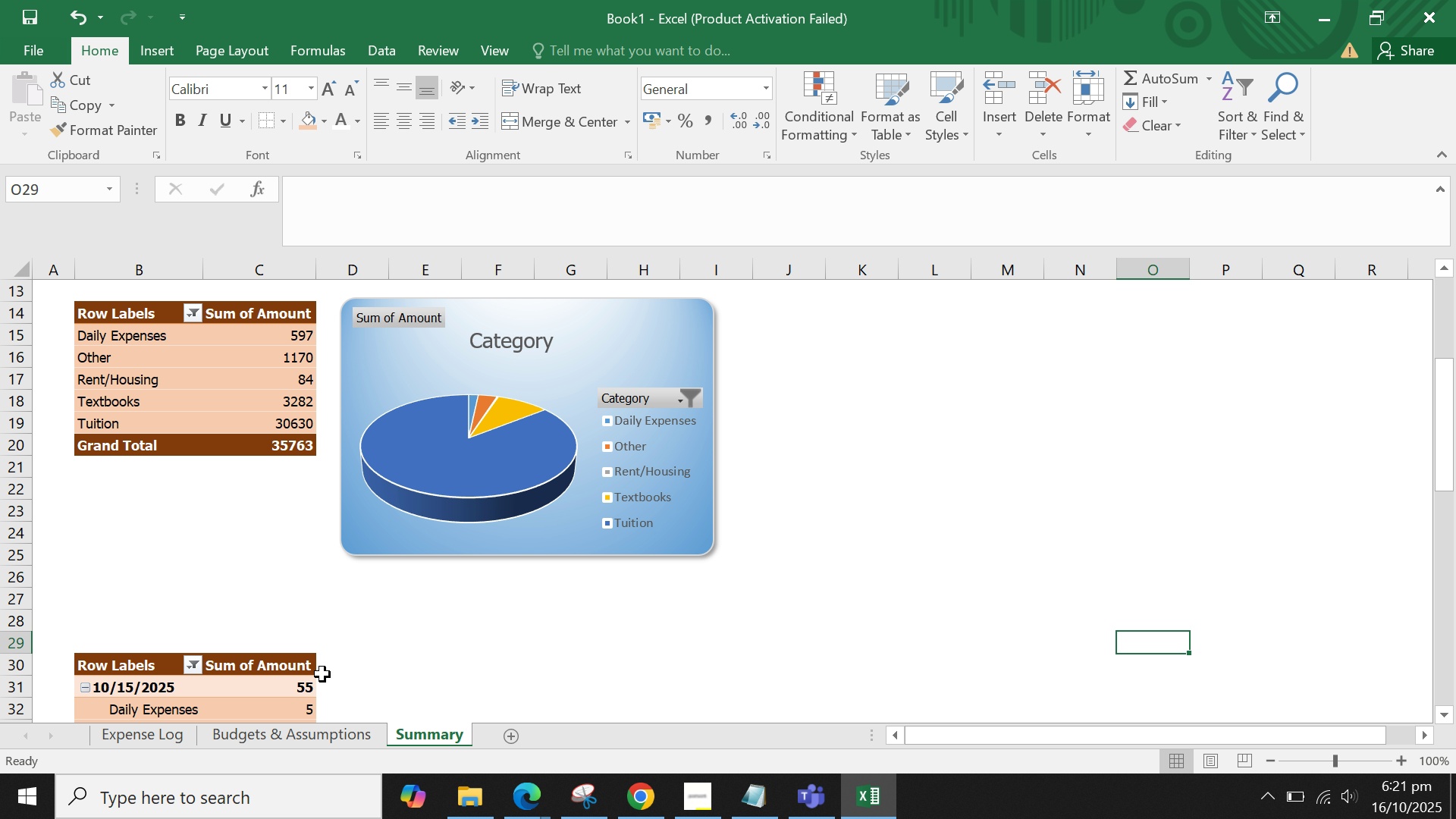 
left_click([268, 703])
 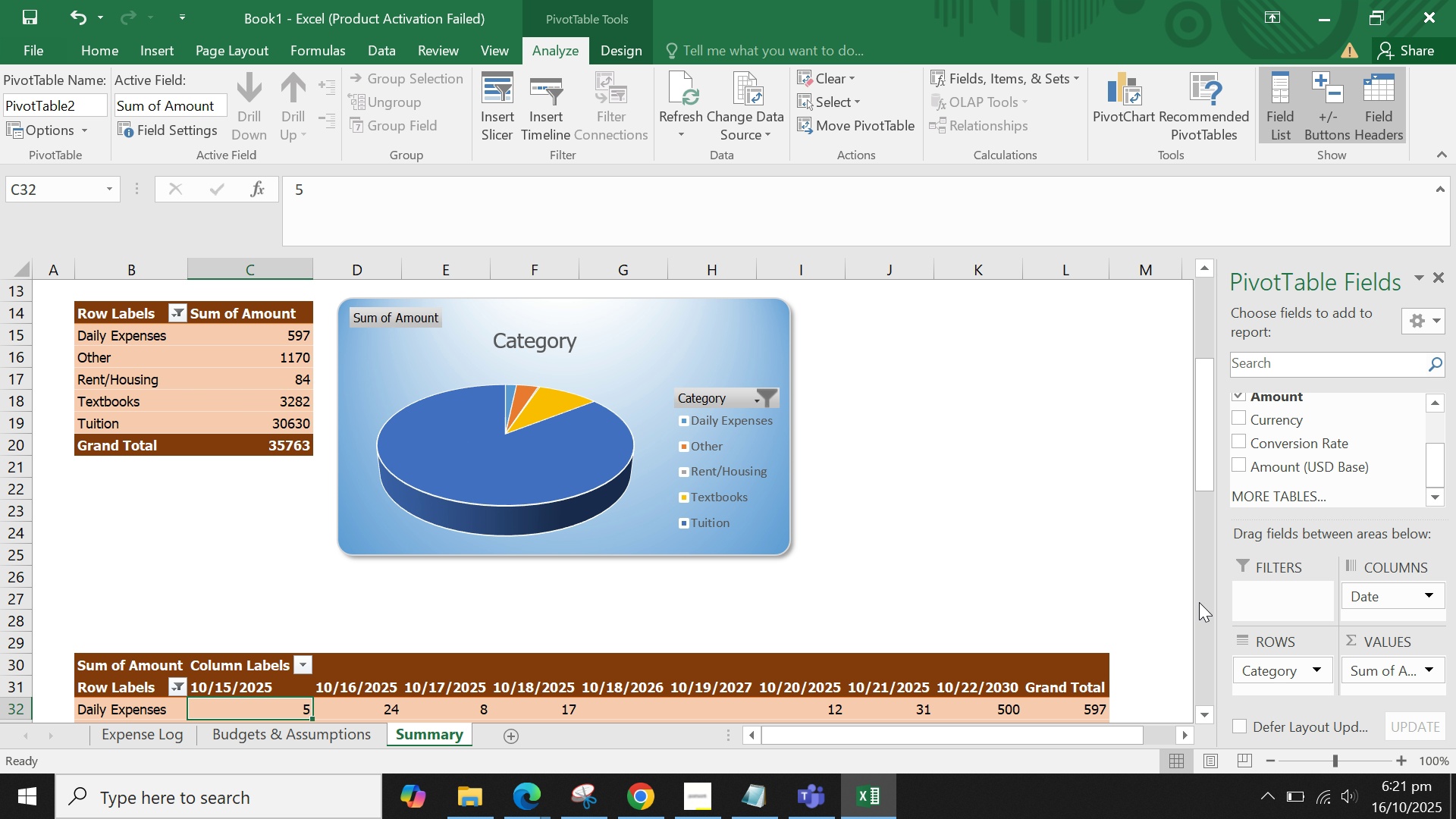 
scroll: coordinate [1087, 595], scroll_direction: down, amount: 2.0
 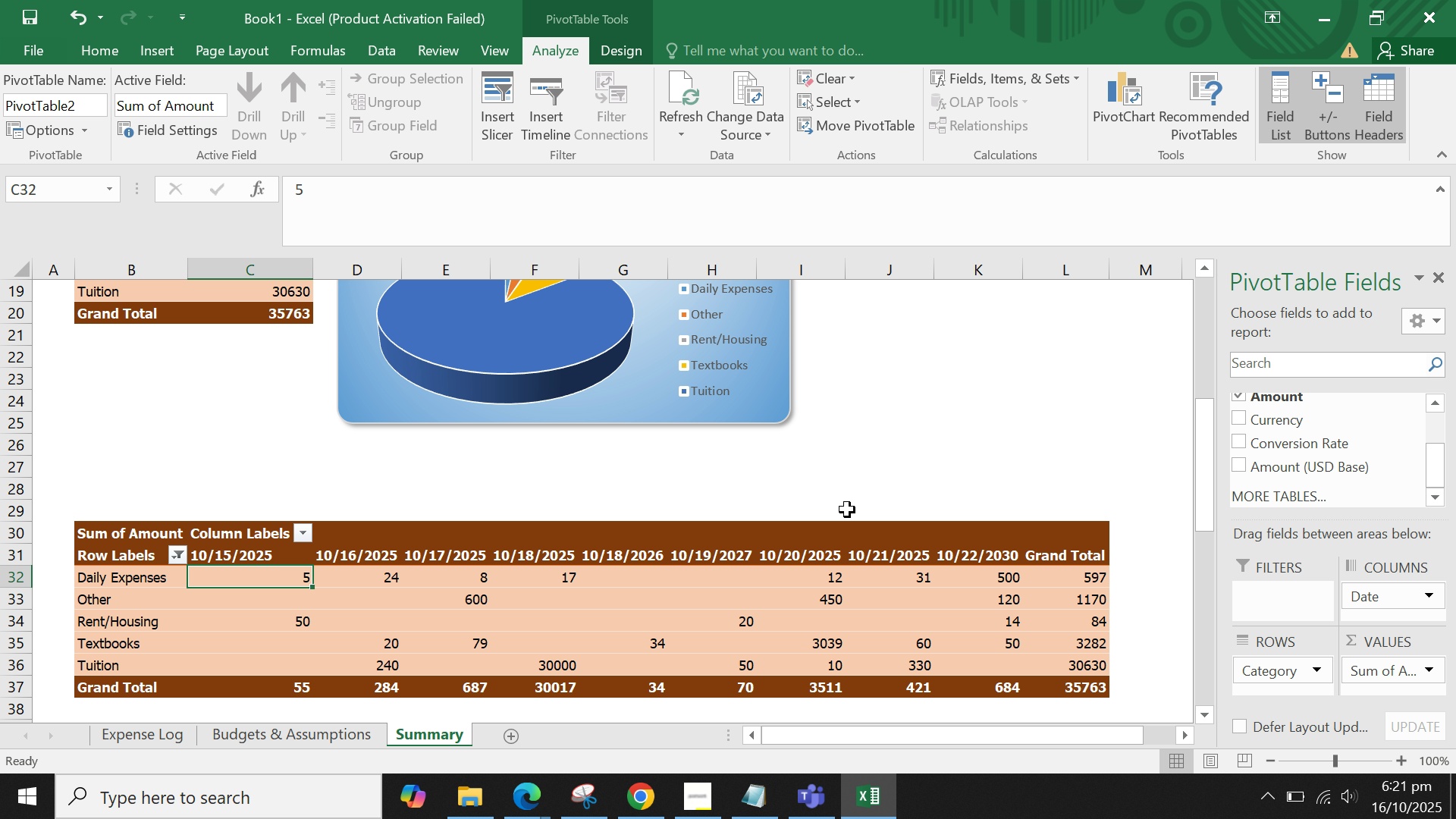 
wait(6.01)
 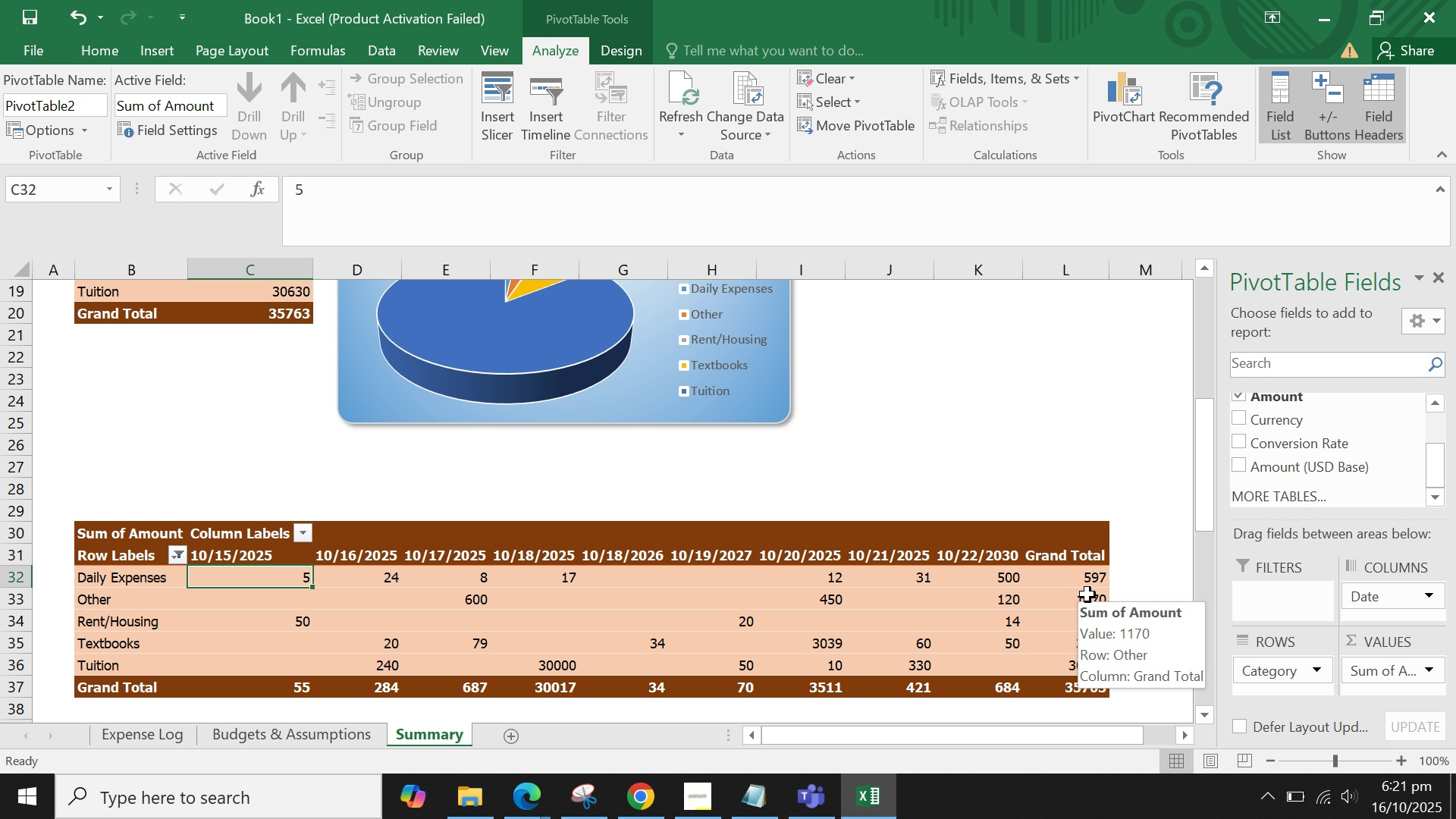 
scroll: coordinate [847, 510], scroll_direction: up, amount: 1.0
 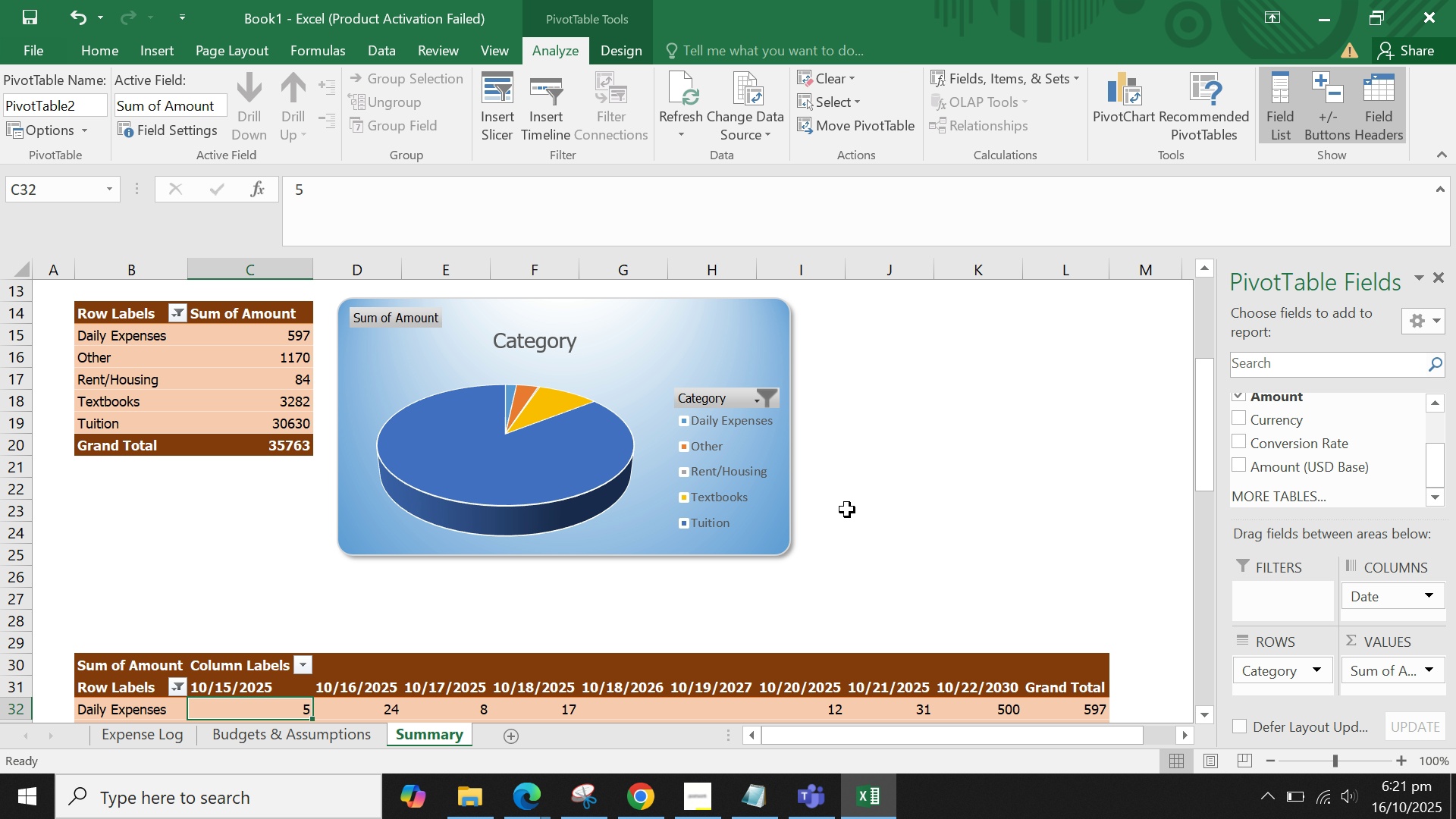 
scroll: coordinate [847, 510], scroll_direction: none, amount: 0.0
 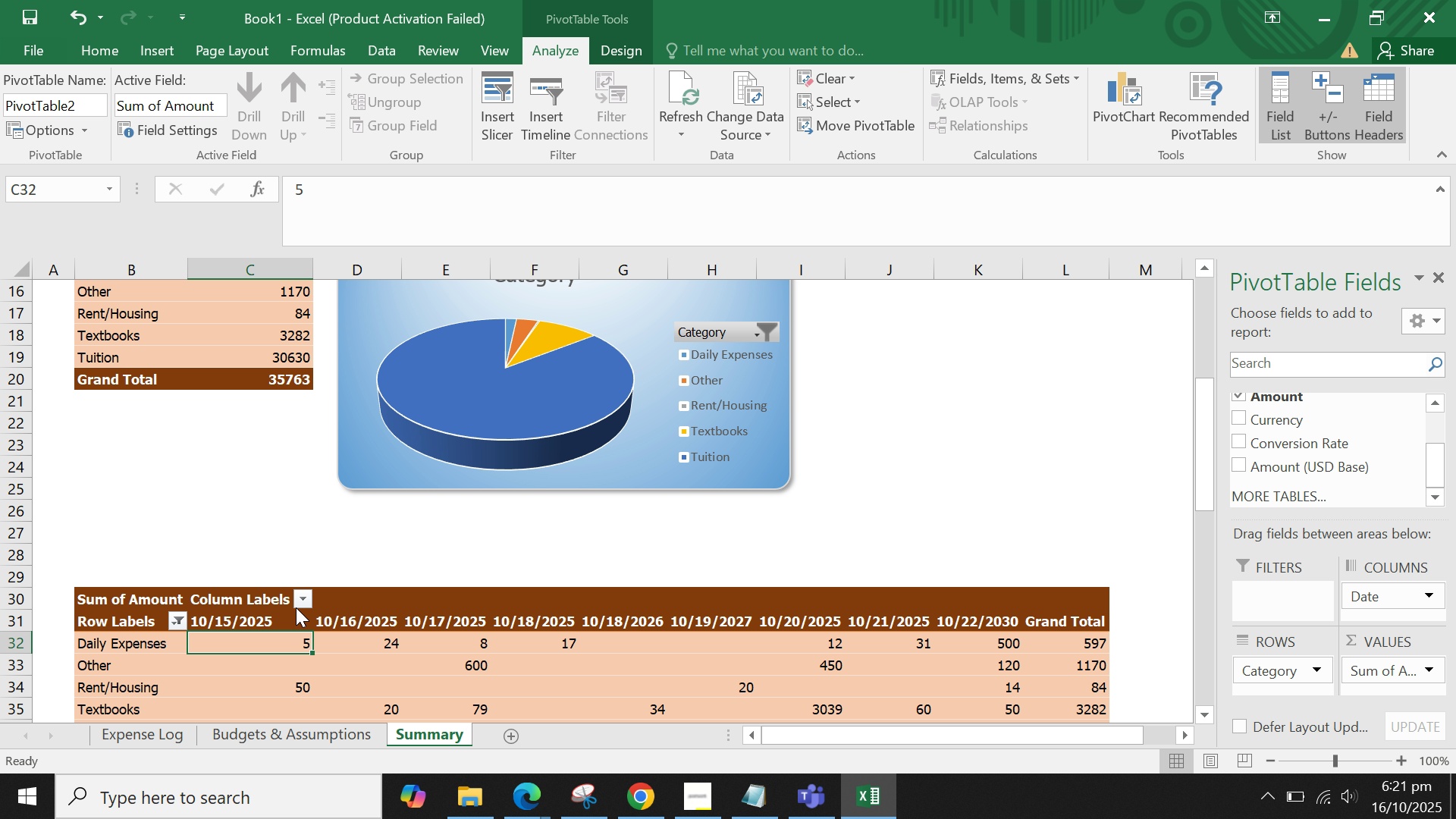 
left_click([290, 612])
 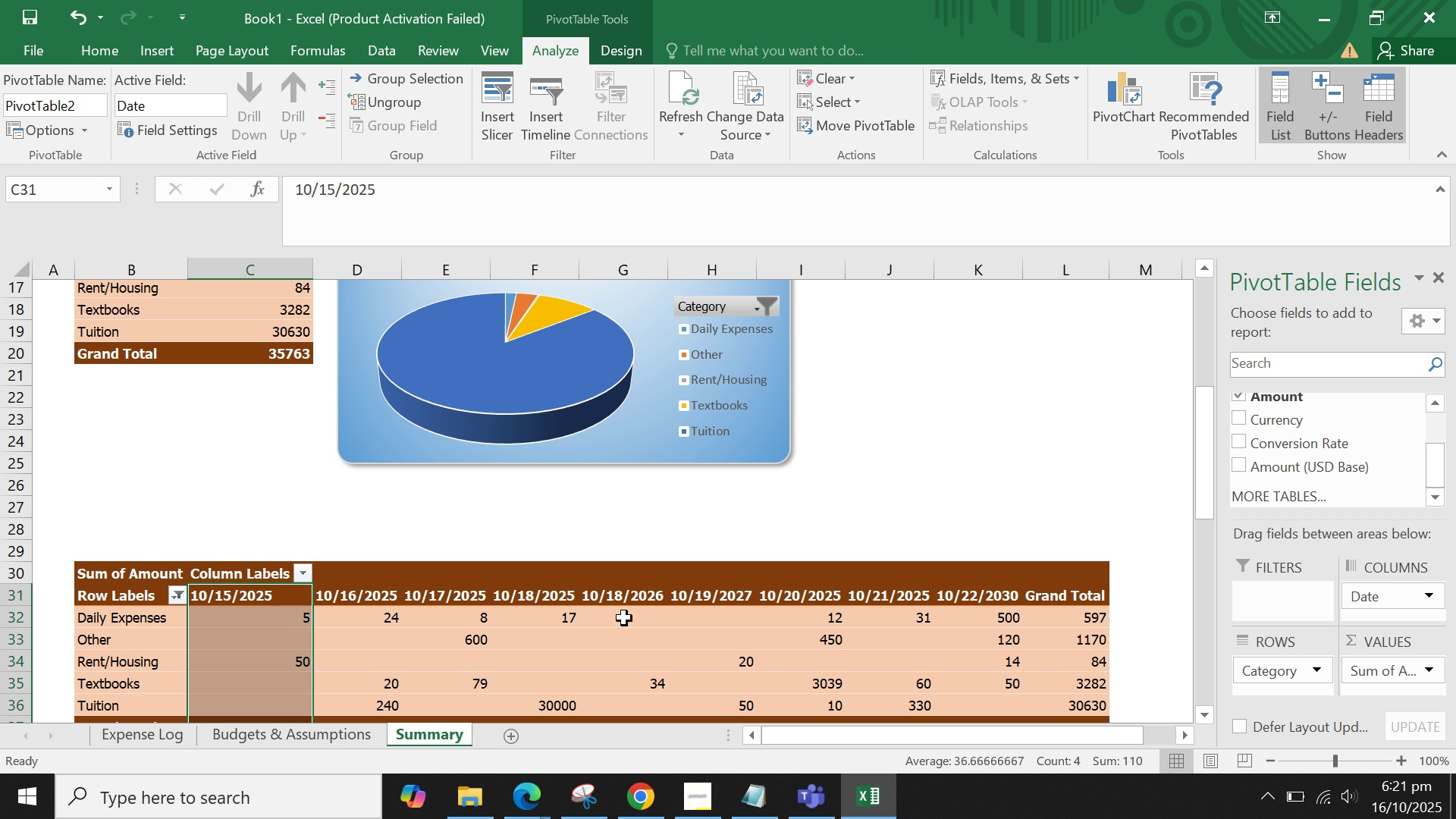 
scroll: coordinate [624, 618], scroll_direction: down, amount: 2.0
 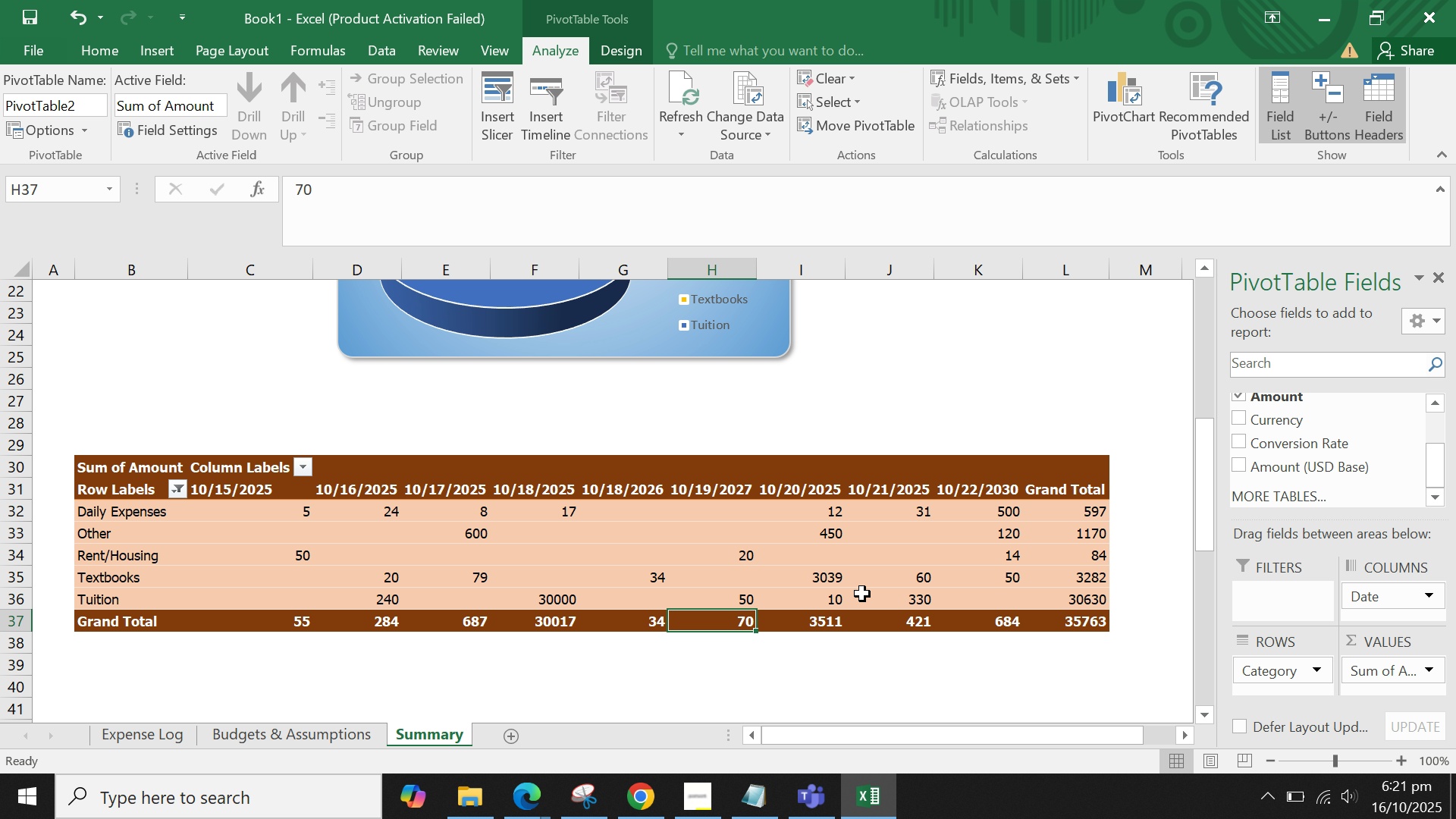 
double_click([862, 594])
 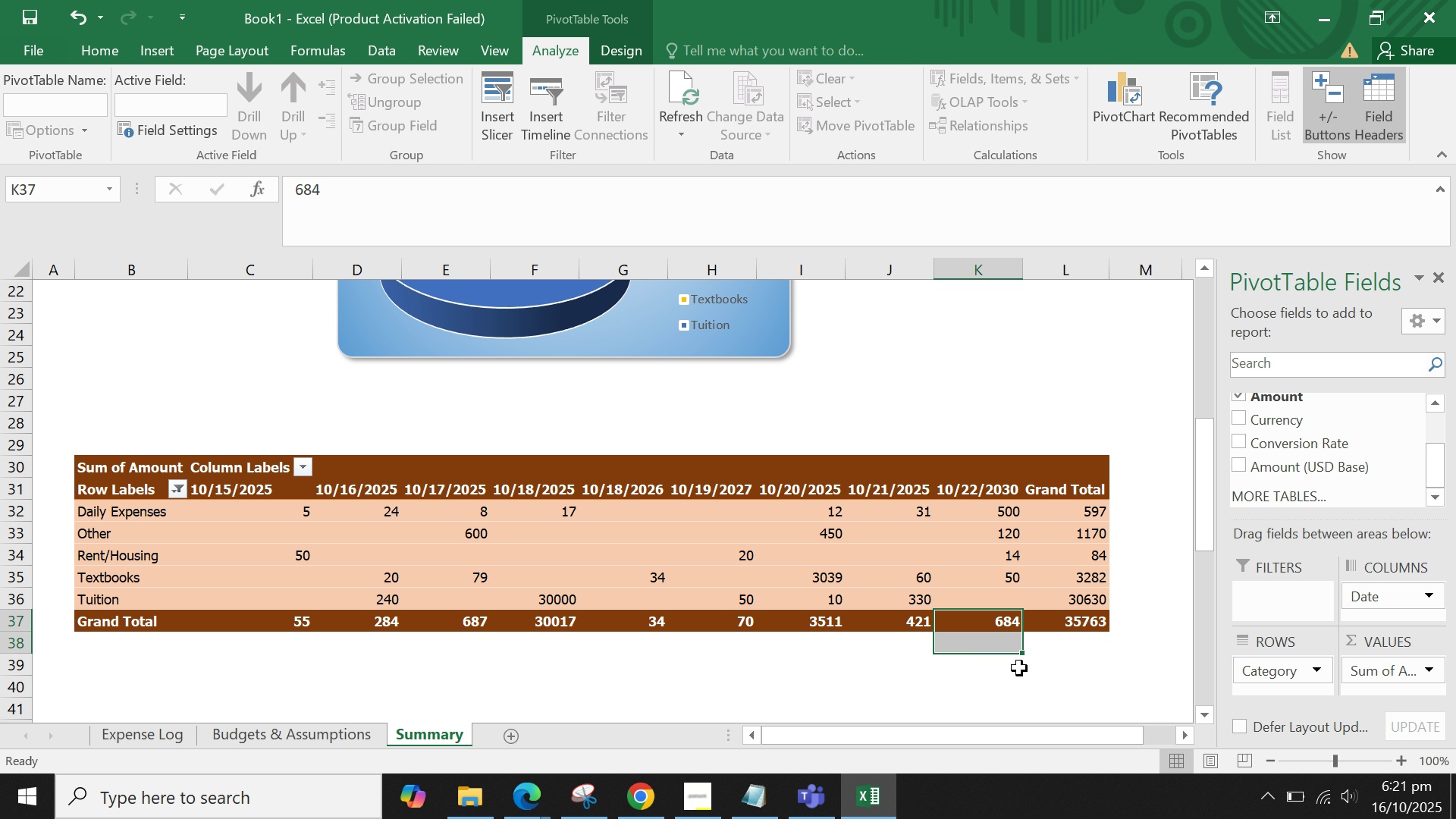 
triple_click([1019, 668])
 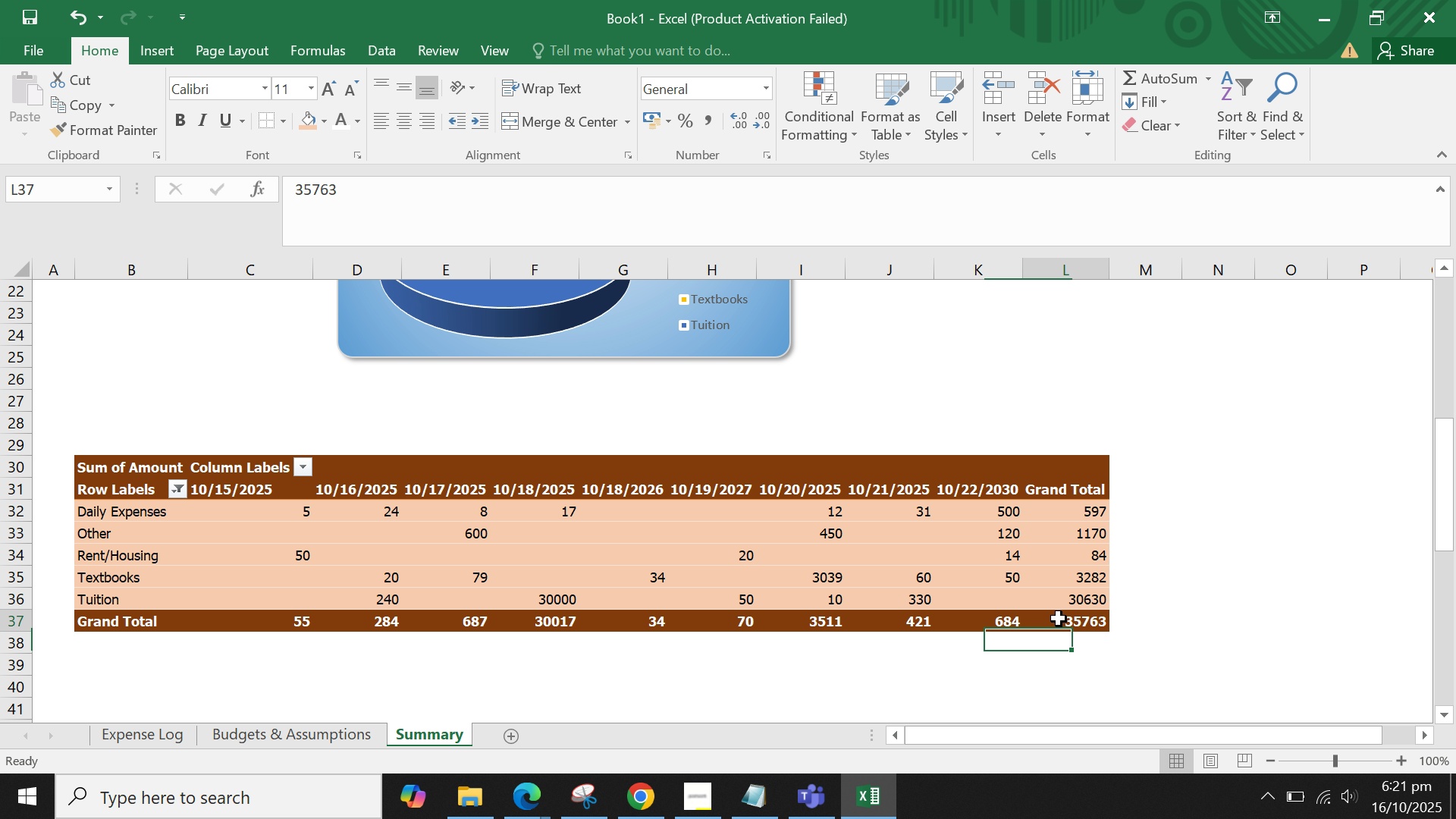 
triple_click([1059, 619])
 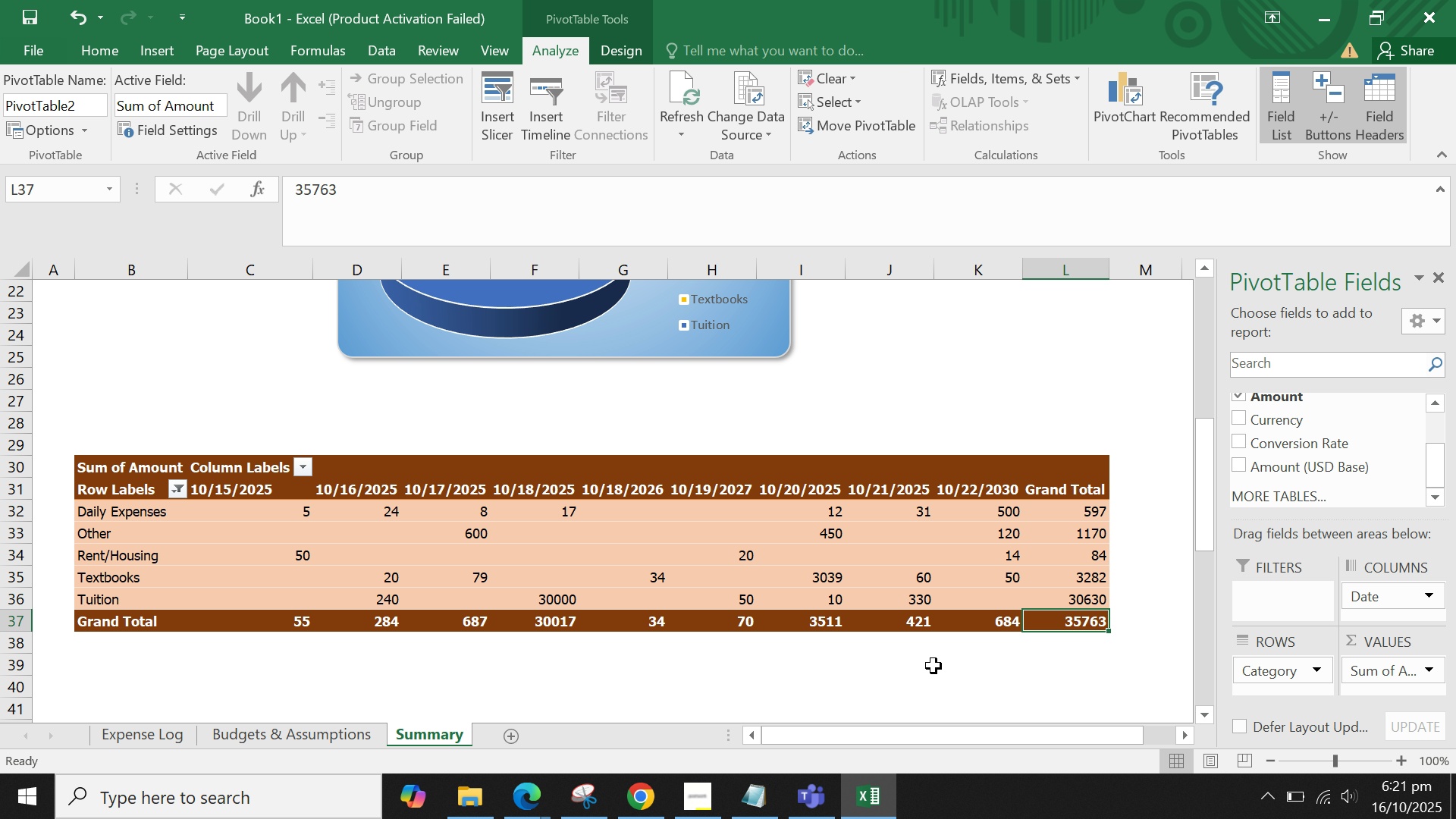 
left_click([934, 666])
 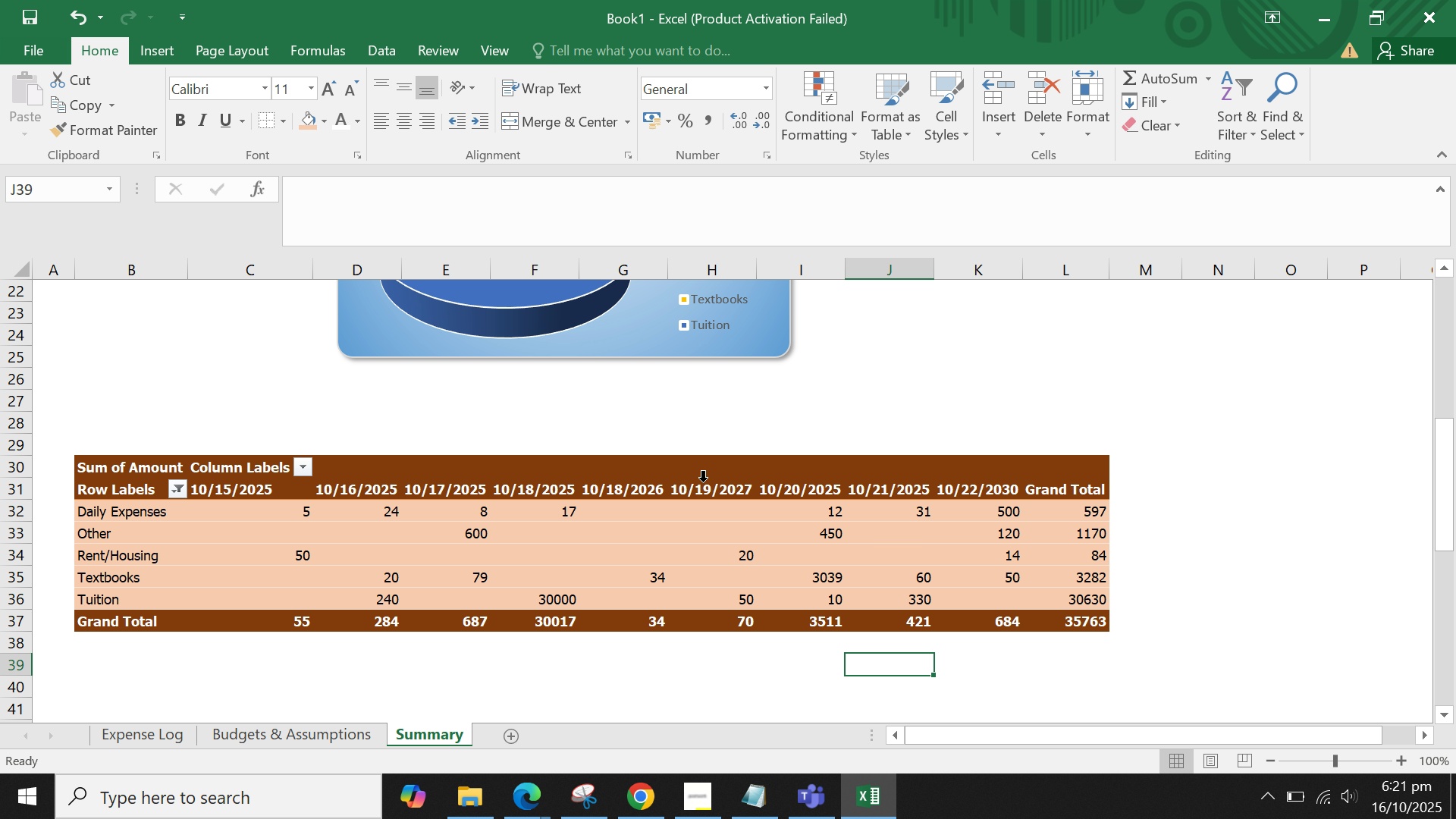 
scroll: coordinate [757, 472], scroll_direction: up, amount: 2.0
 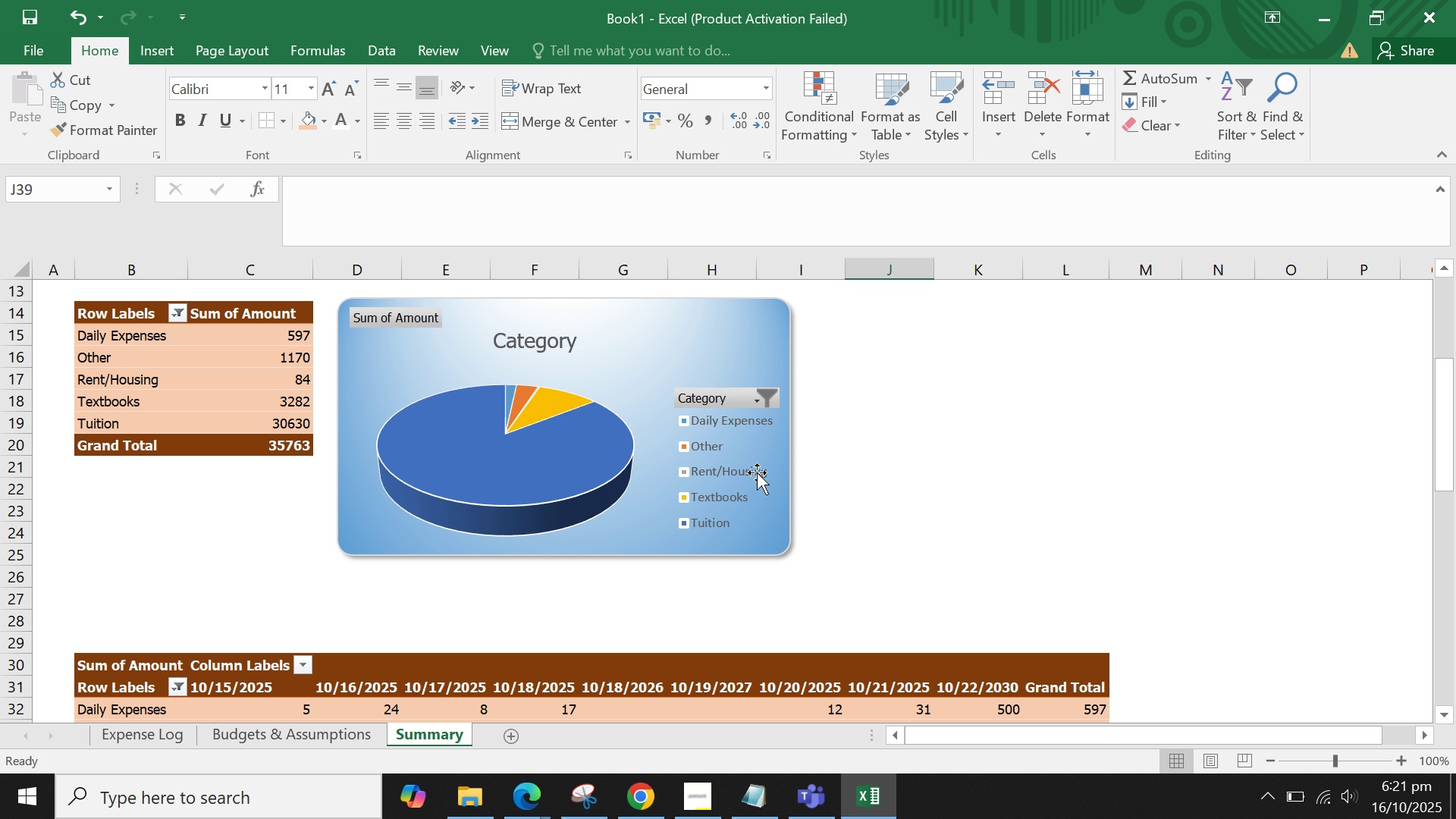 
scroll: coordinate [757, 472], scroll_direction: none, amount: 0.0
 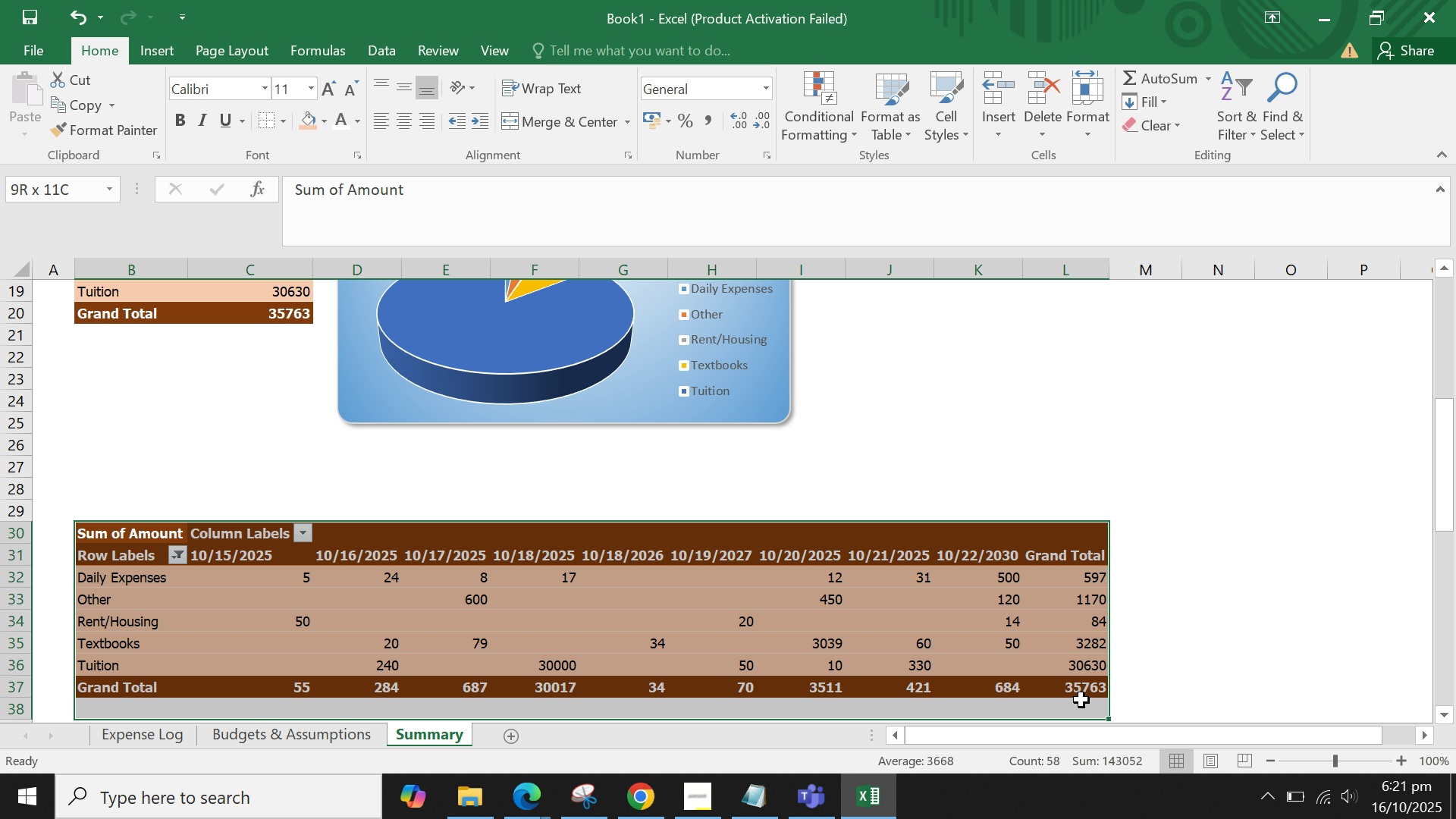 
key(Control+X)
 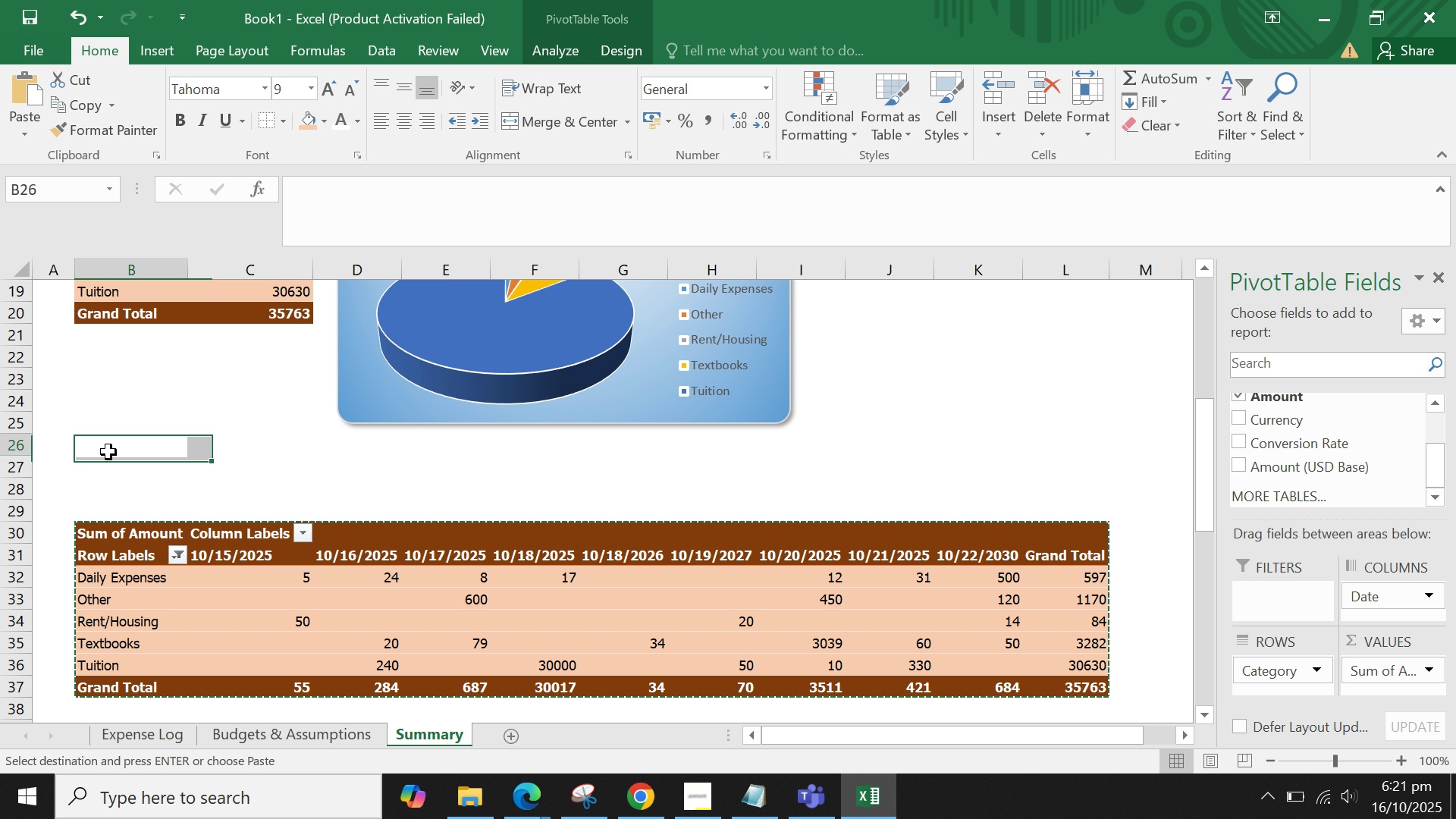 
double_click([130, 465])
 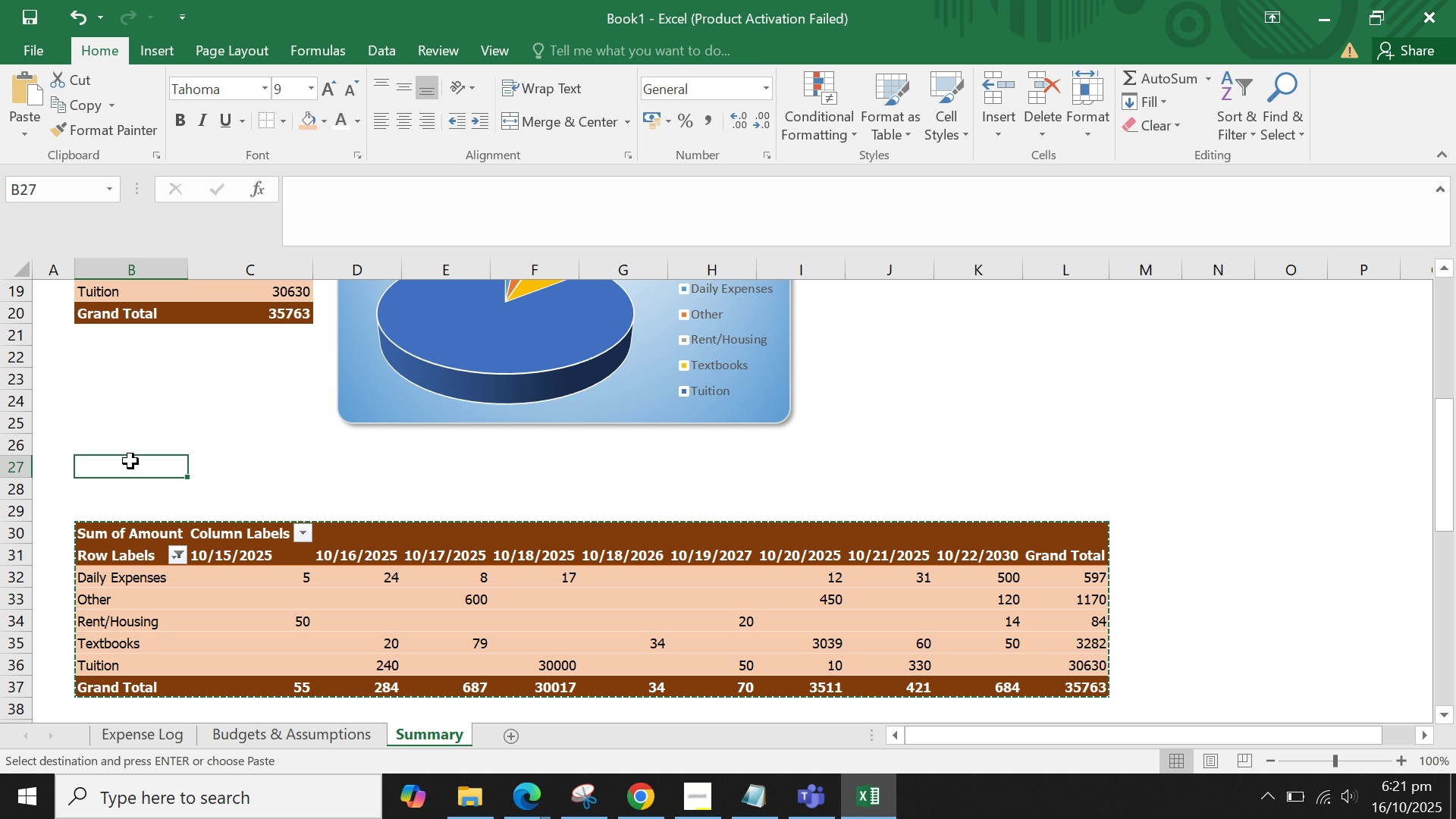 
key(Control+V)
 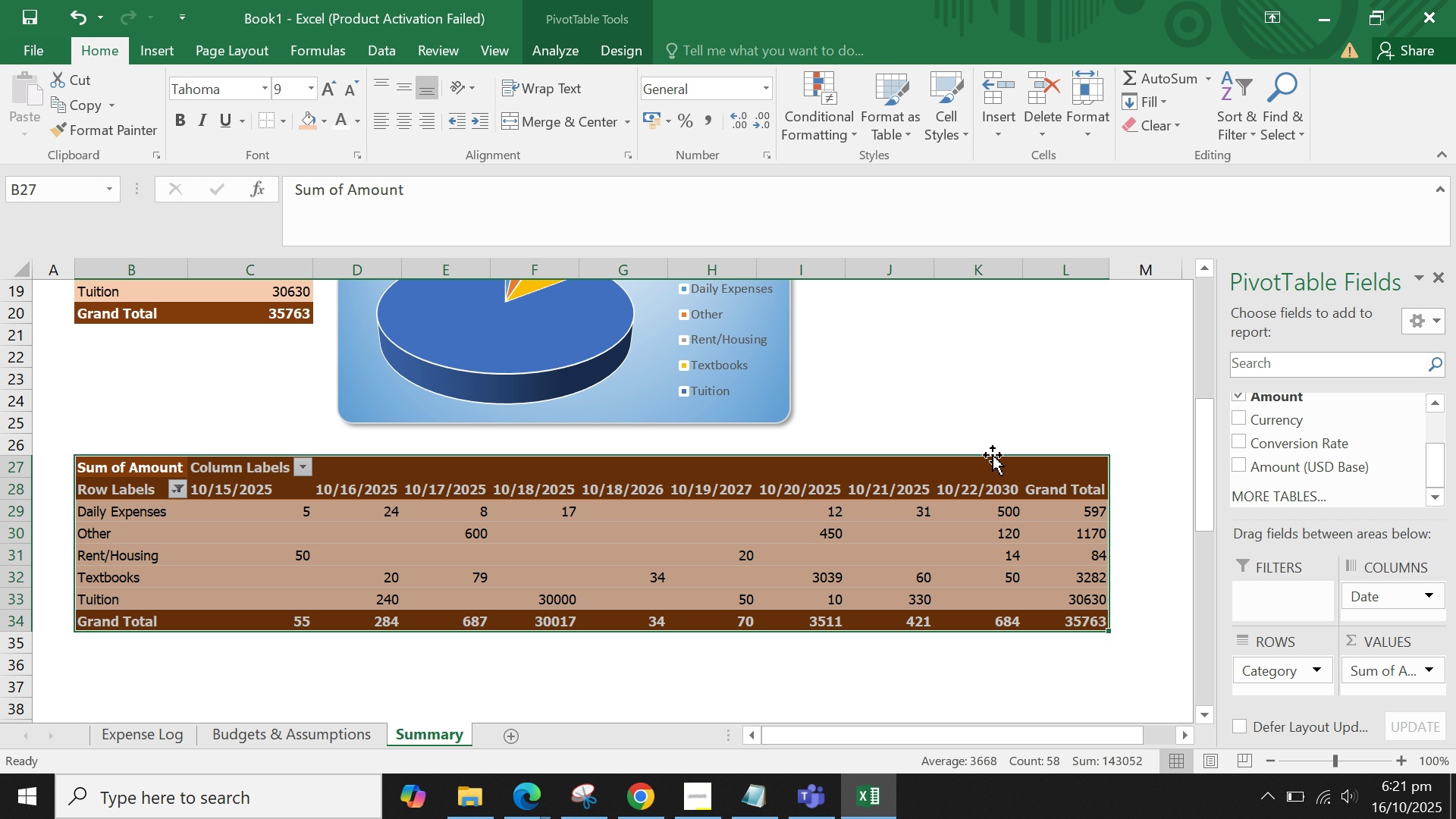 
left_click([993, 450])
 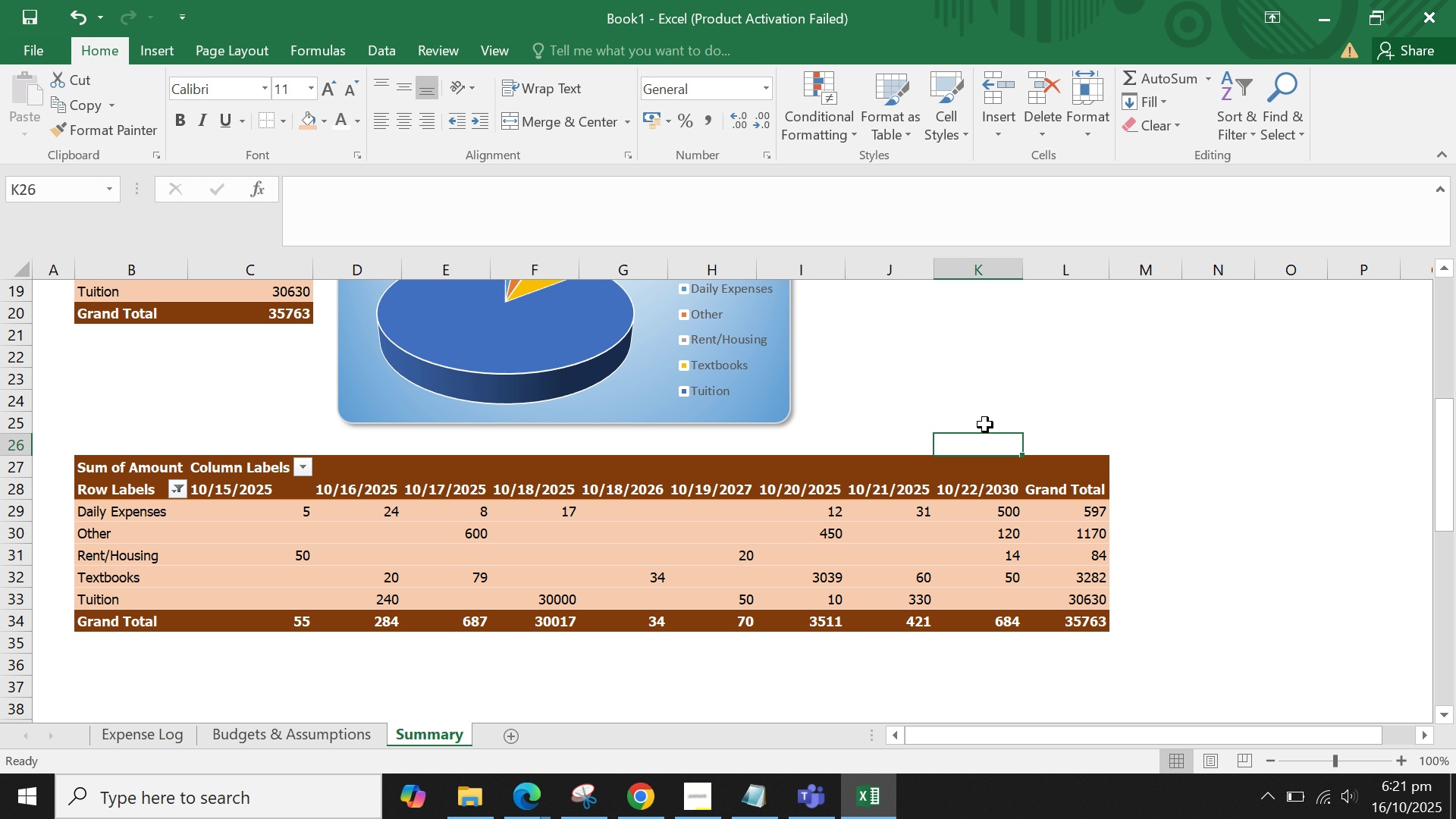 
scroll: coordinate [985, 425], scroll_direction: up, amount: 1.0
 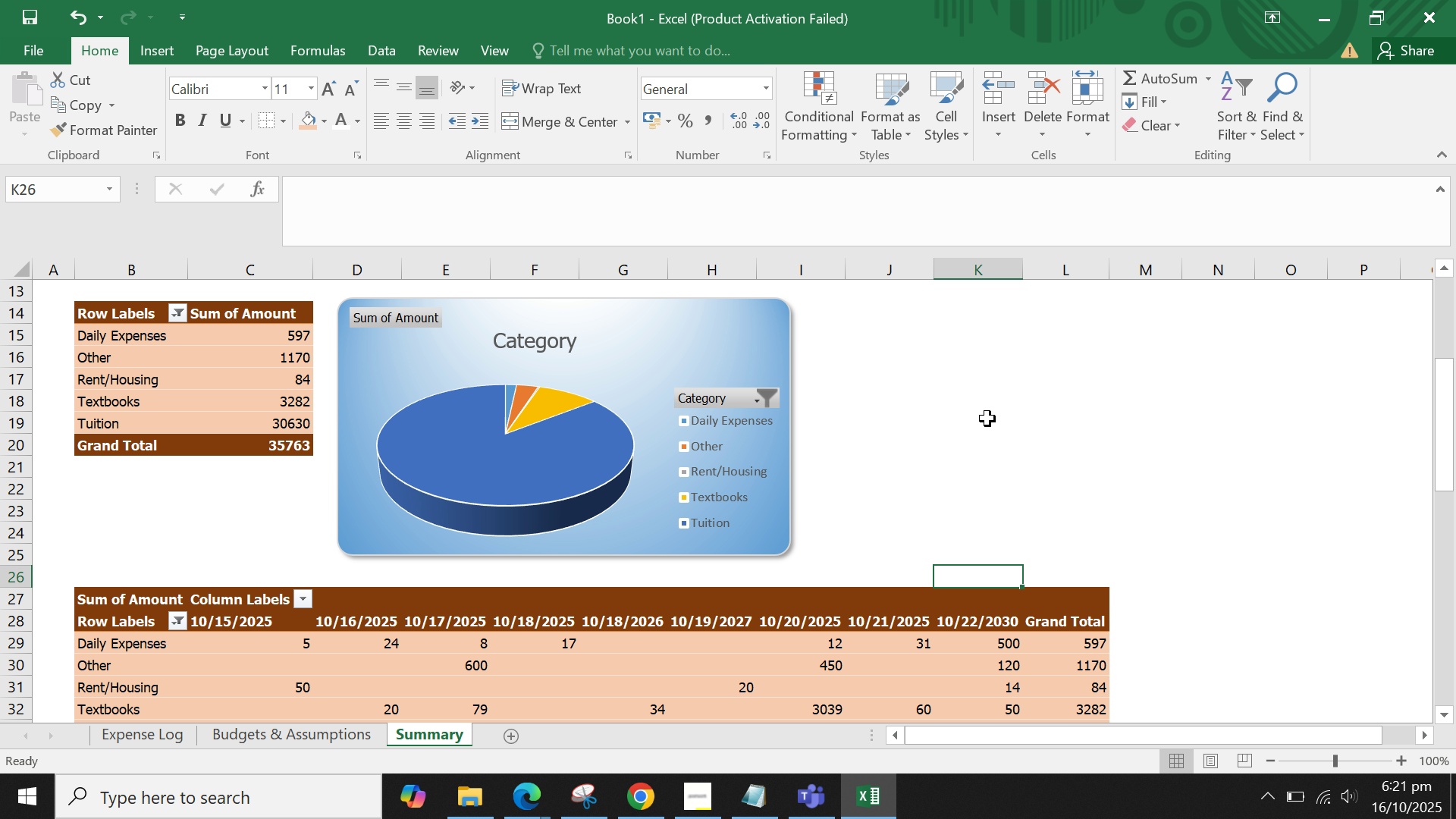 
scroll: coordinate [988, 419], scroll_direction: none, amount: 0.0
 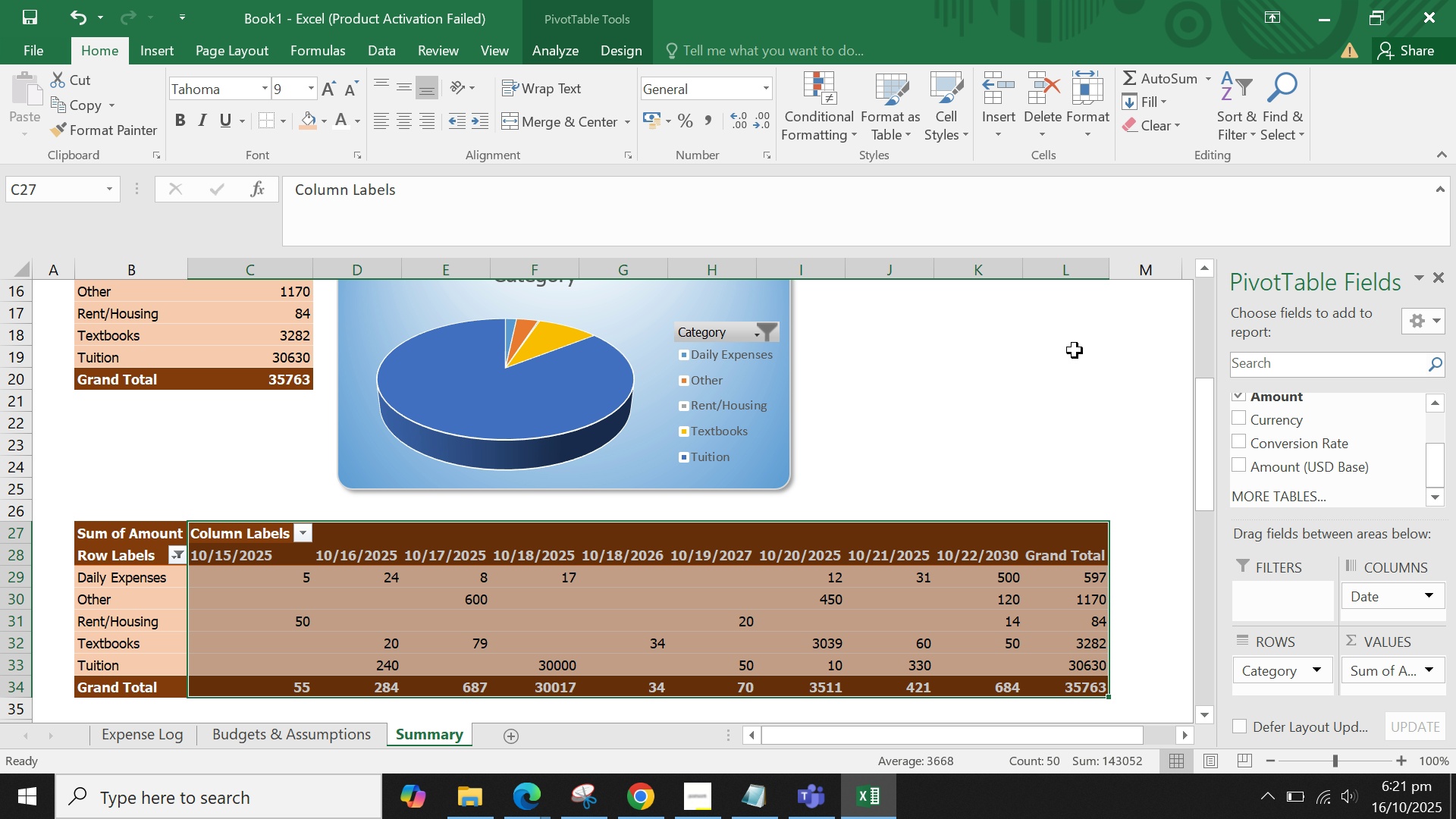 
wait(13.02)
 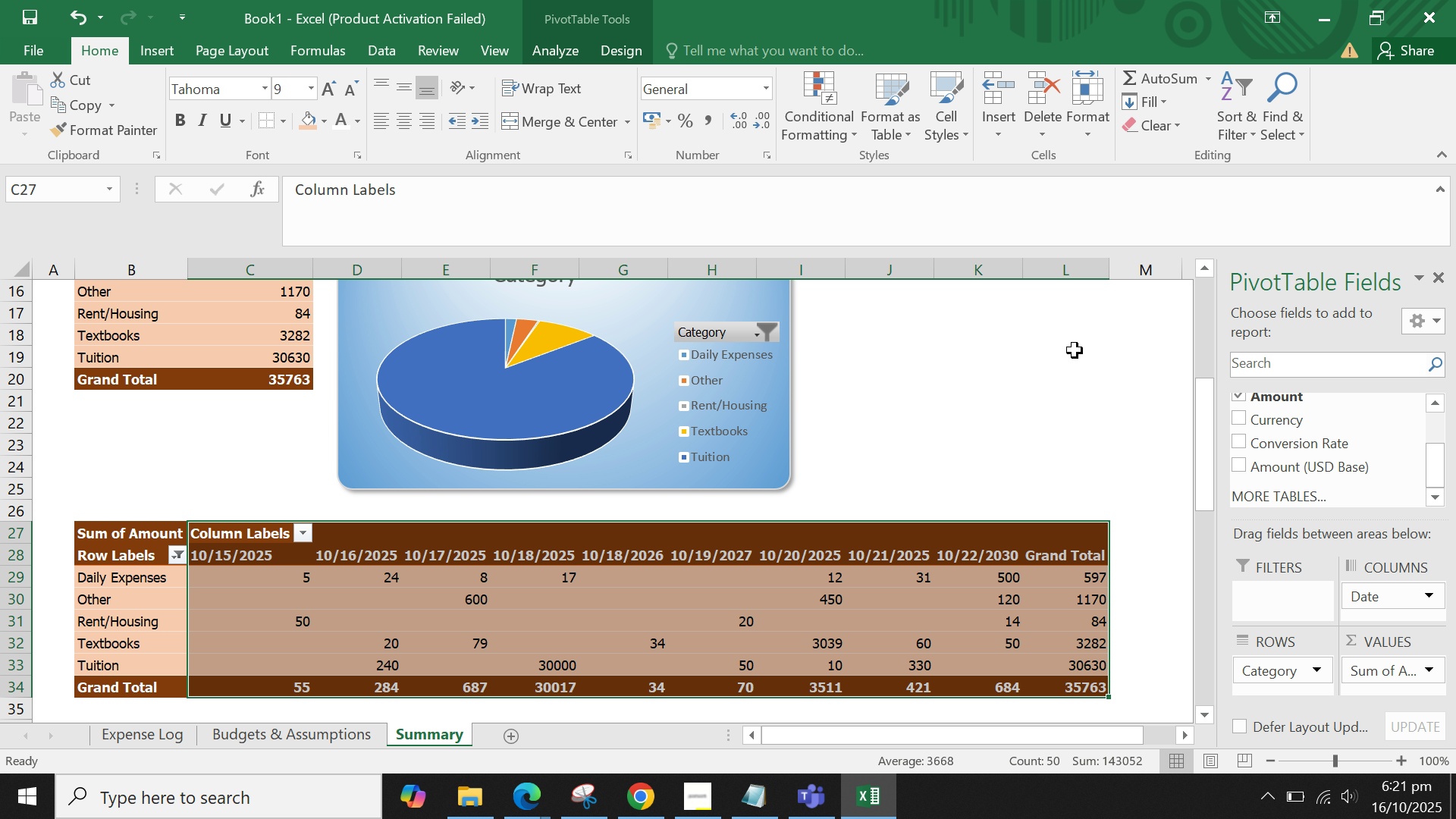 
right_click([1041, 370])
 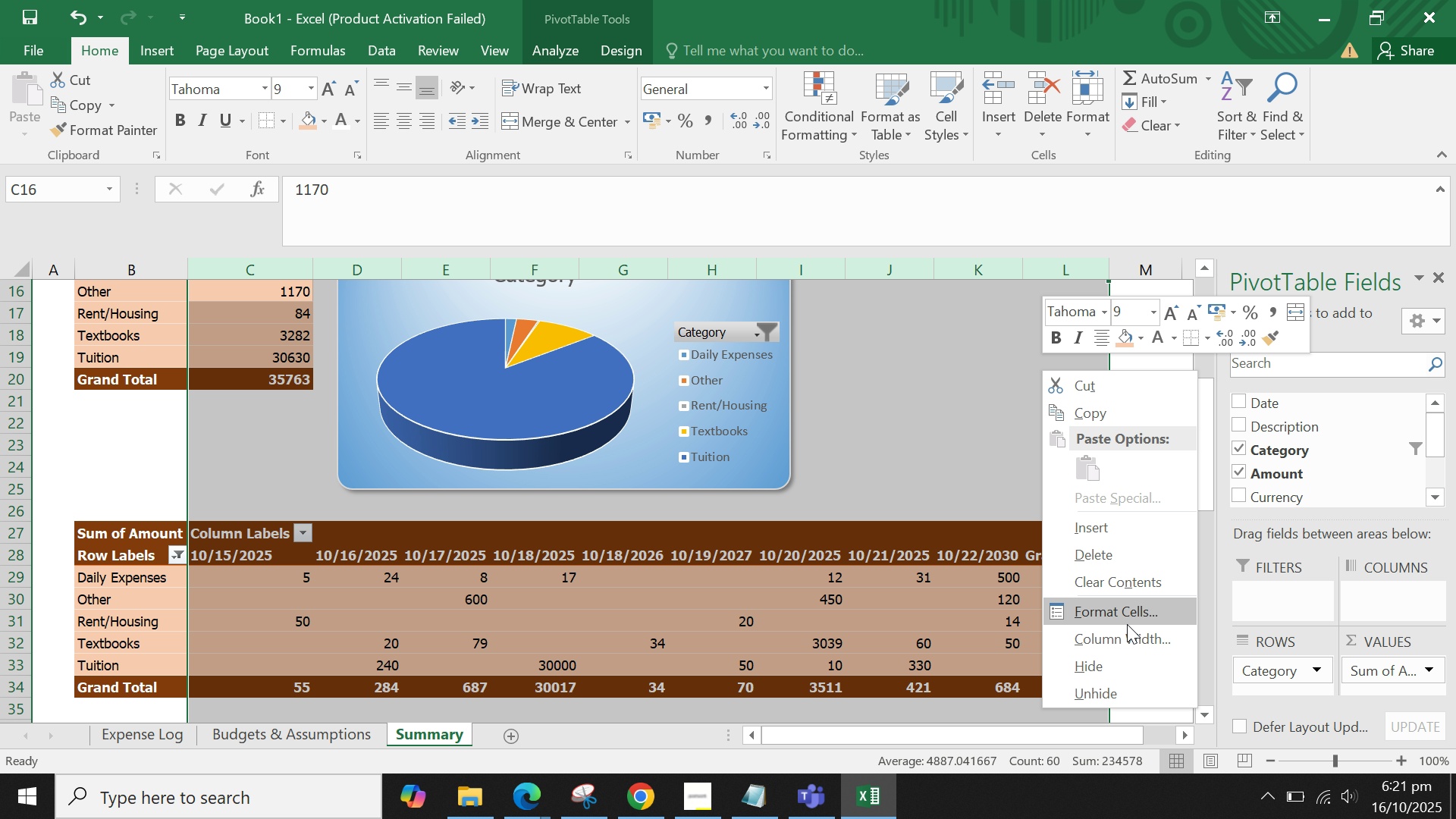 
left_click([1127, 632])
 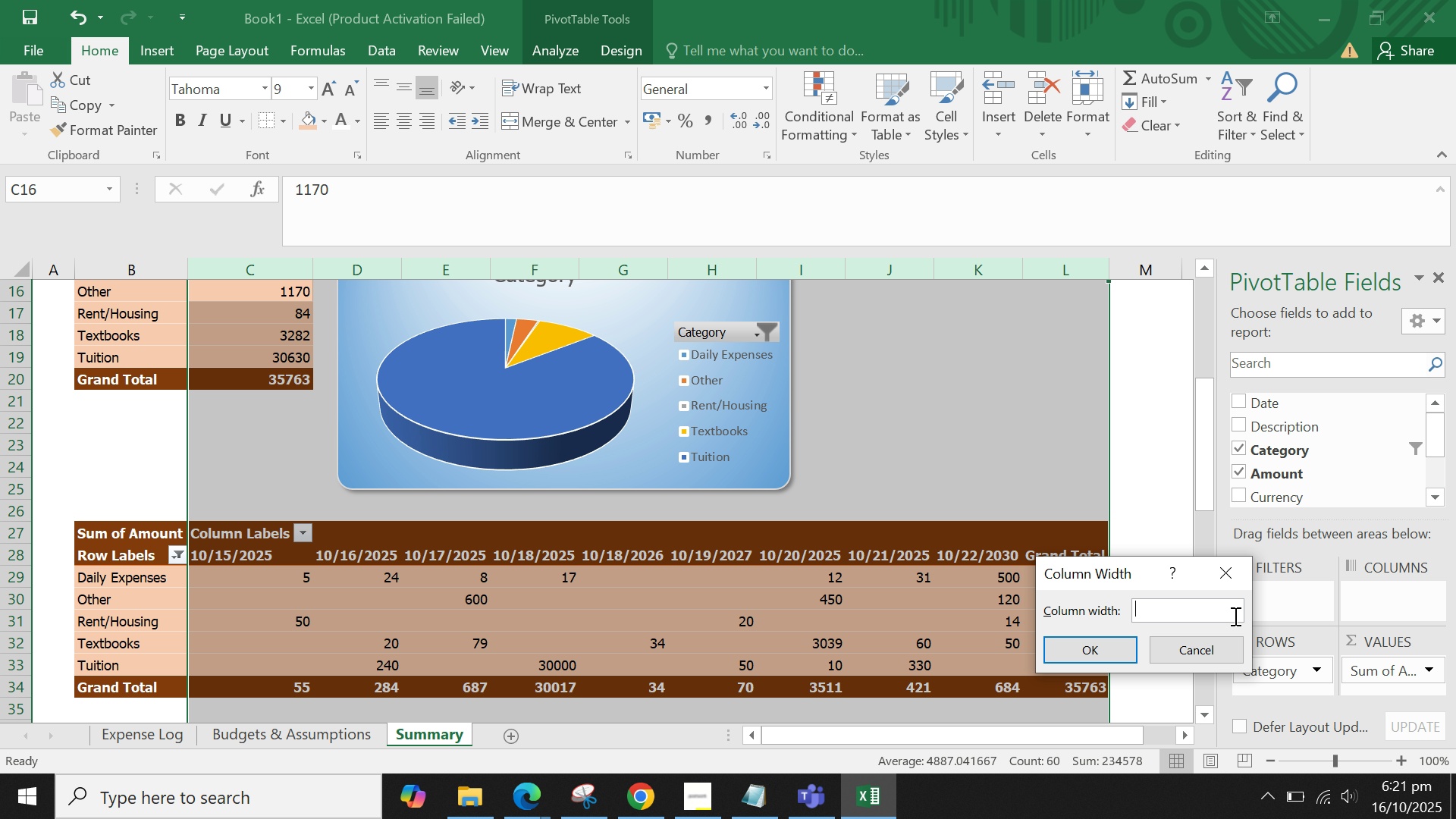 
type(19)
key(Backspace)
key(Backspace)
key(Backspace)
type(10)
 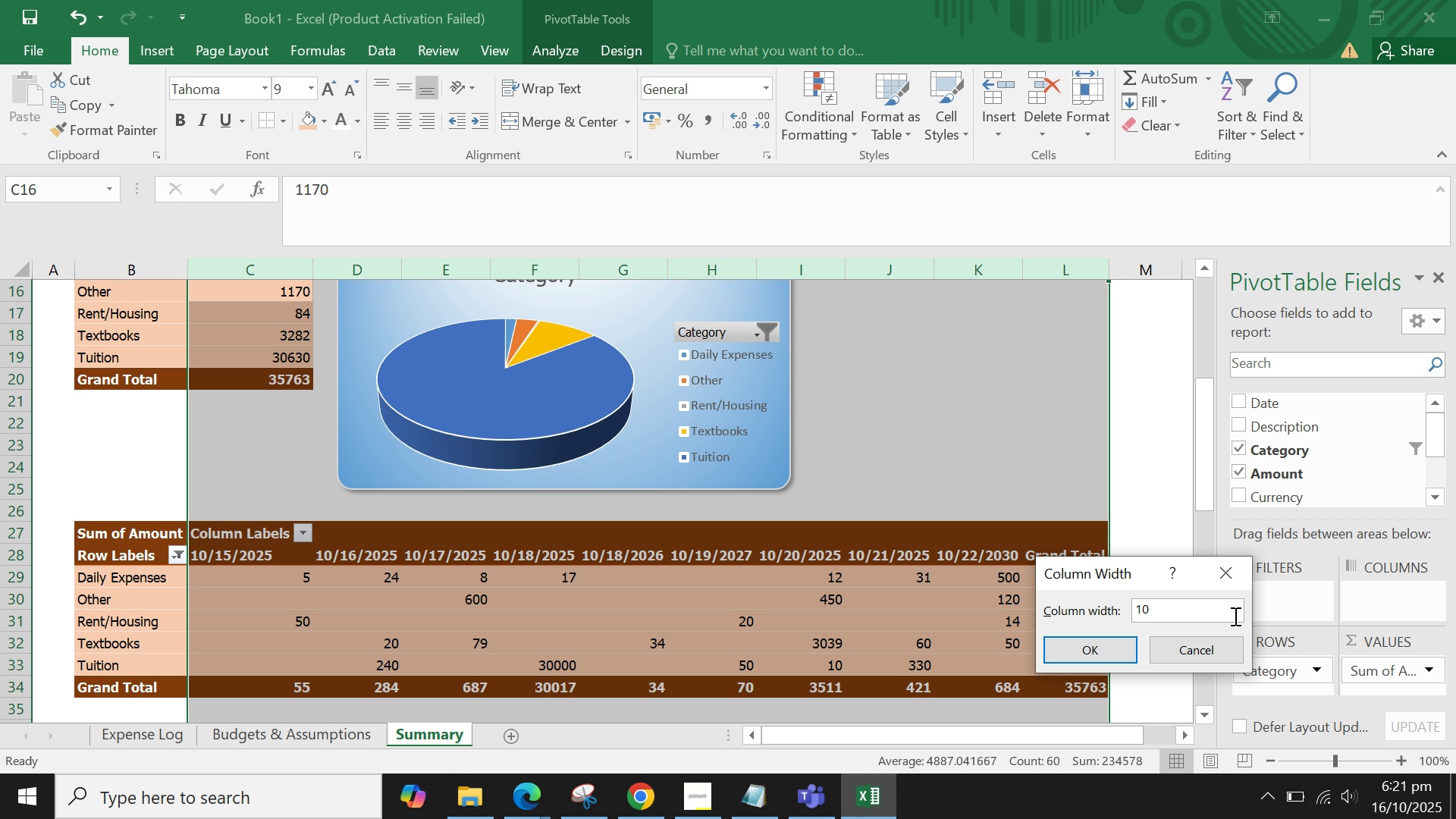 
key(Enter)
 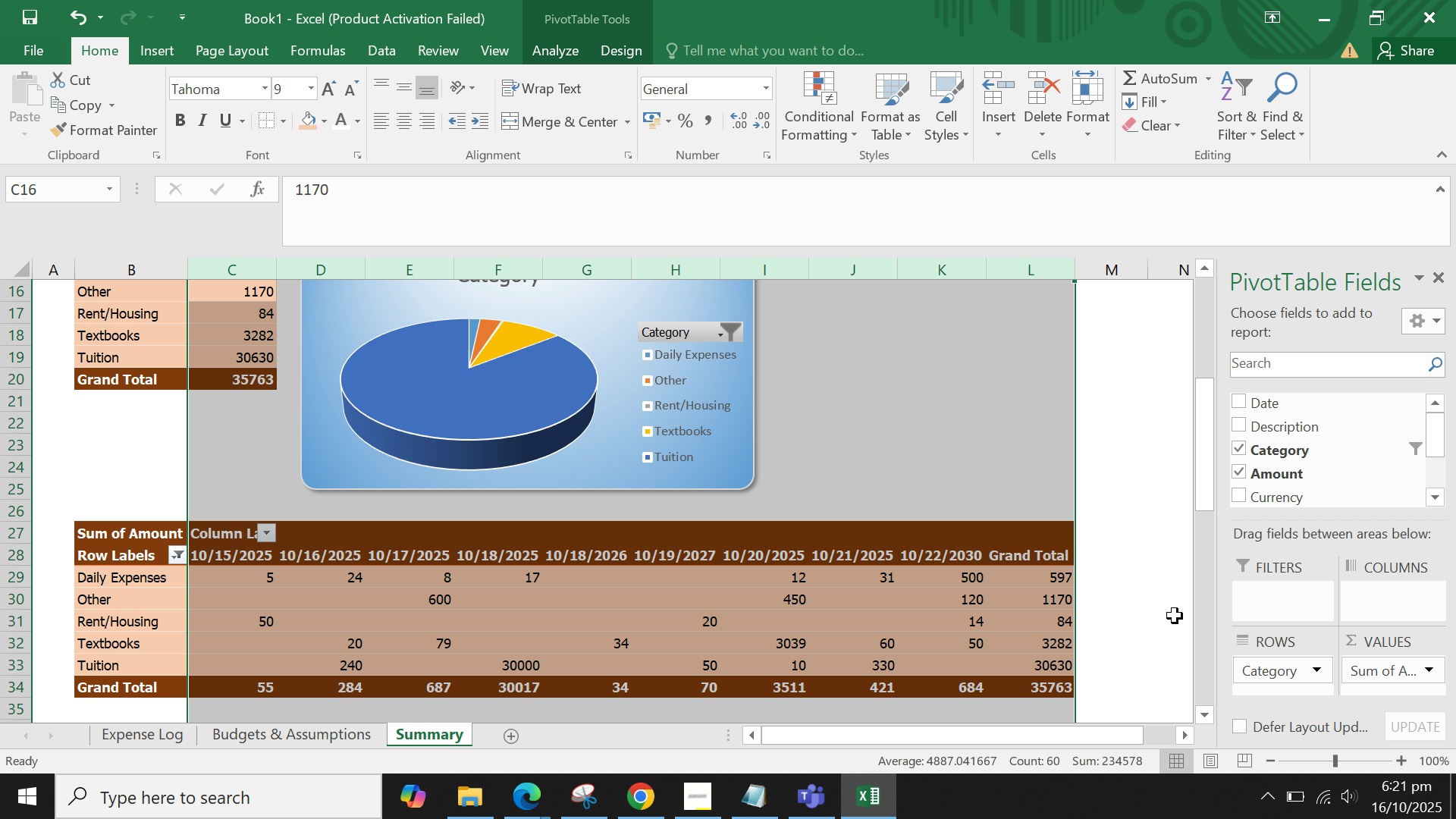 
left_click([1159, 580])
 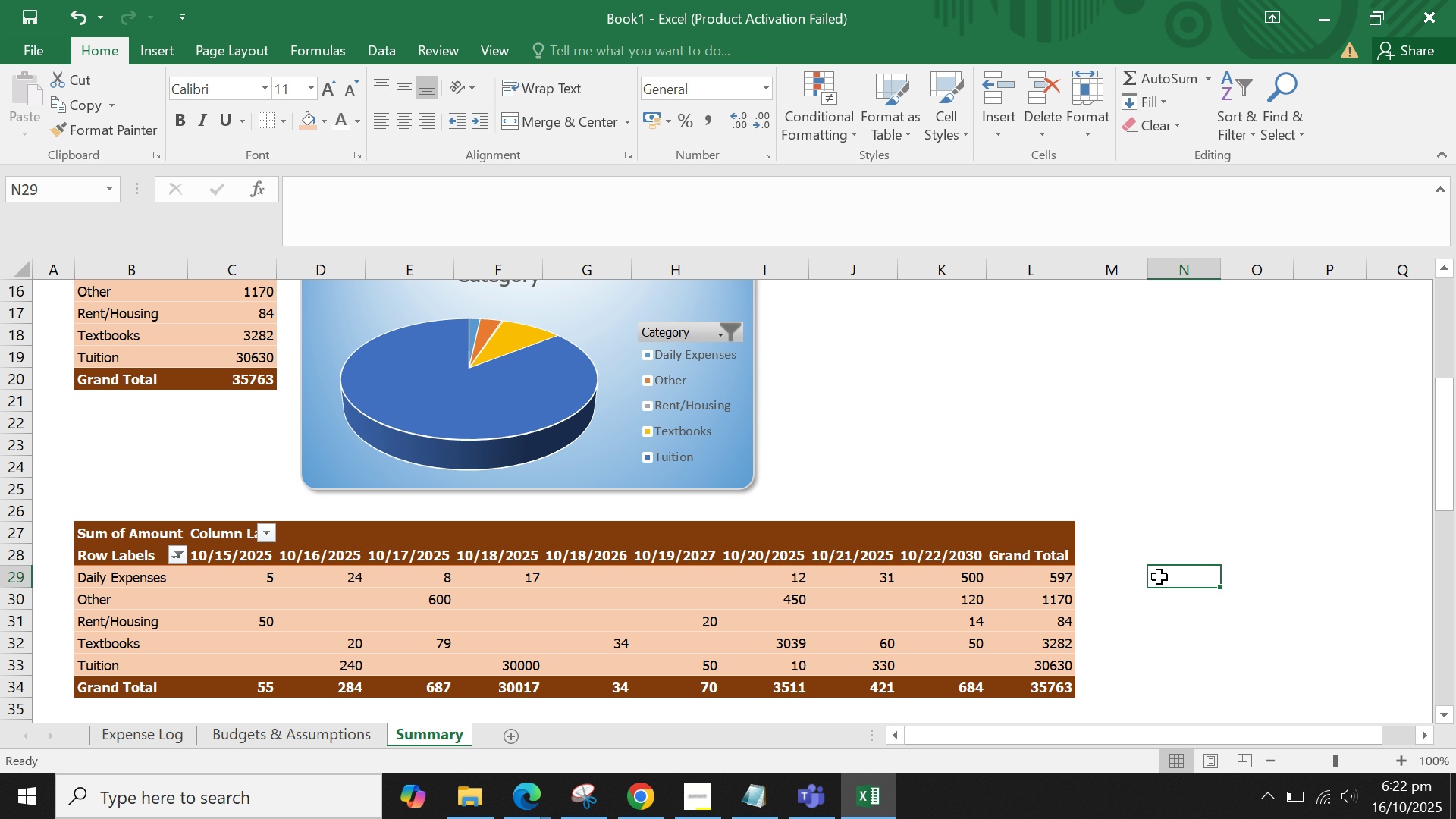 
left_click([1159, 577])
 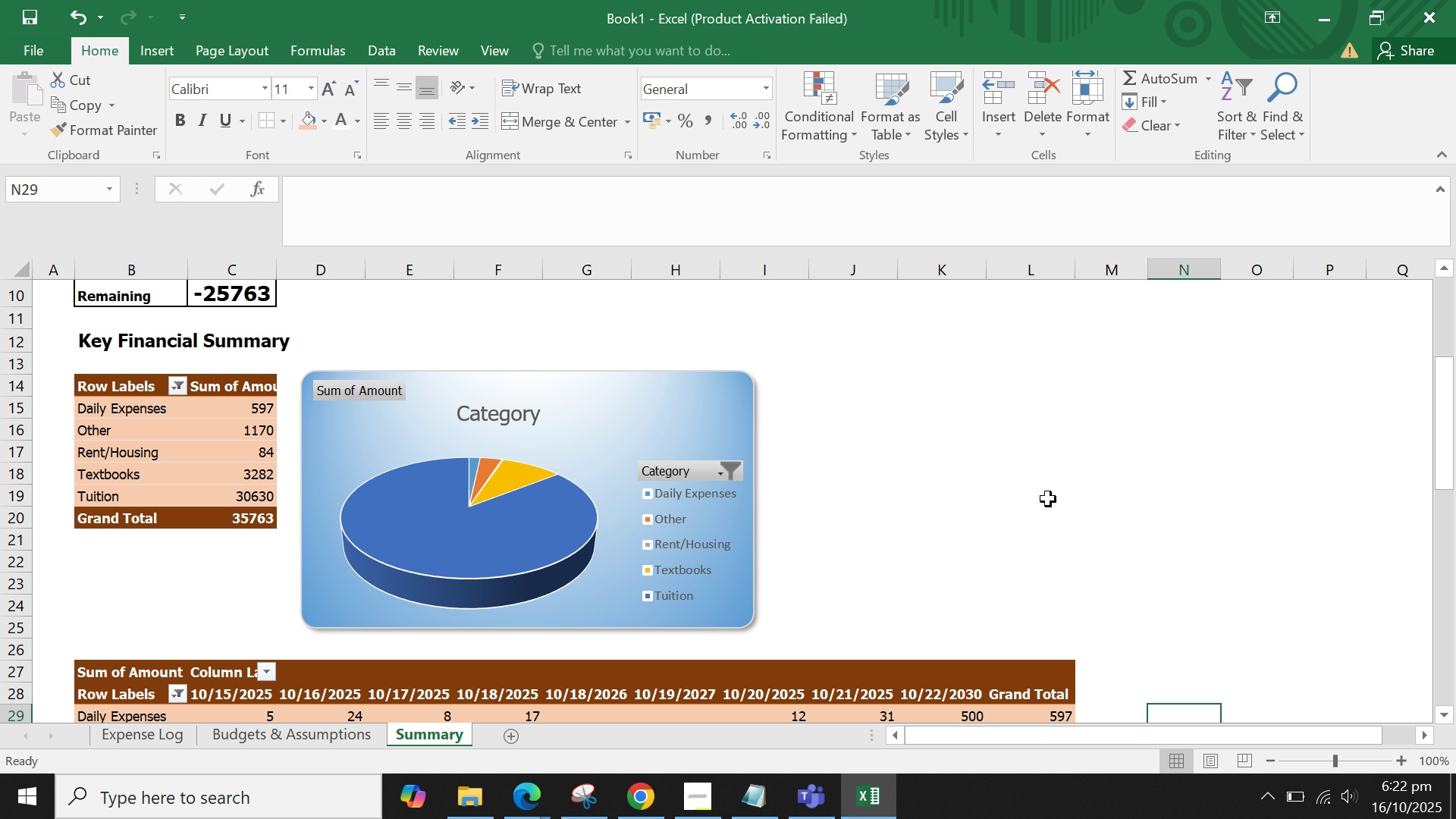 
scroll: coordinate [1048, 499], scroll_direction: down, amount: 1.0
 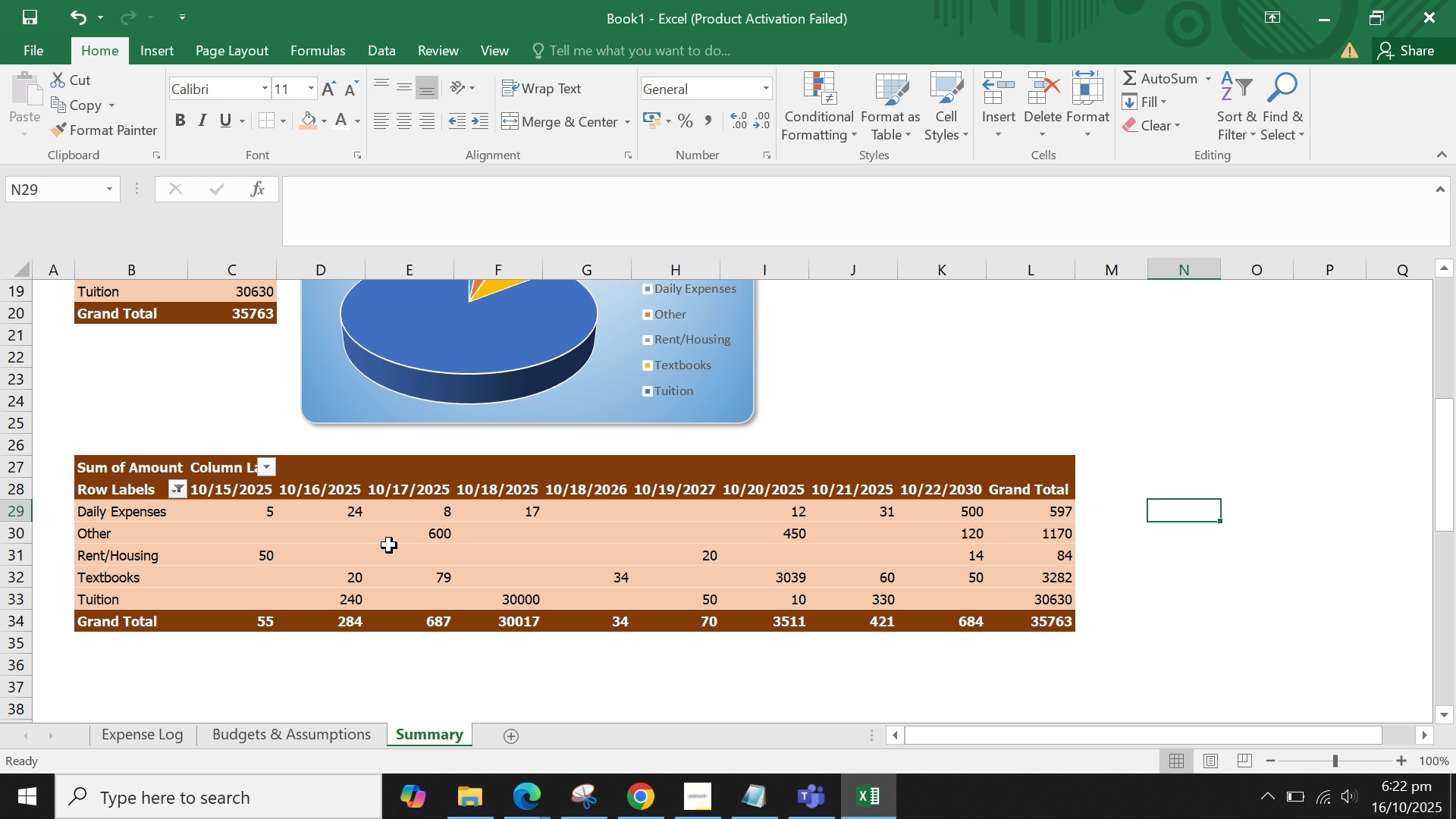 
left_click([317, 557])
 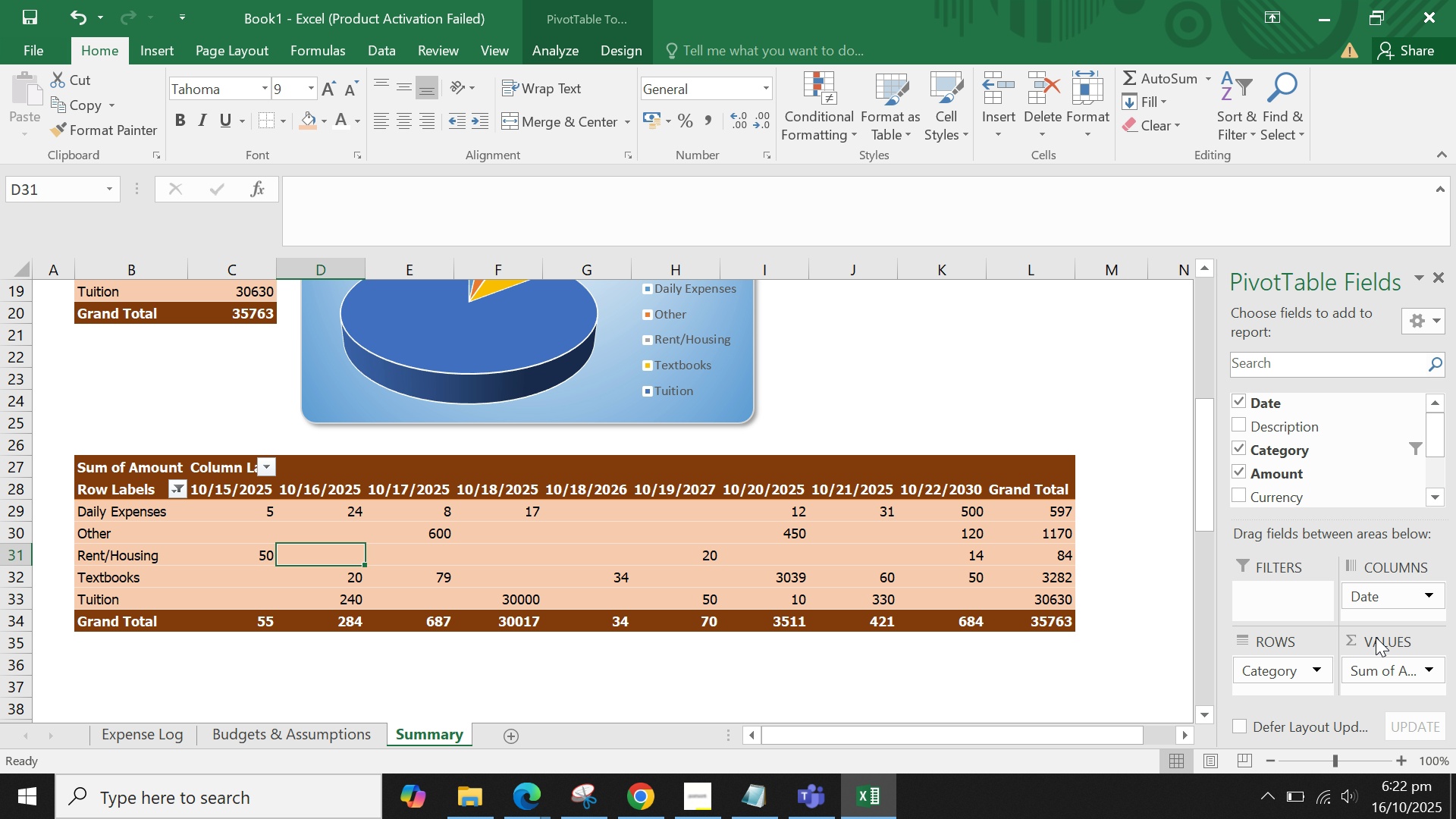 
mouse_move([1407, 648])
 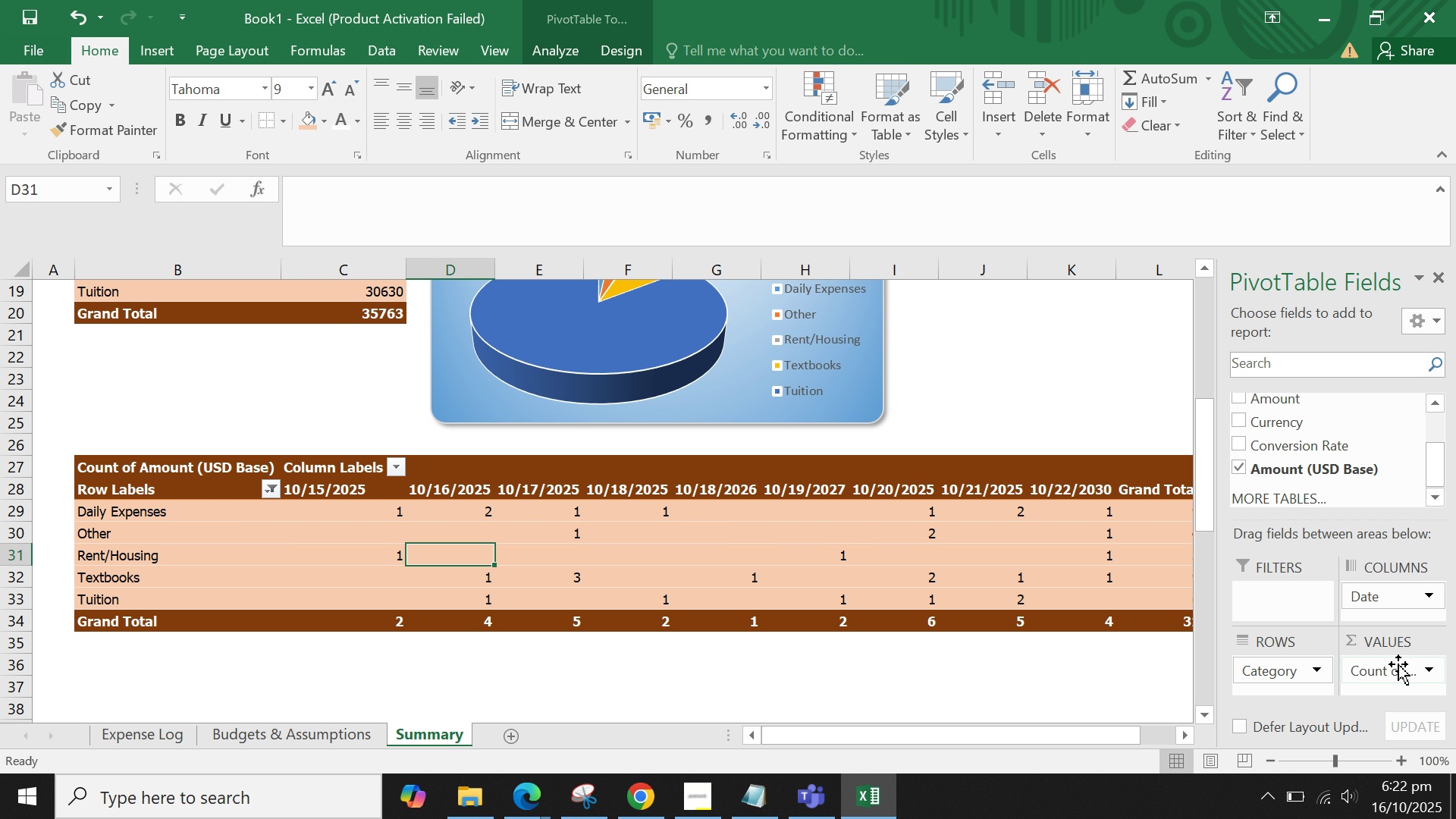 
wait(6.09)
 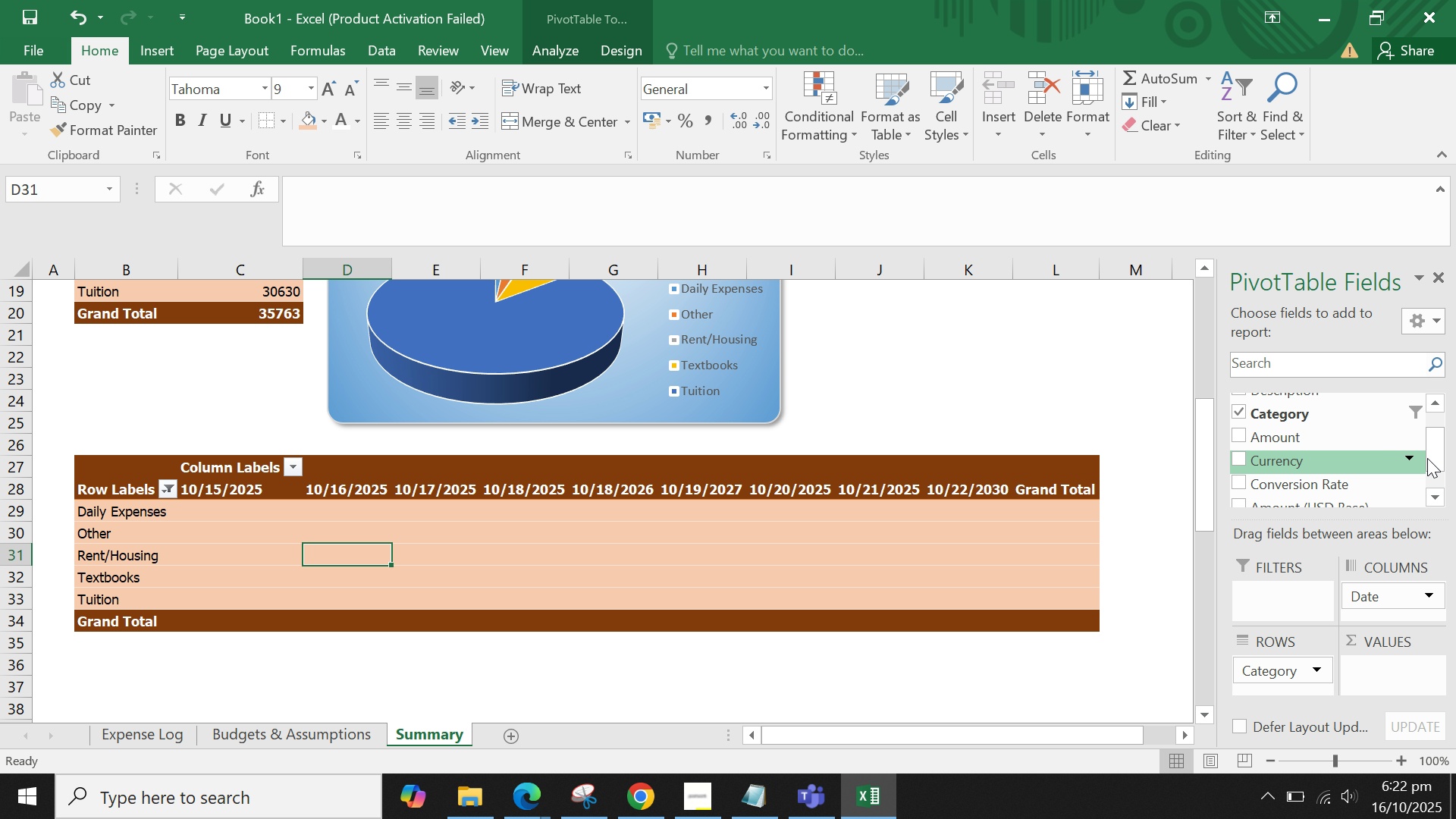 
left_click([1430, 672])
 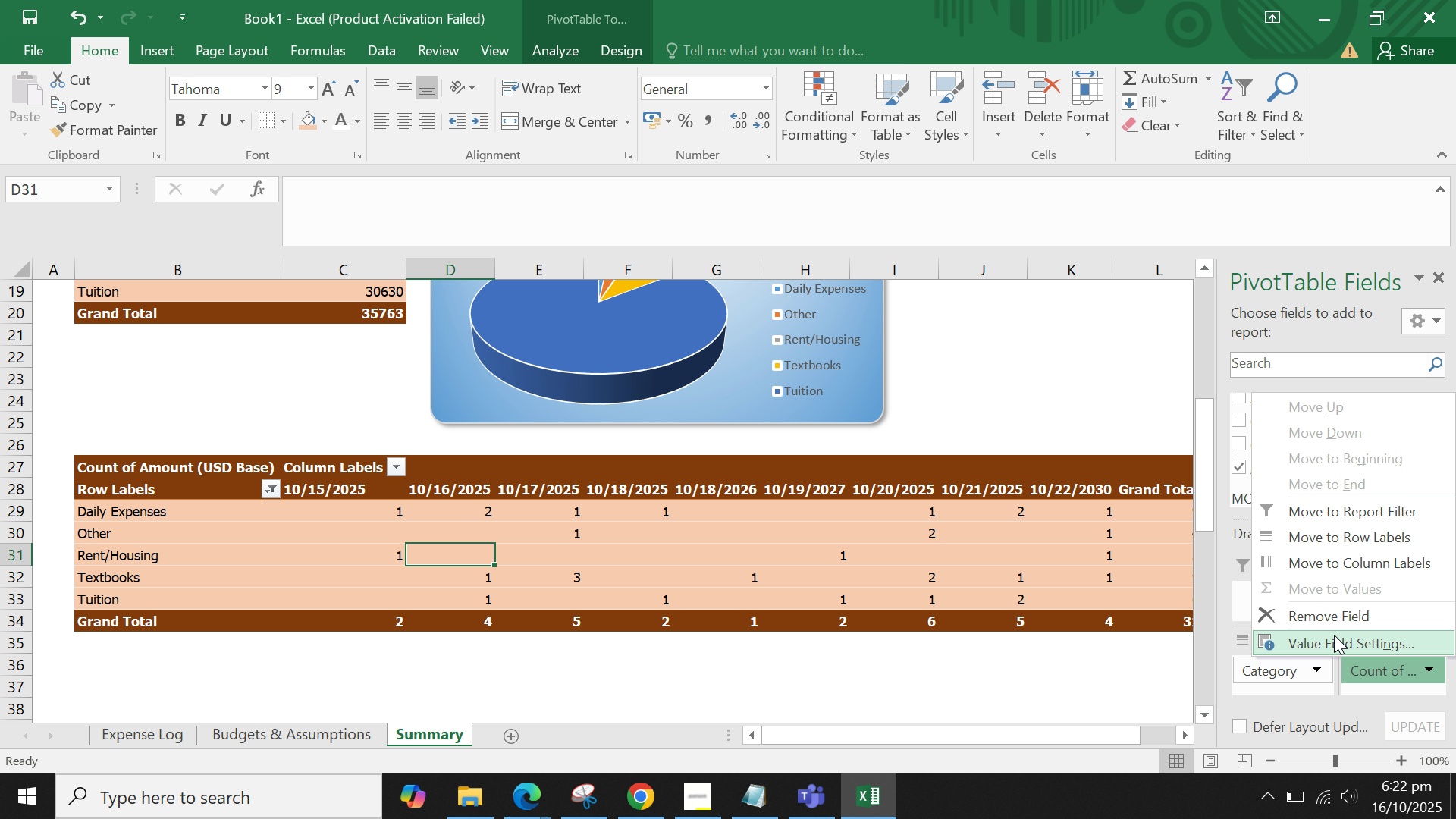 
left_click([1334, 635])
 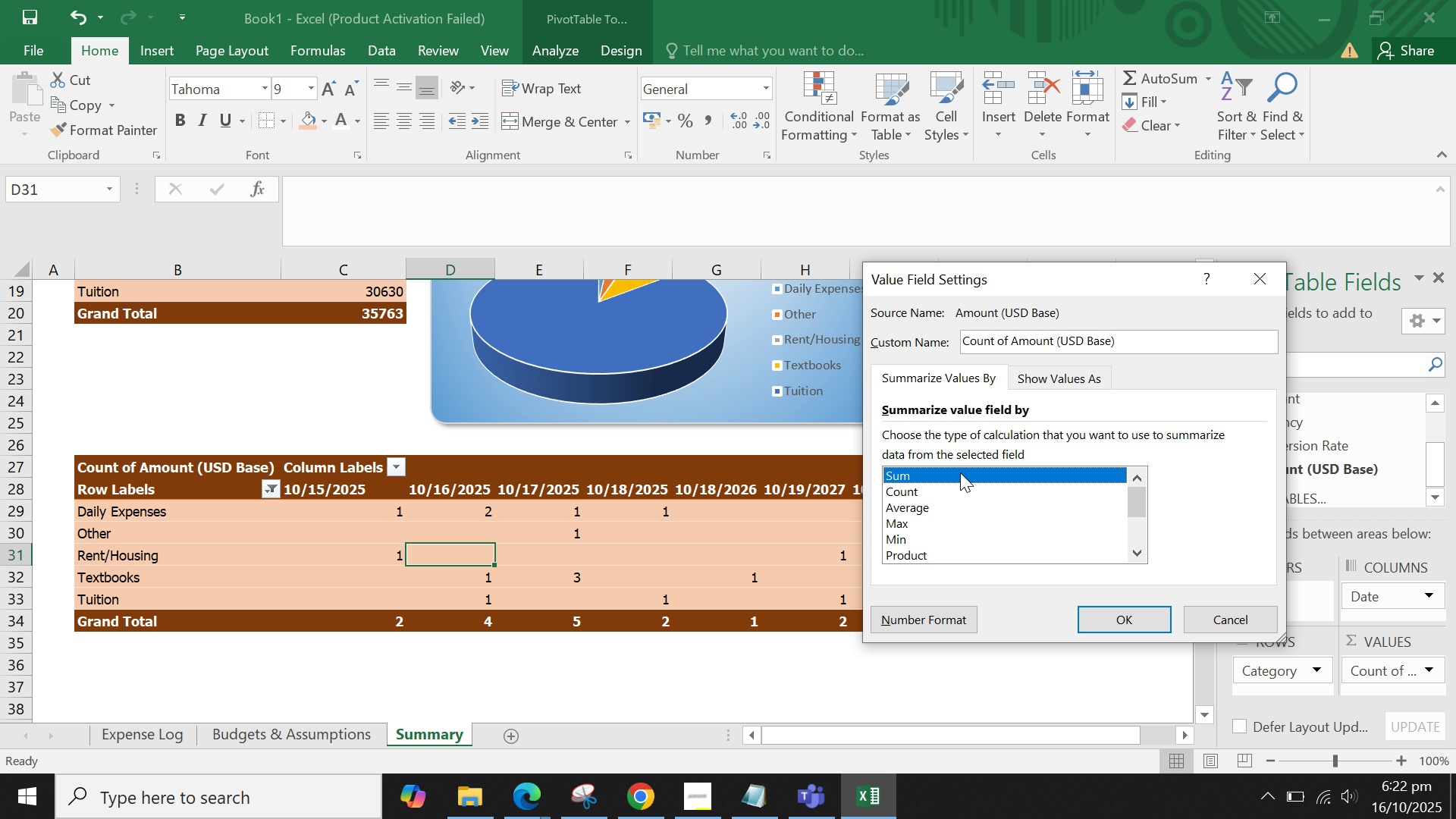 
left_click([960, 472])
 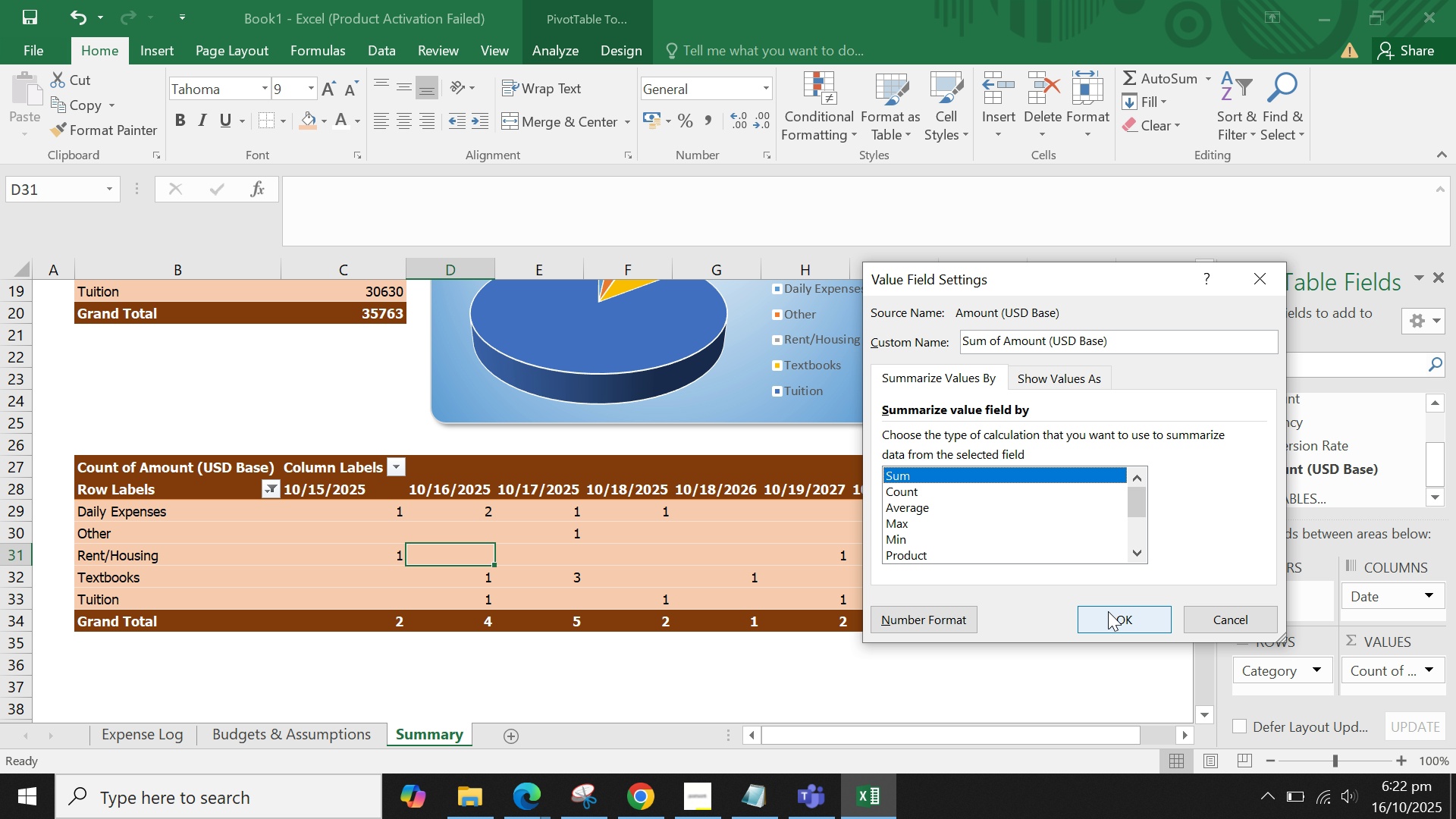 
left_click([1108, 611])
 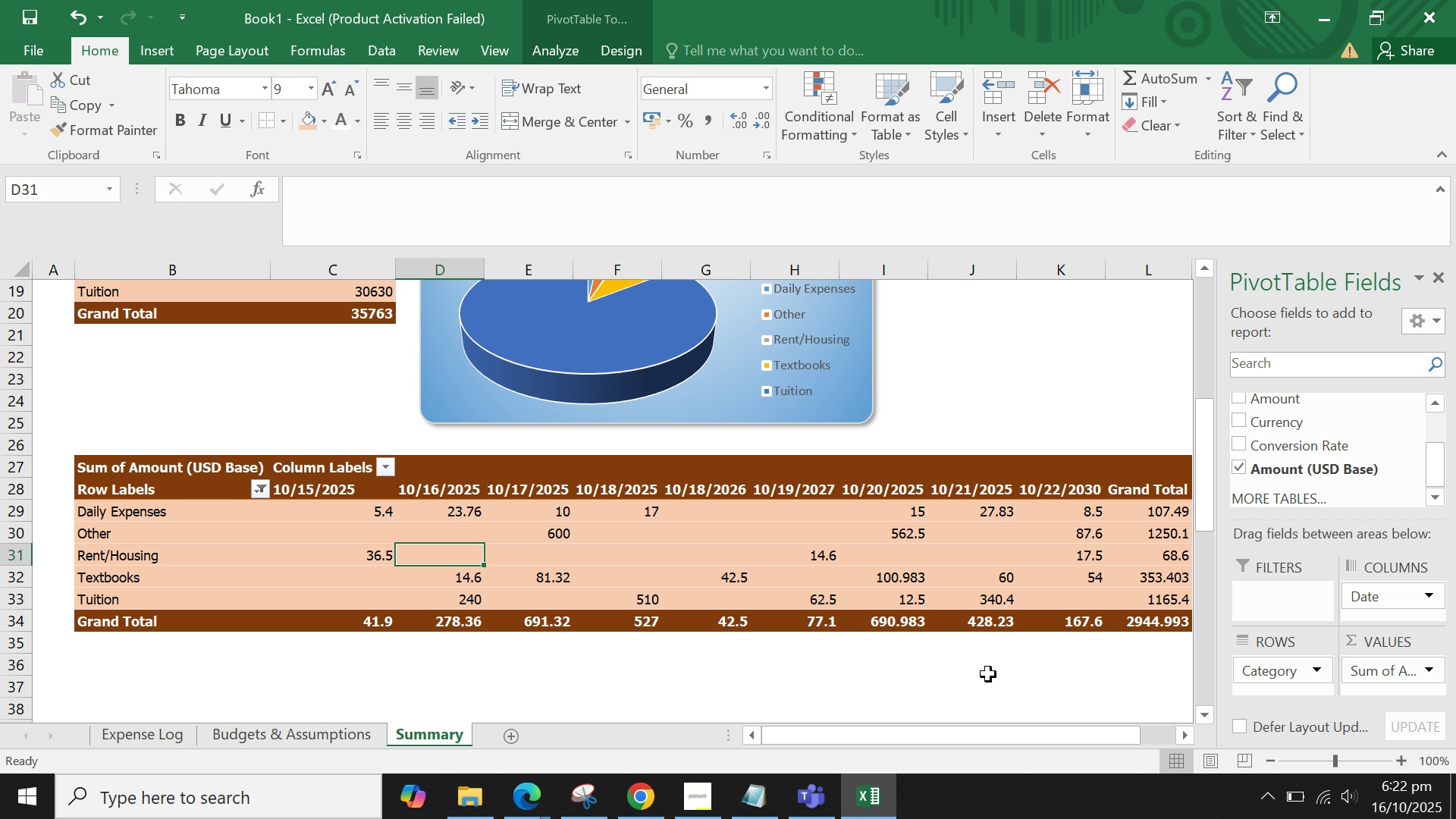 
left_click([988, 675])
 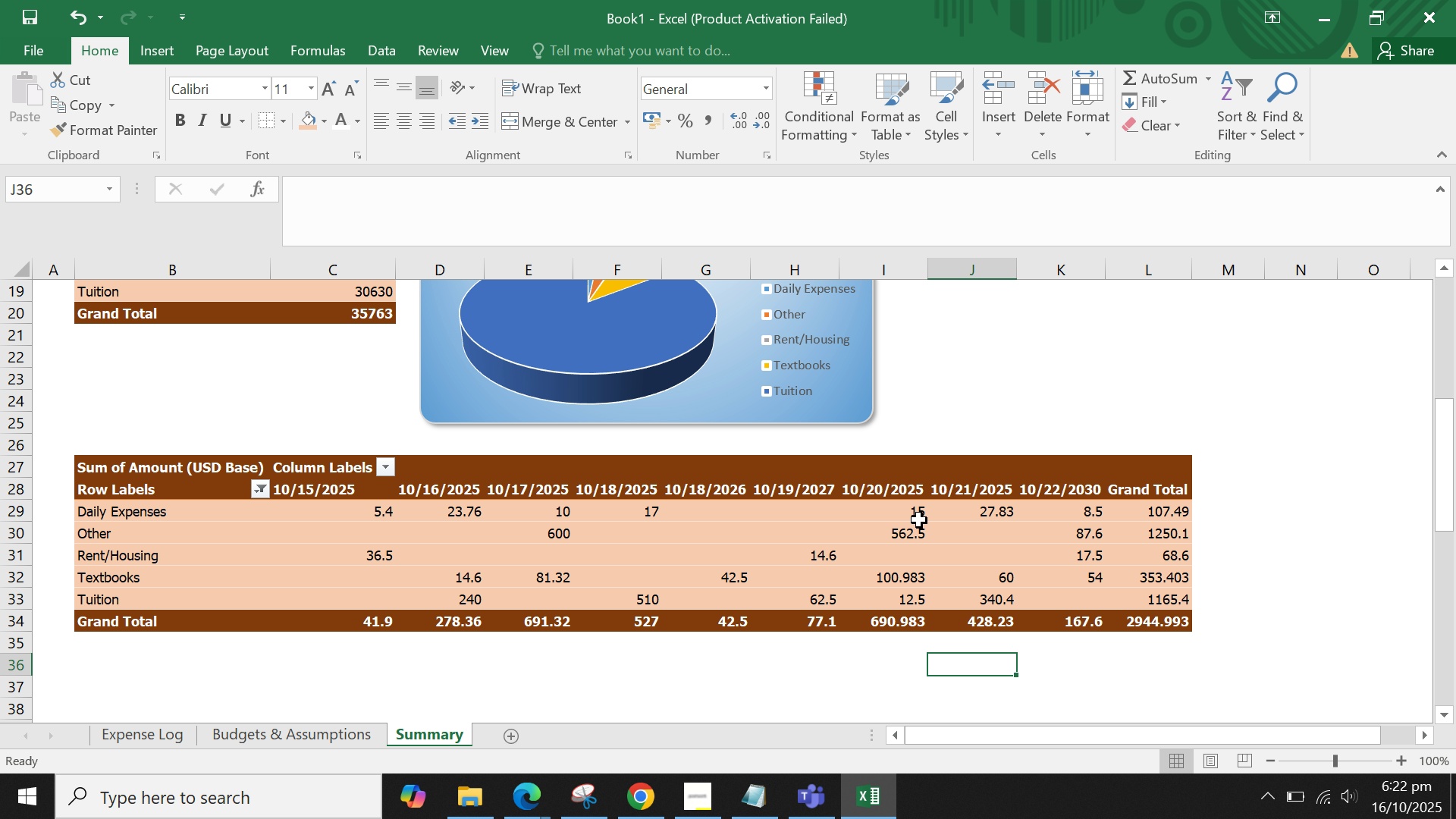 
left_click([907, 576])
 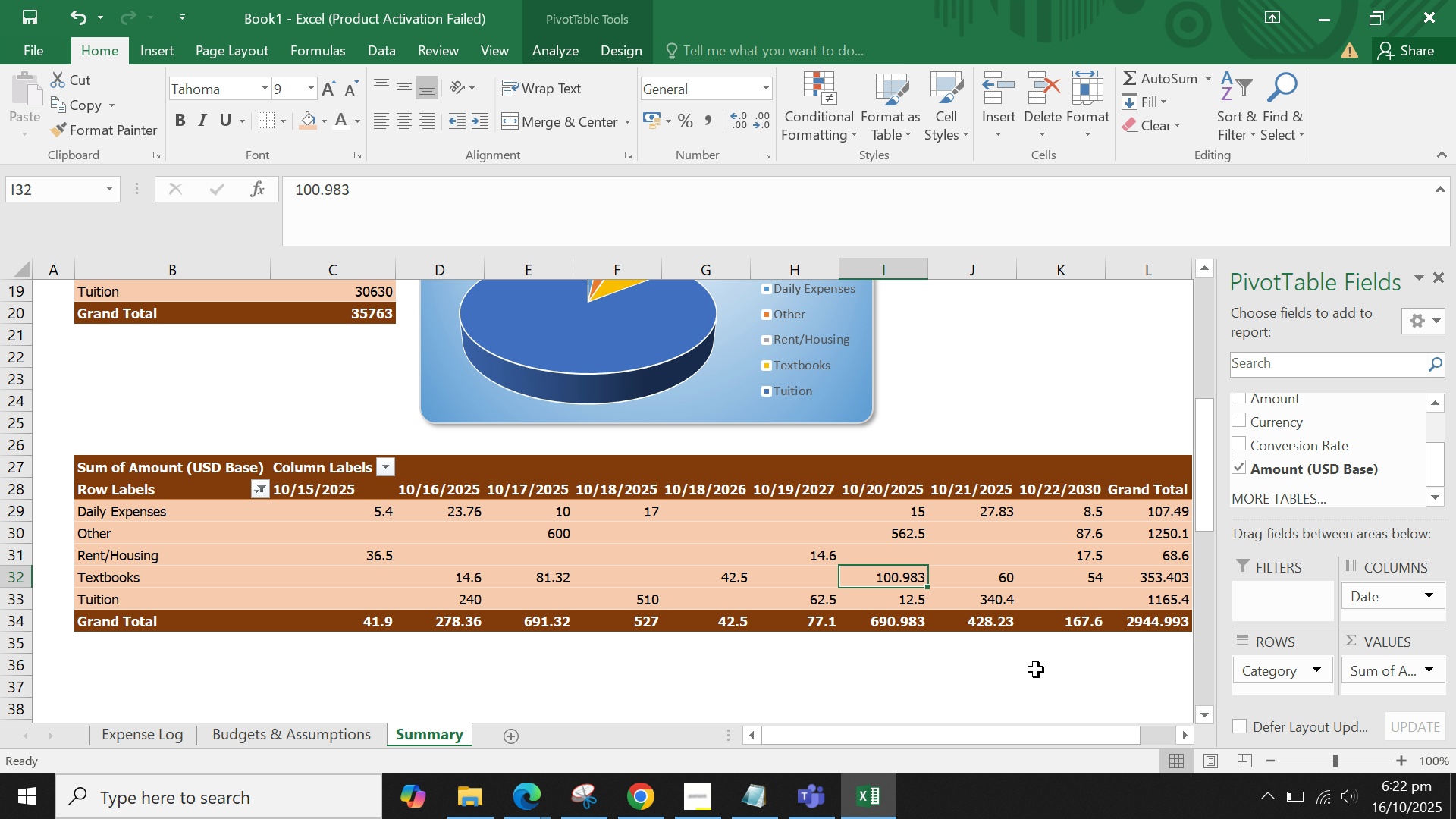 
left_click([1034, 676])
 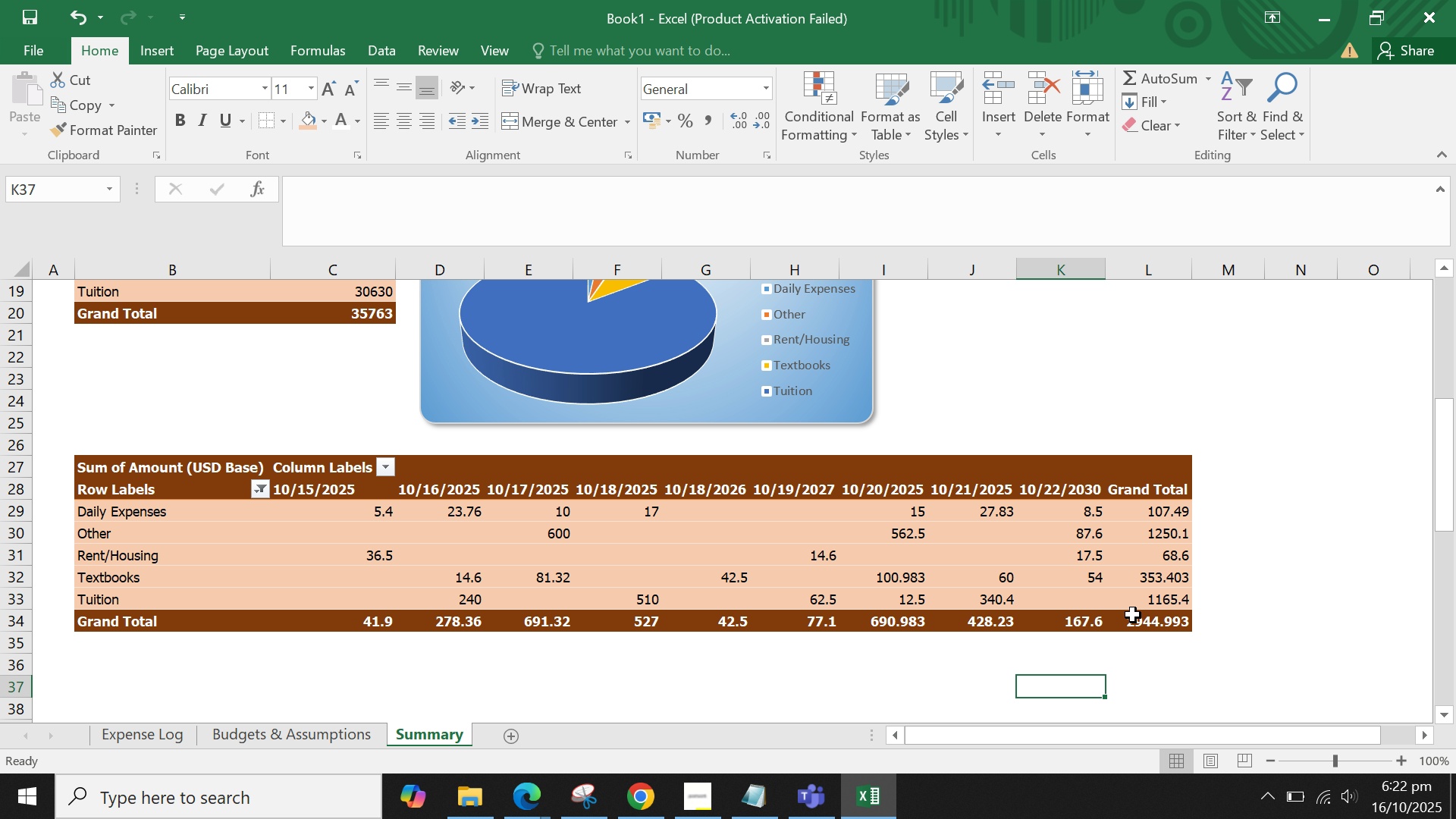 
left_click([1145, 619])
 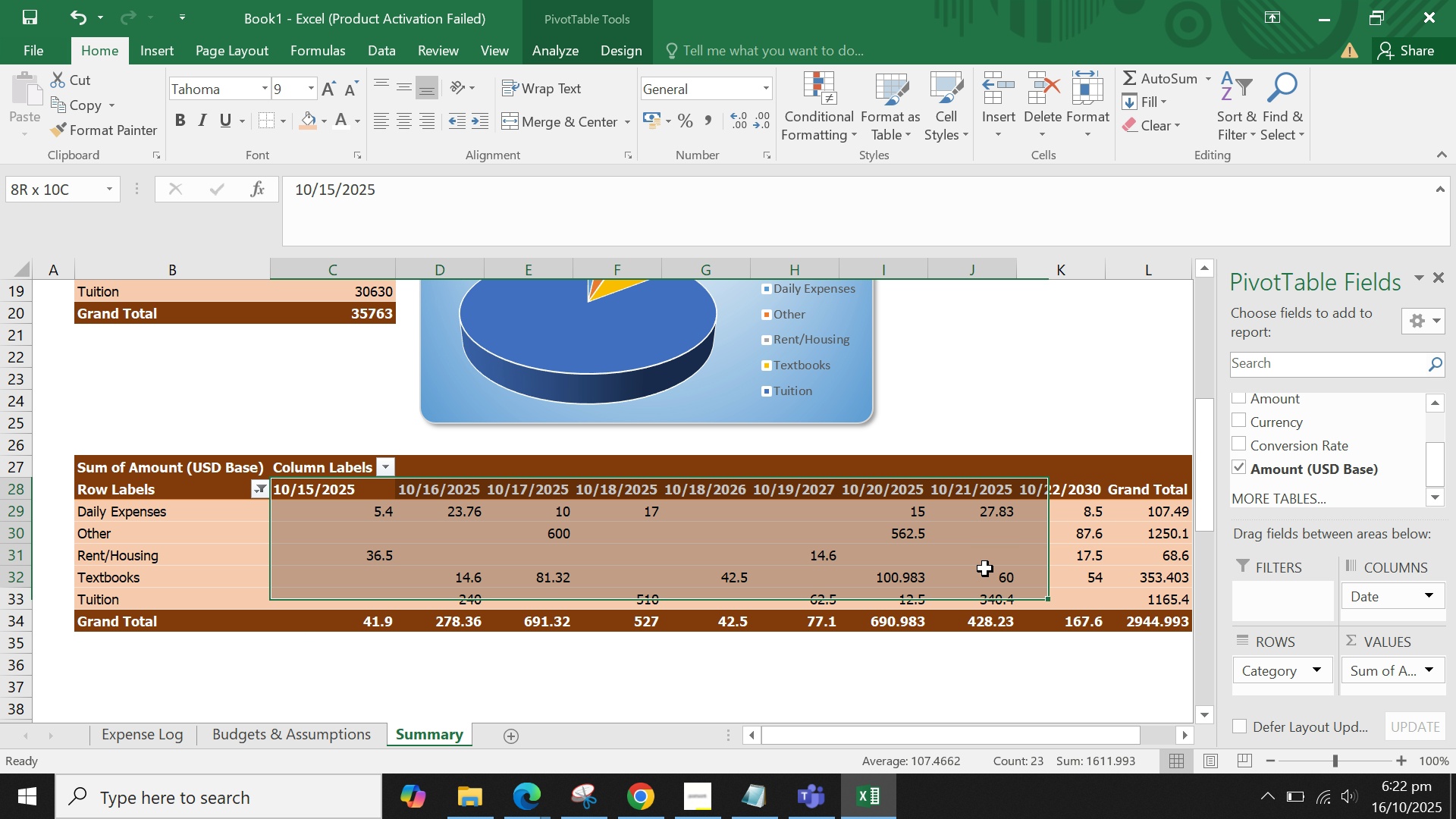 
wait(7.92)
 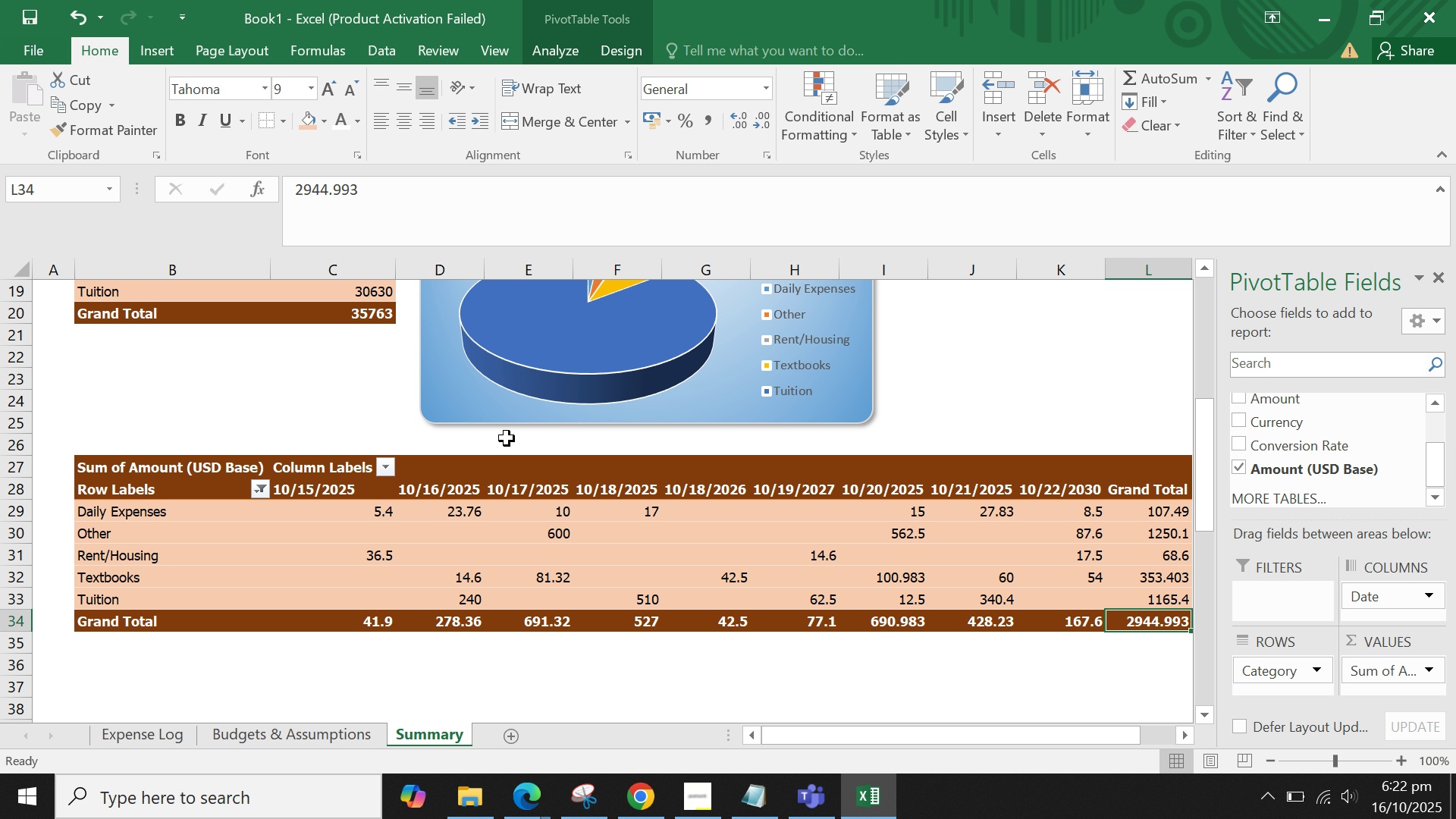 
left_click([1438, 277])
 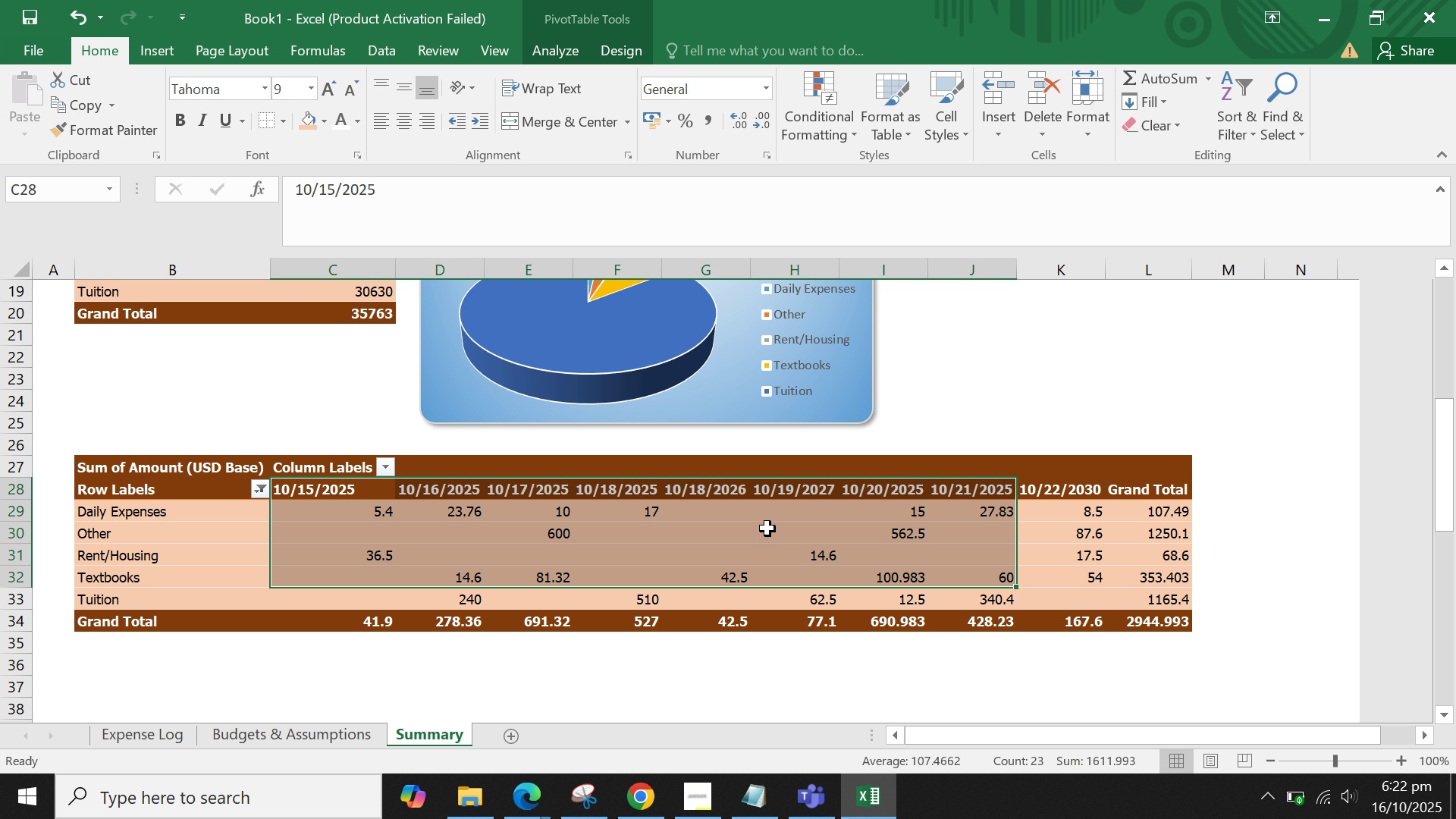 
left_click([774, 540])
 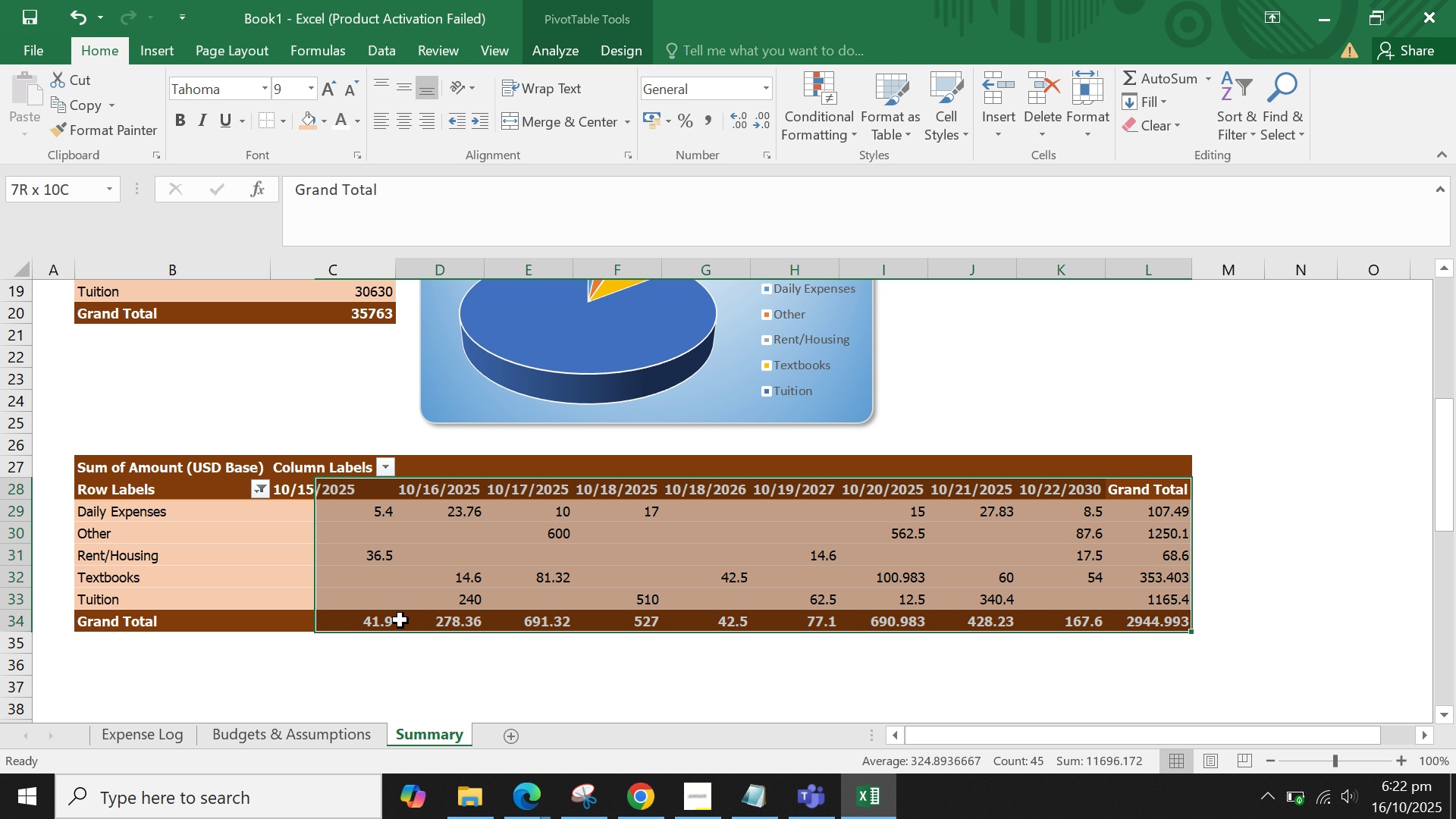 
wait(5.03)
 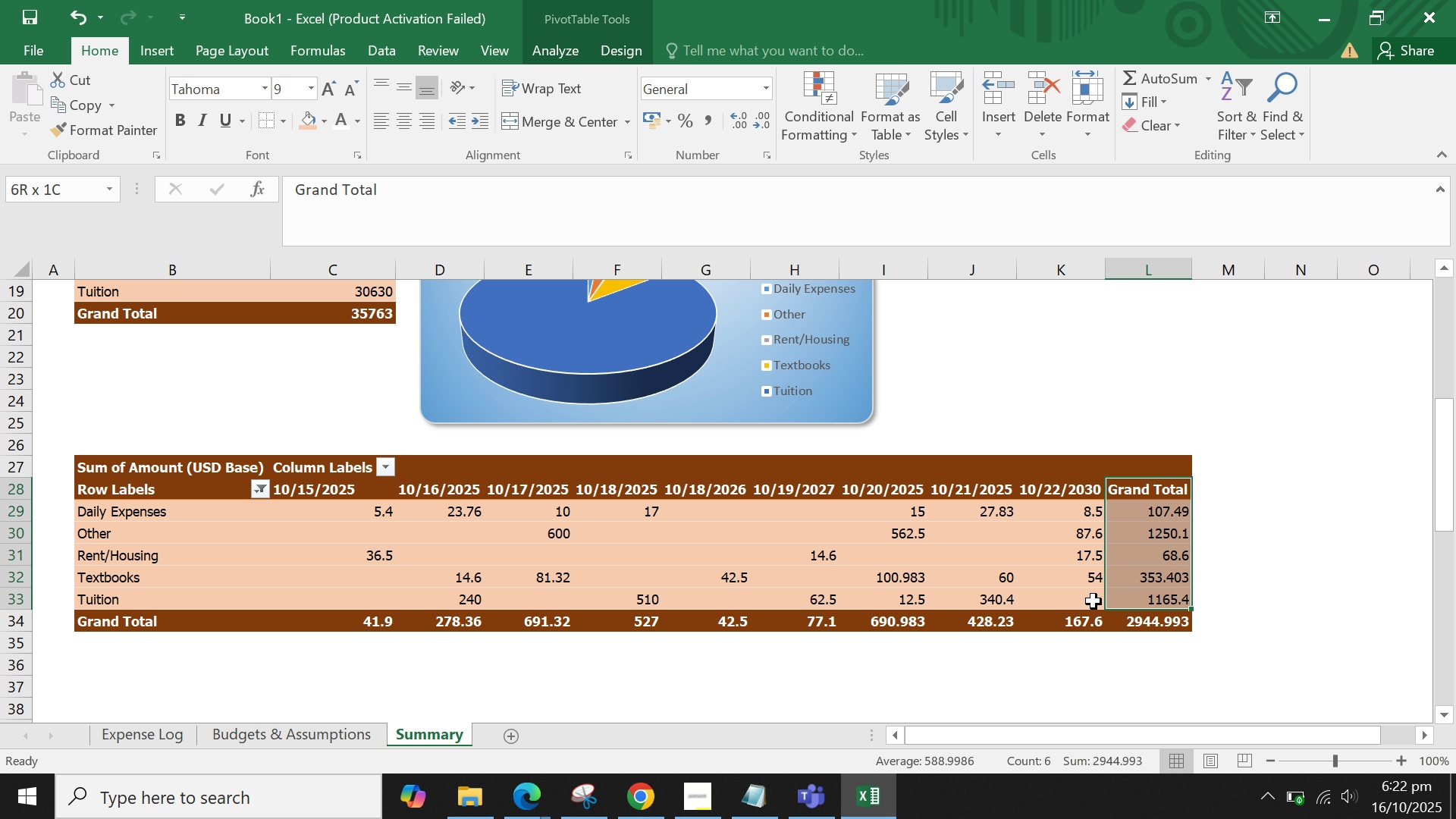 
left_click([393, 583])
 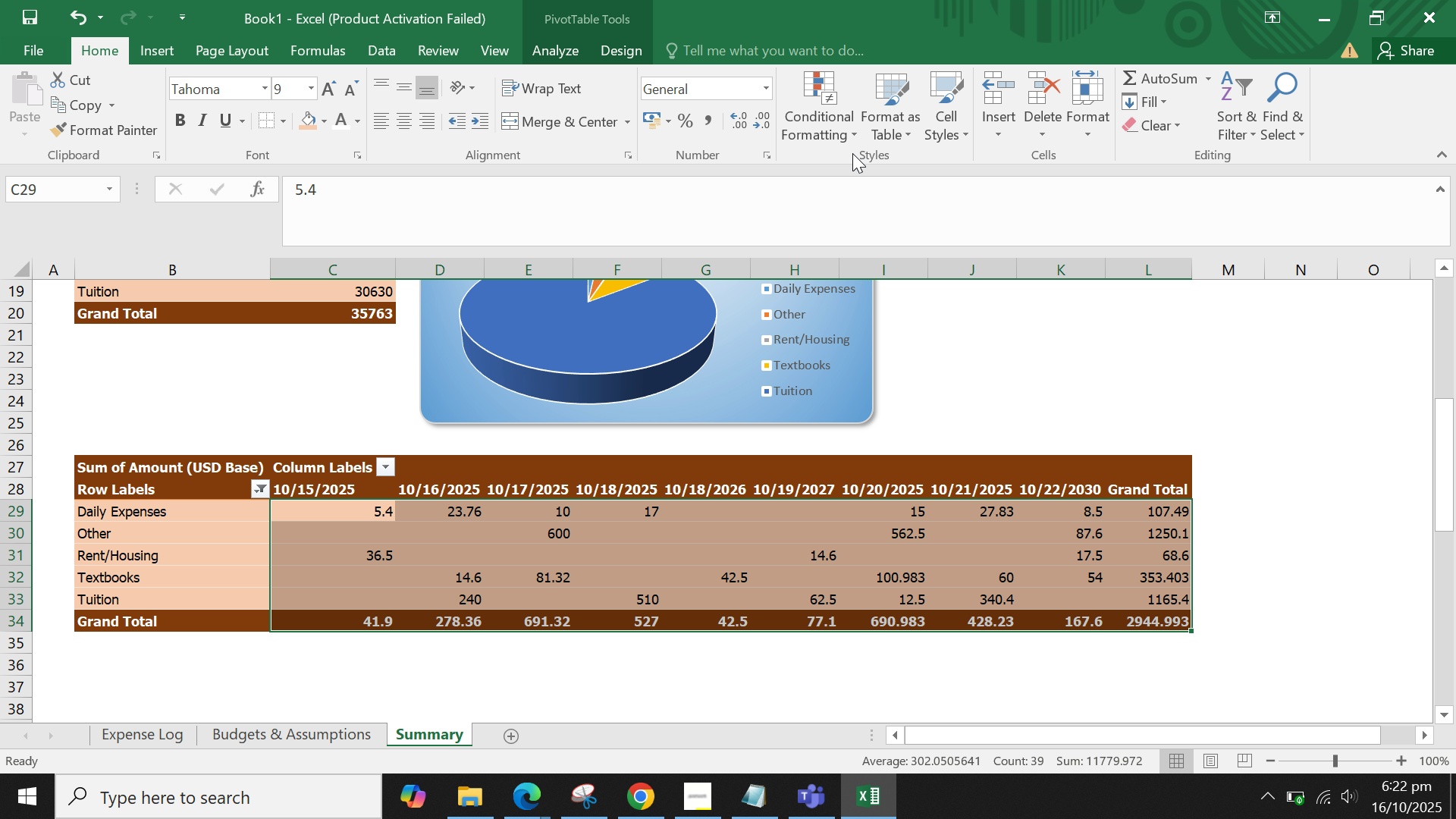 
left_click([765, 121])
 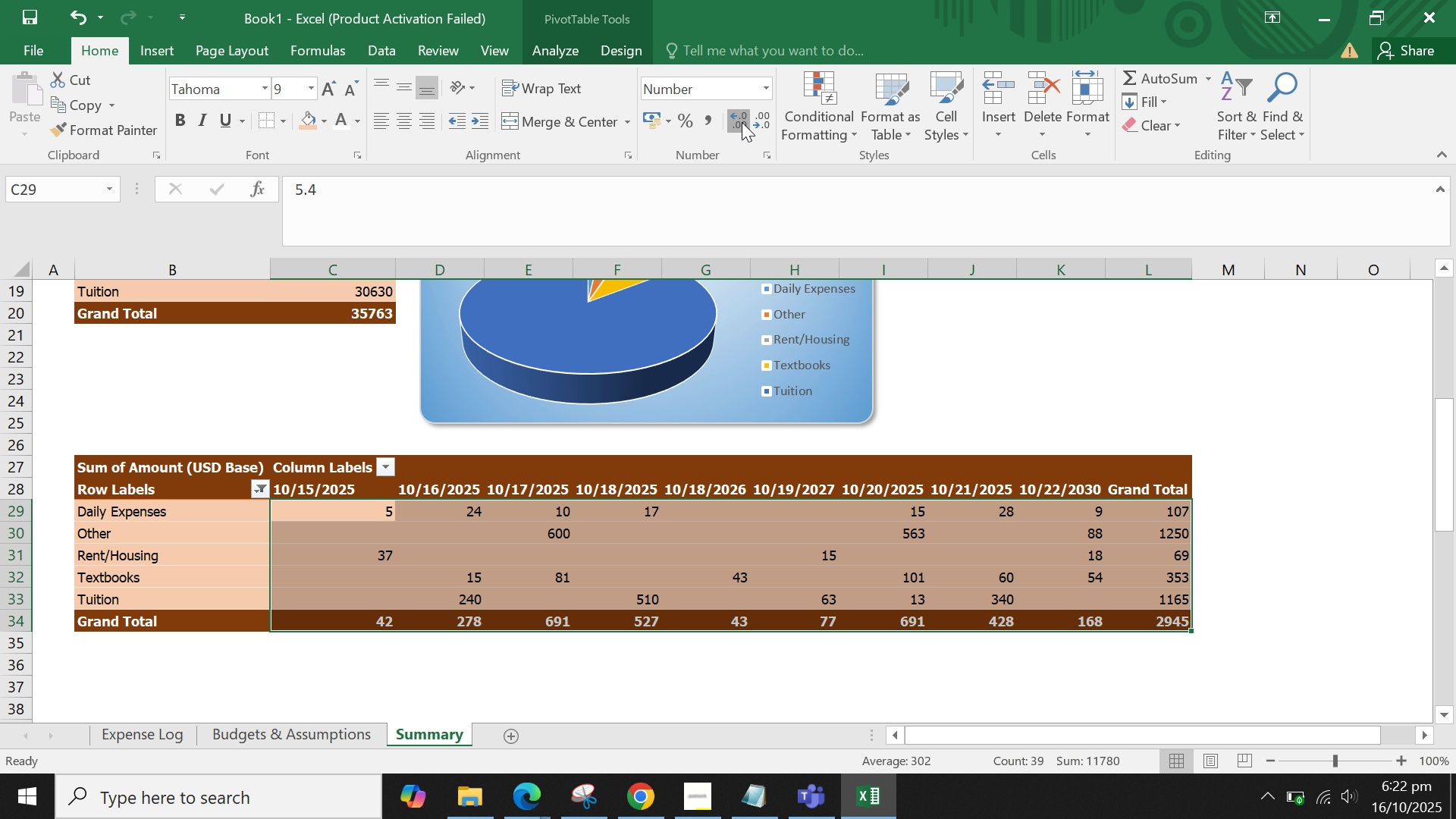 
left_click([742, 122])
 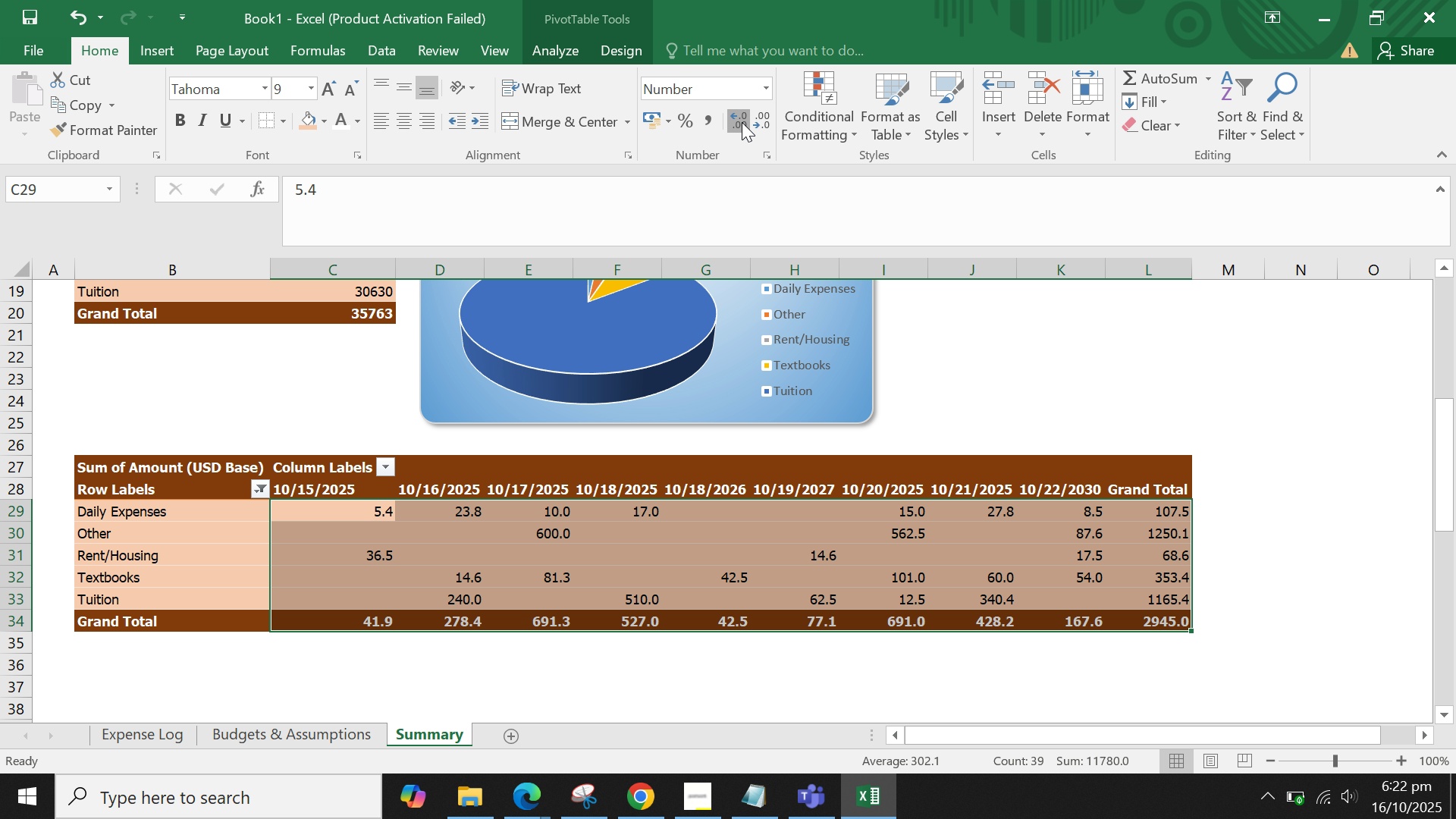 
left_click([742, 122])
 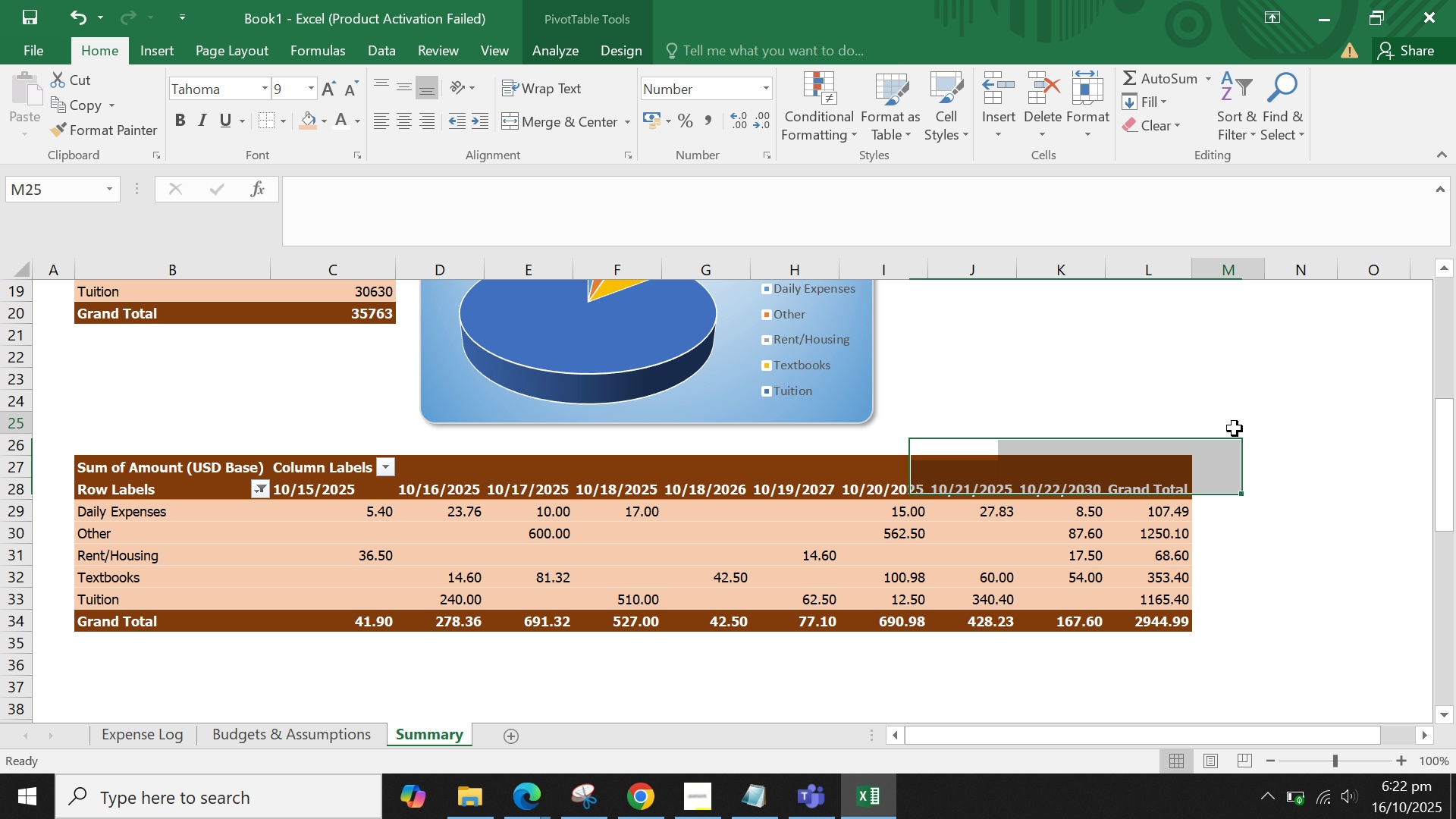 
left_click([1235, 428])
 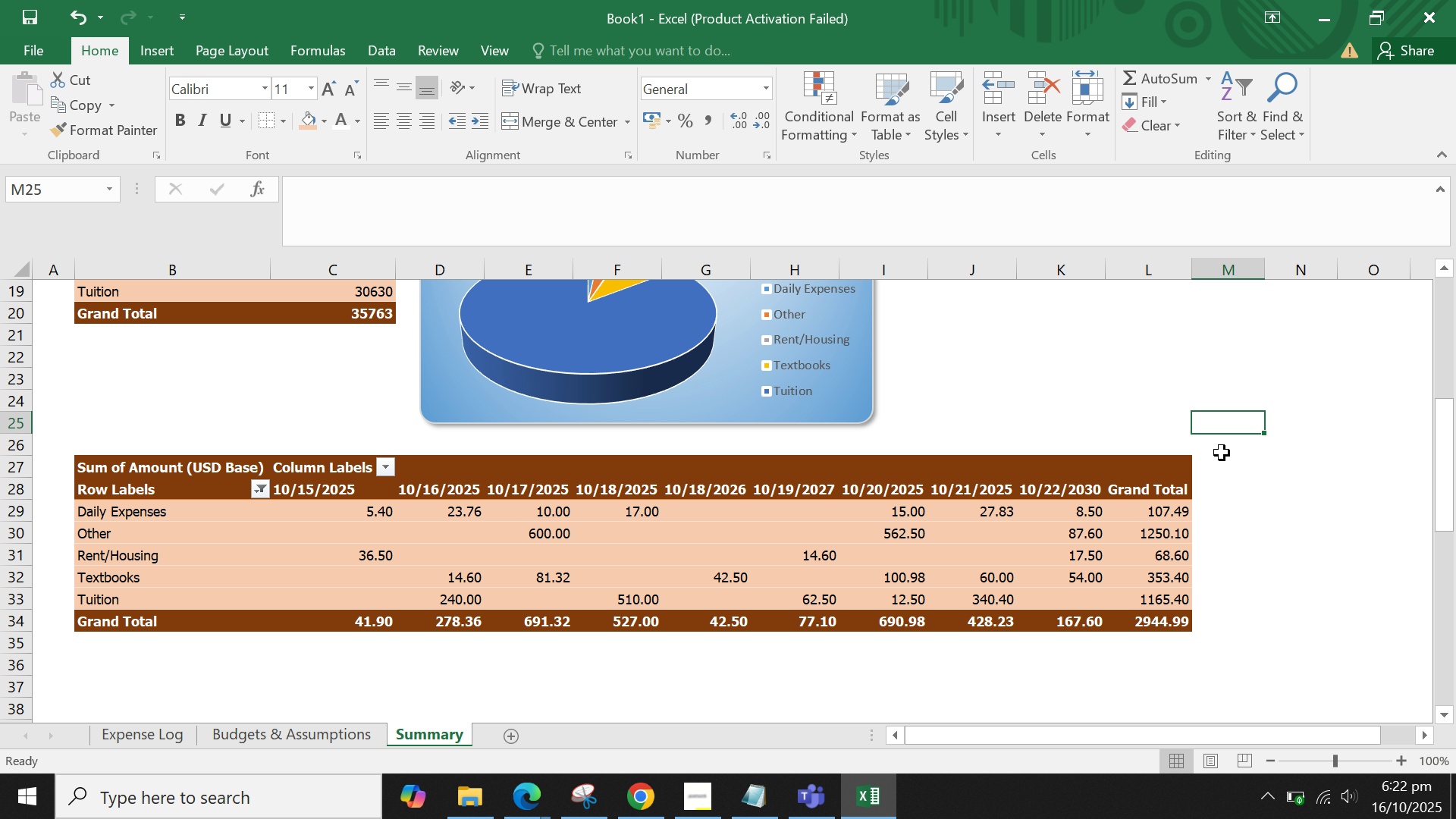 
scroll: coordinate [1213, 444], scroll_direction: none, amount: 0.0
 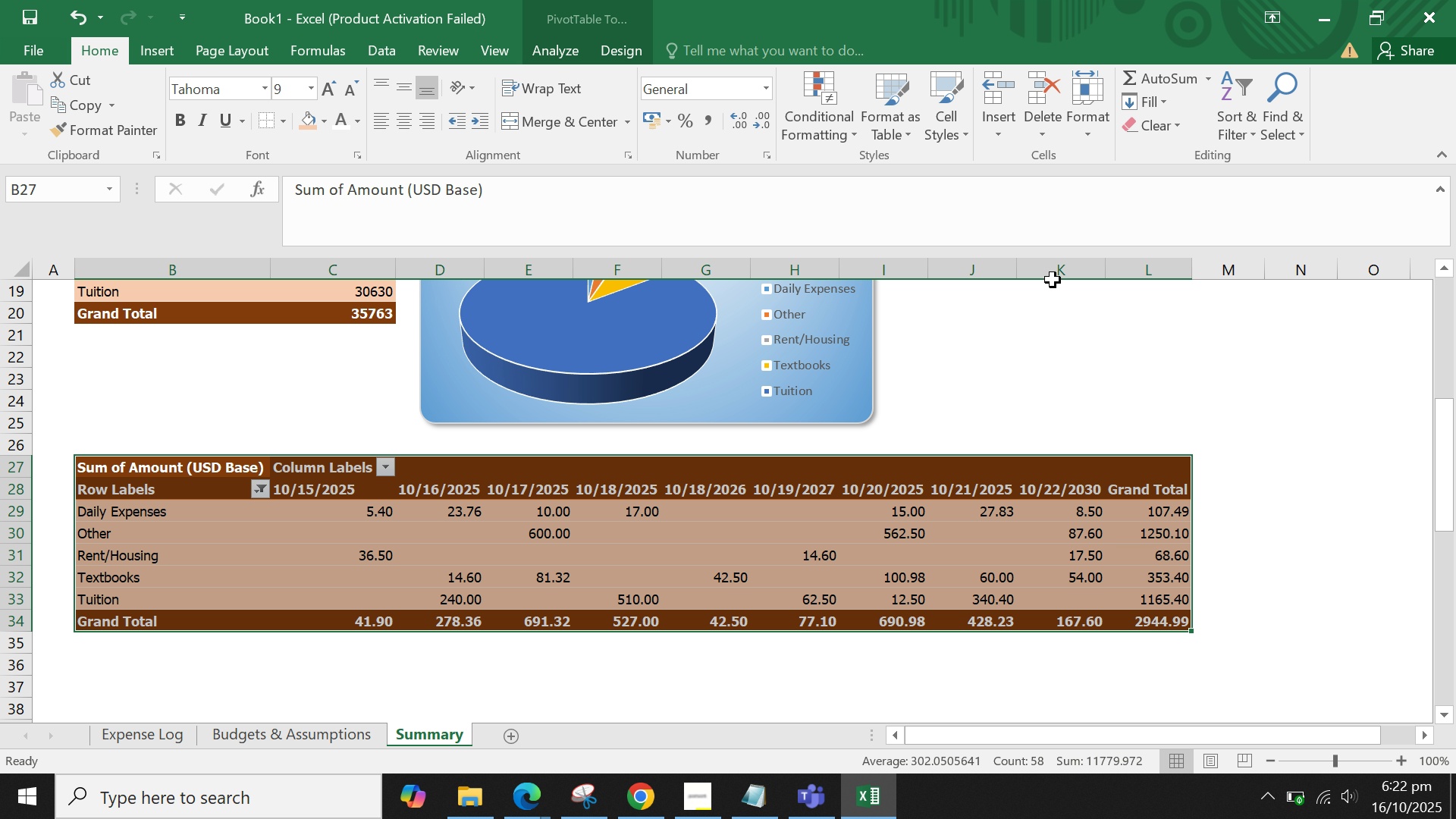 
left_click([890, 118])
 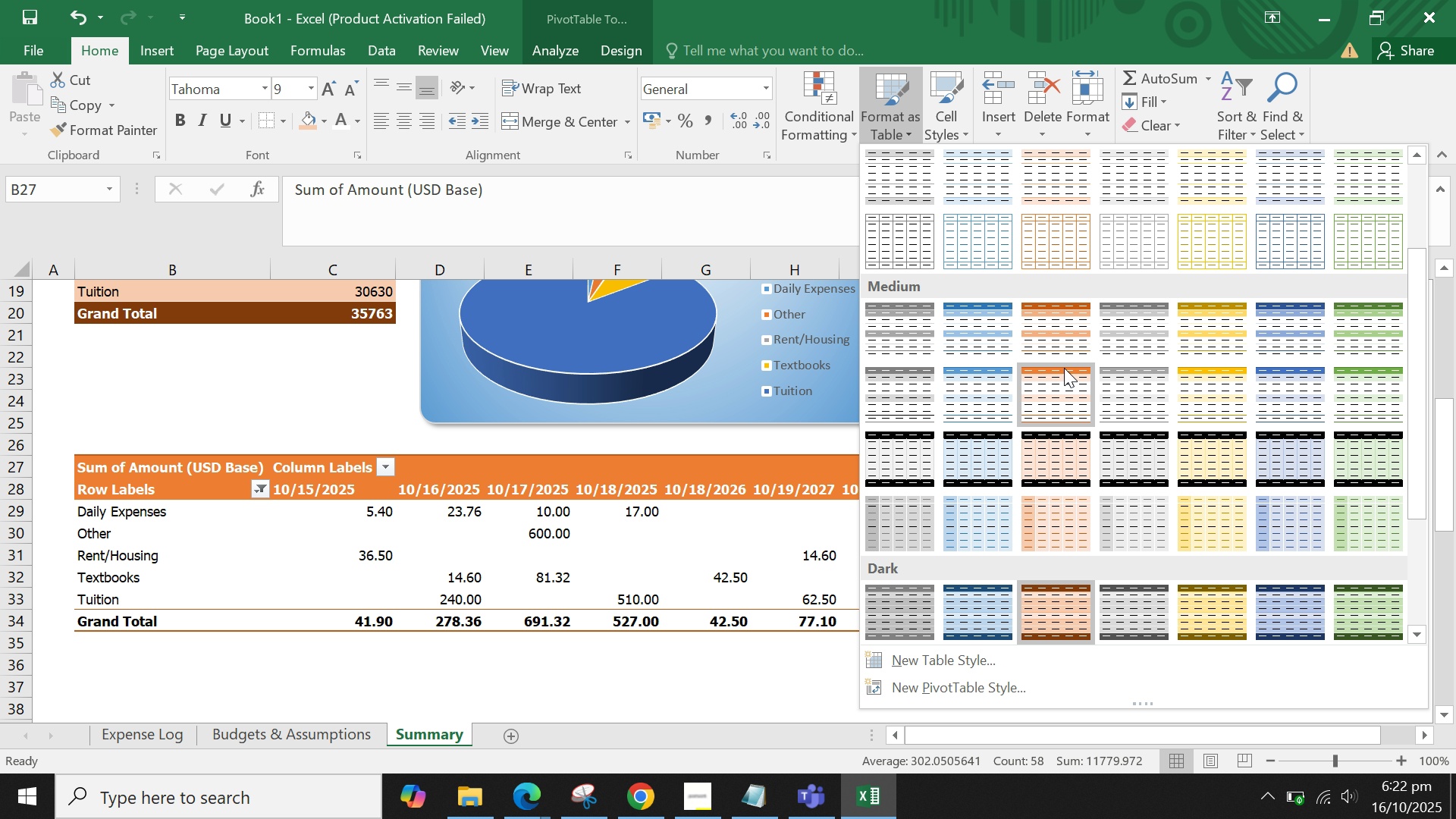 
wait(8.04)
 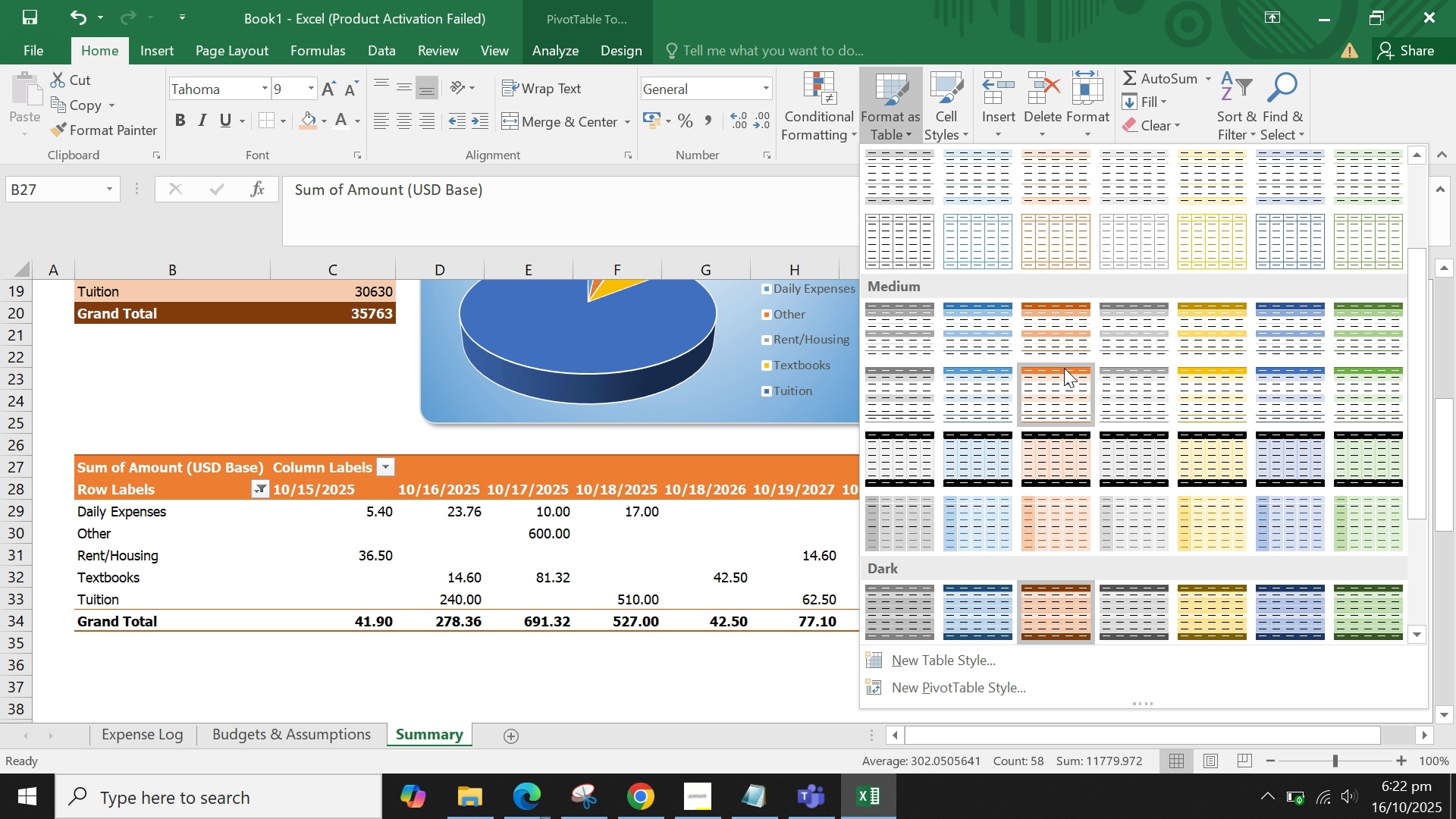 
left_click([1262, 601])
 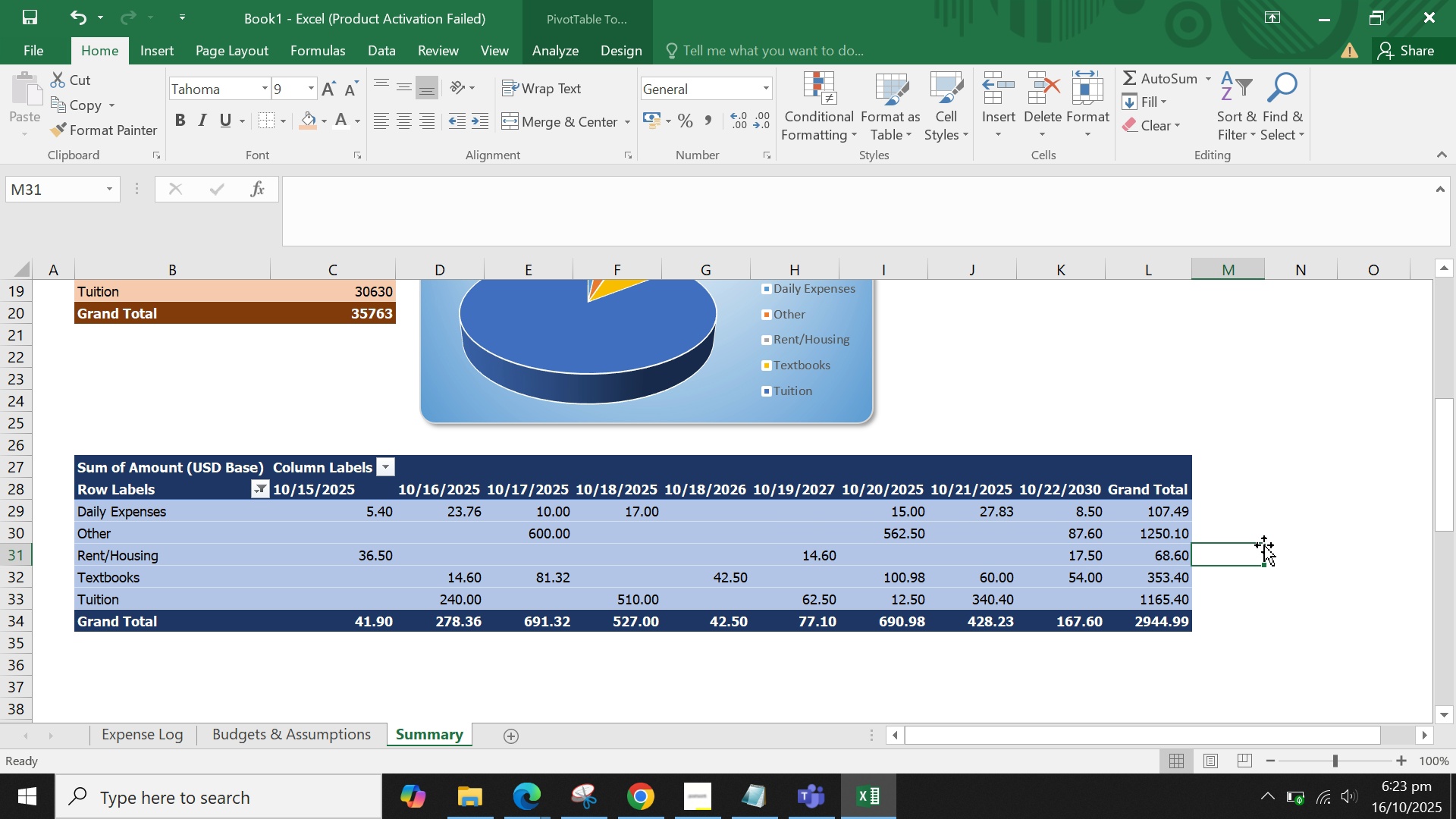 
double_click([1269, 516])
 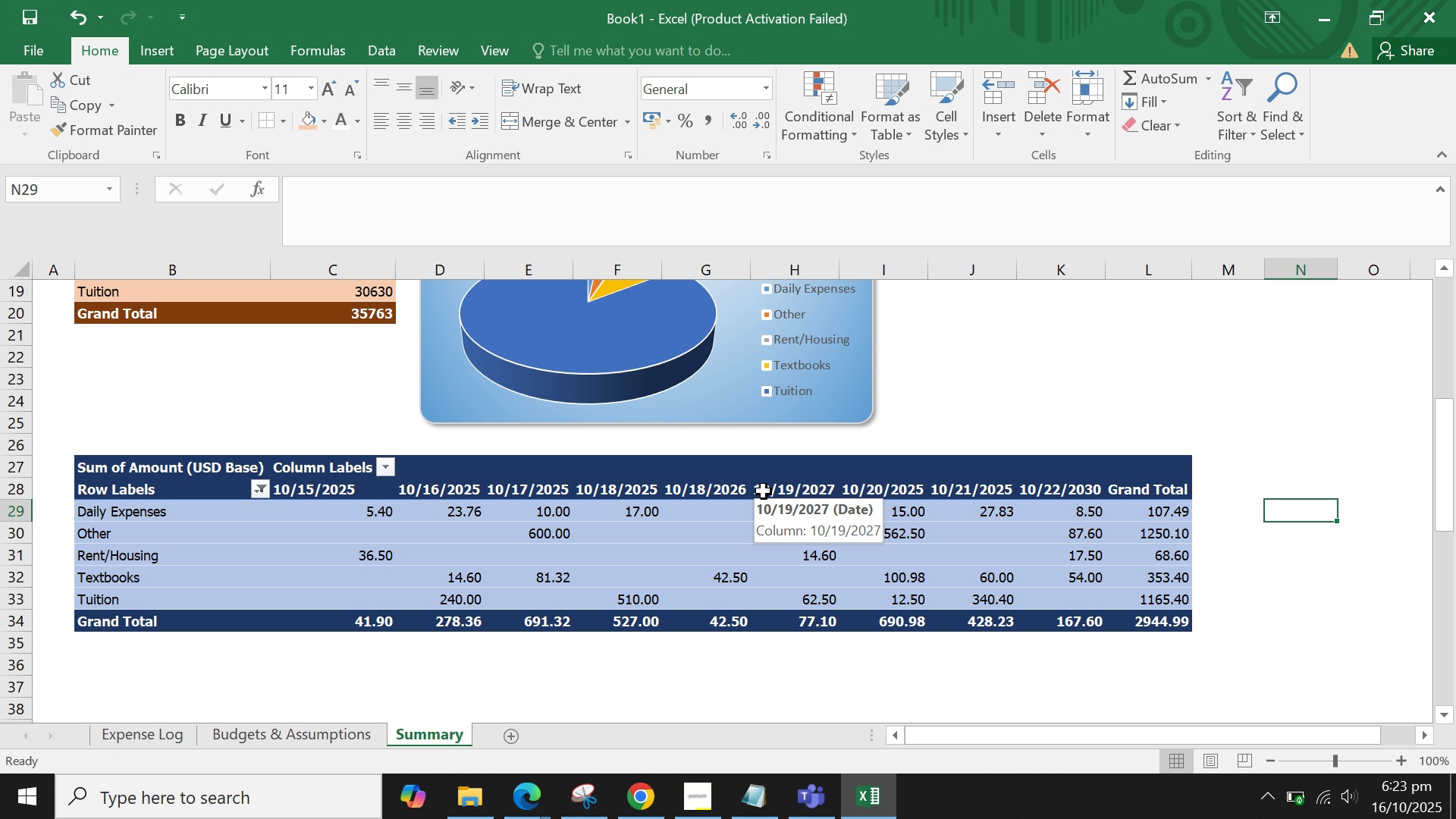 
scroll: coordinate [1034, 466], scroll_direction: up, amount: 3.0
 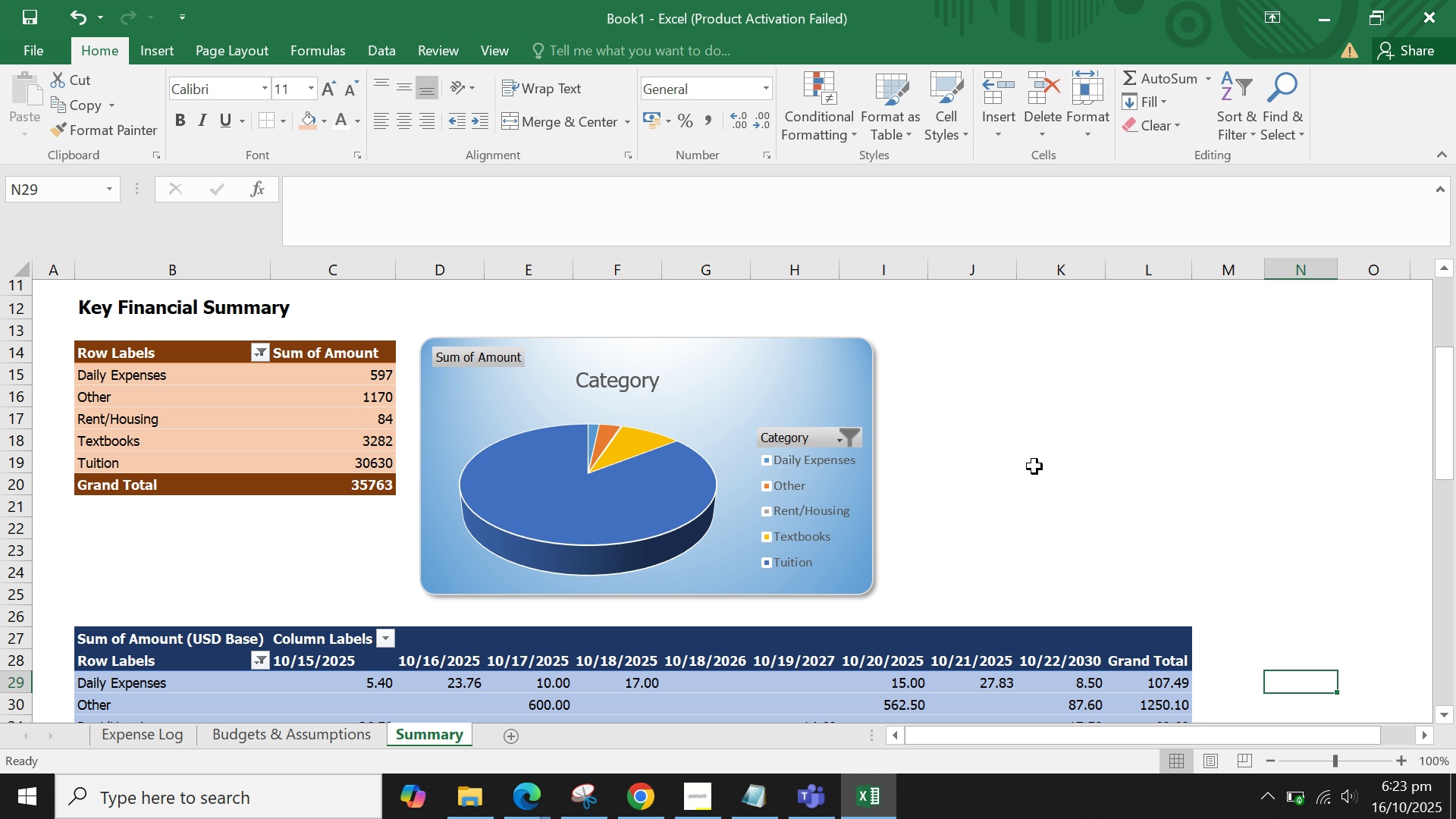 
scroll: coordinate [796, 584], scroll_direction: down, amount: 4.0
 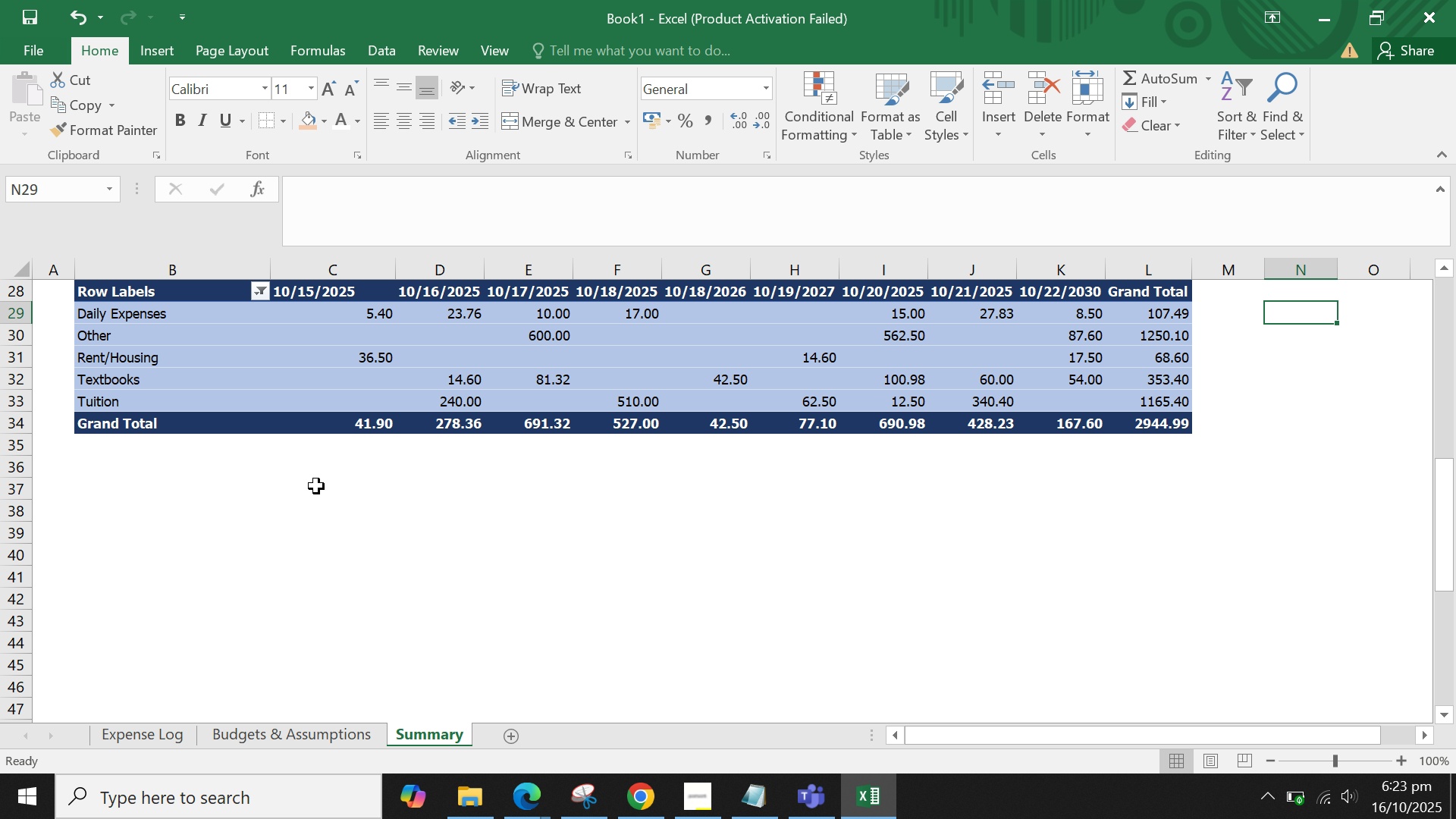 
scroll: coordinate [361, 533], scroll_direction: none, amount: 0.0
 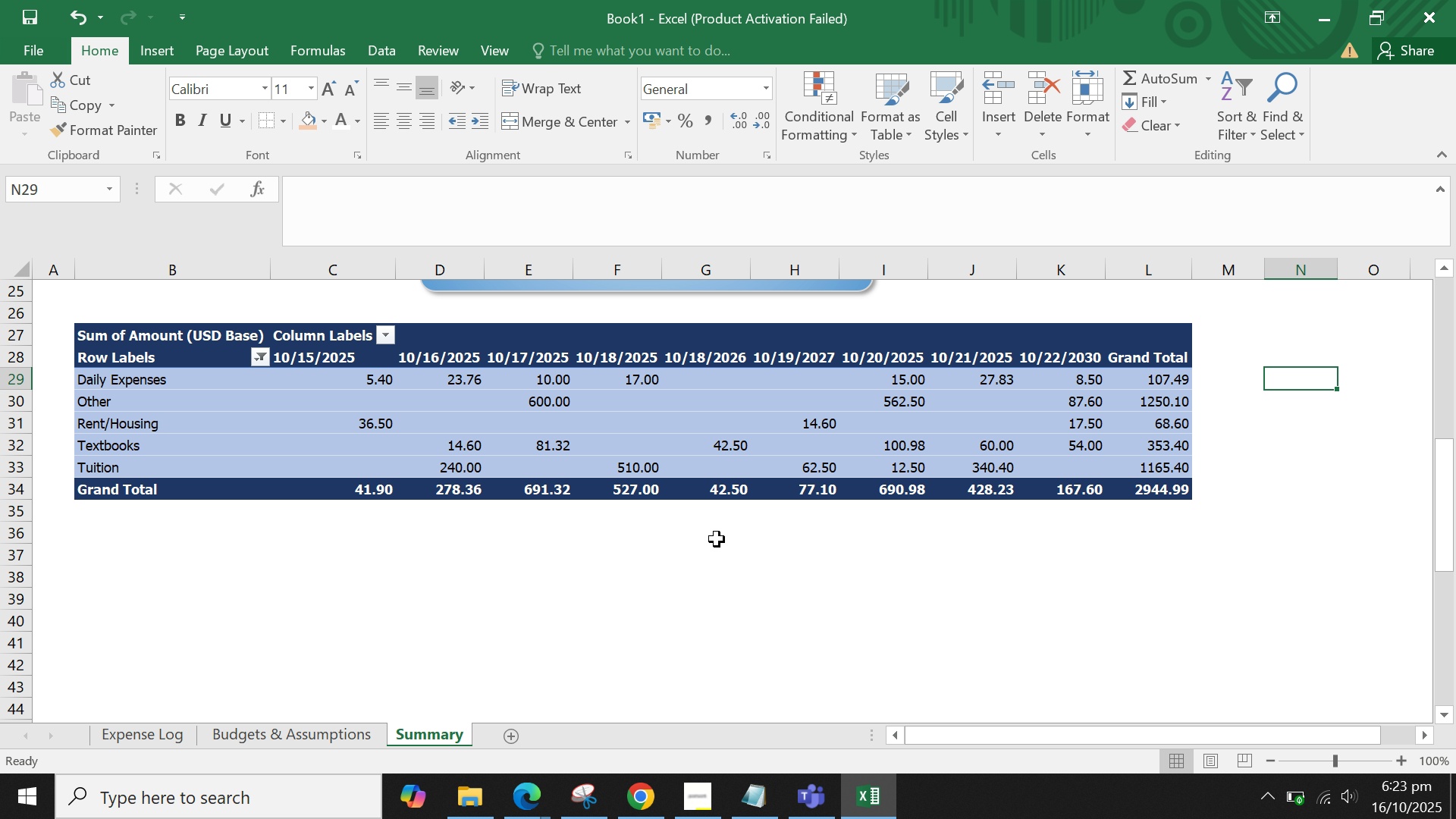 
scroll: coordinate [717, 539], scroll_direction: up, amount: 7.0
 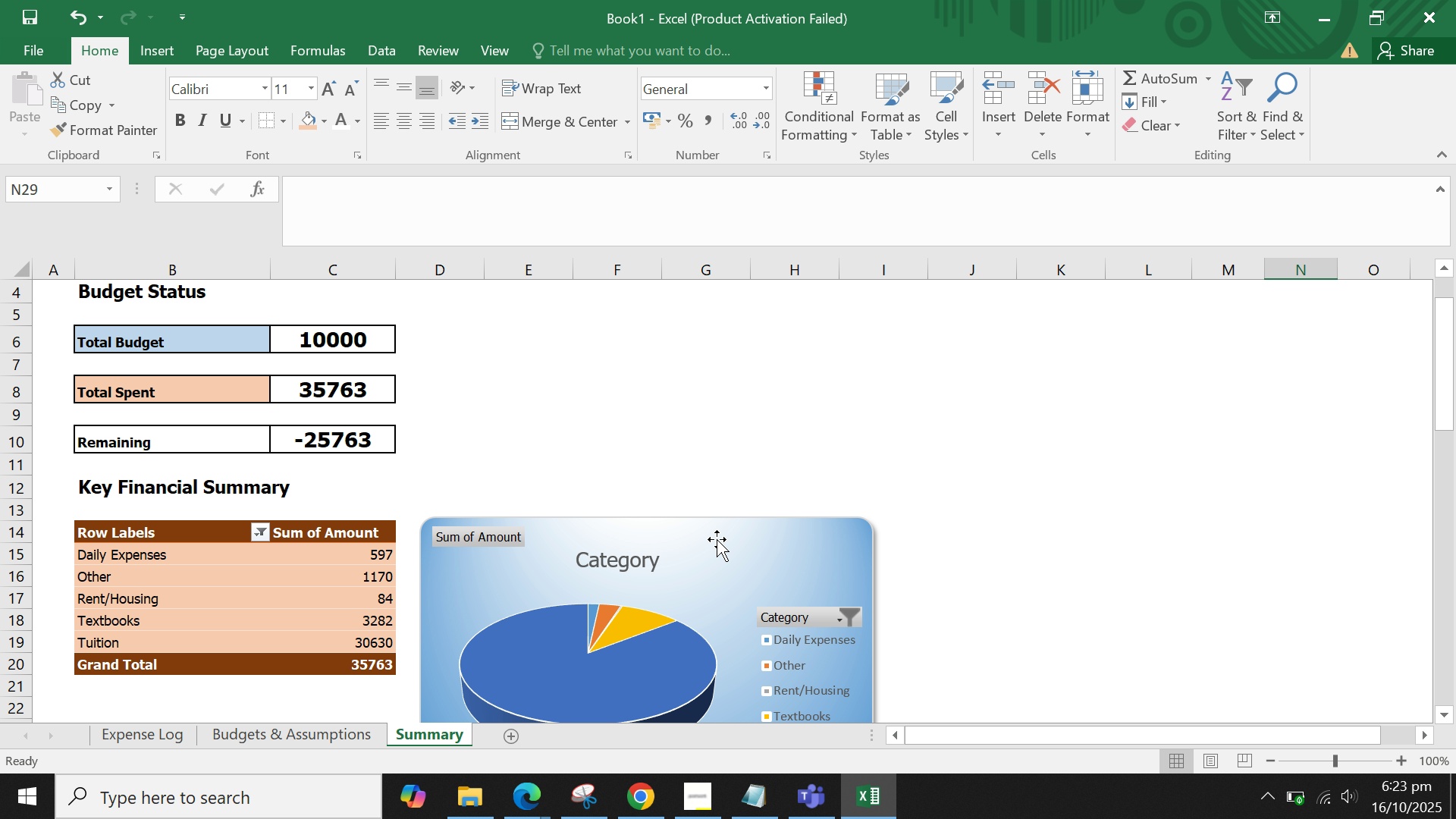 
scroll: coordinate [717, 539], scroll_direction: down, amount: 1.0
 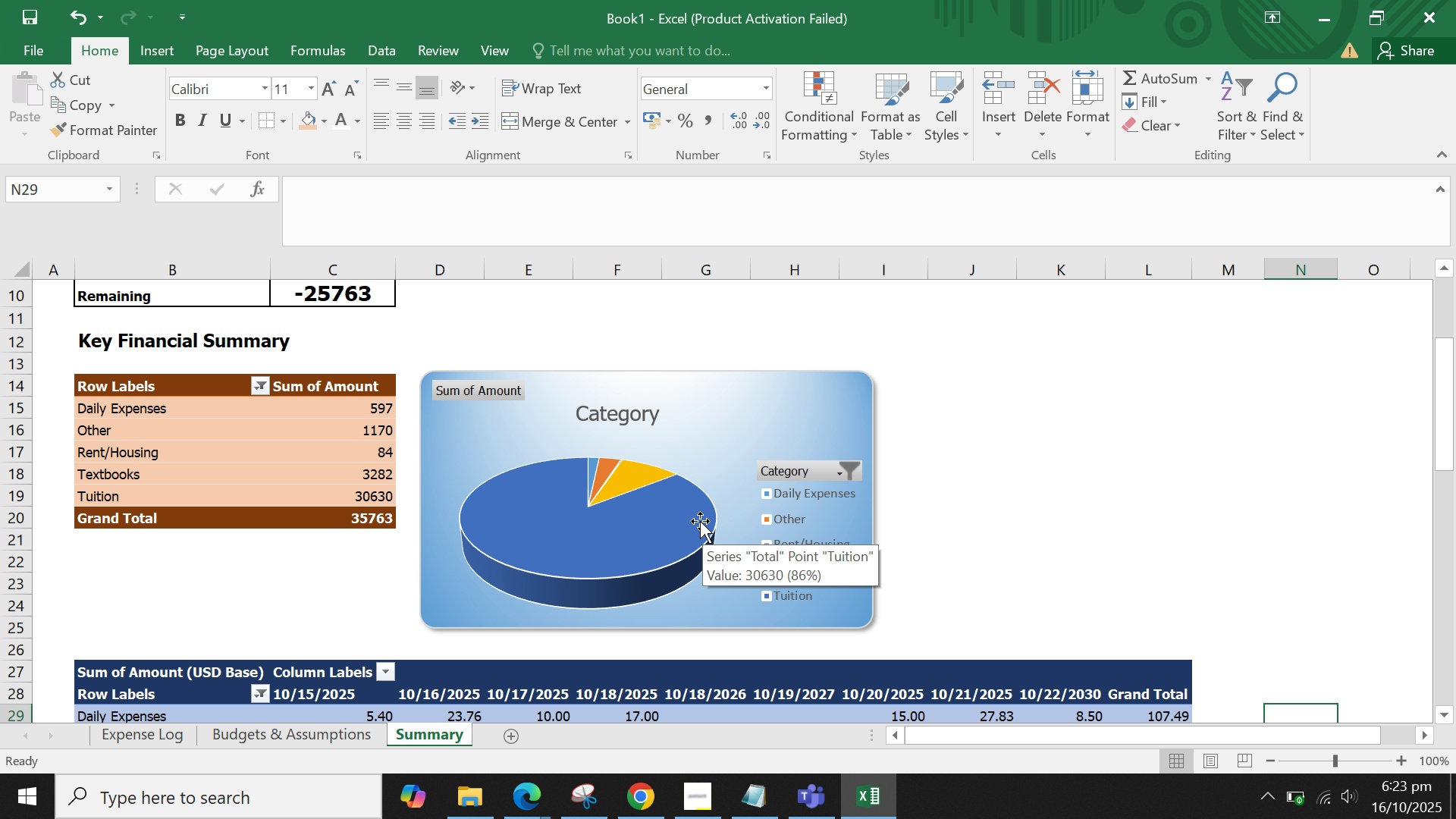 
wait(9.99)
 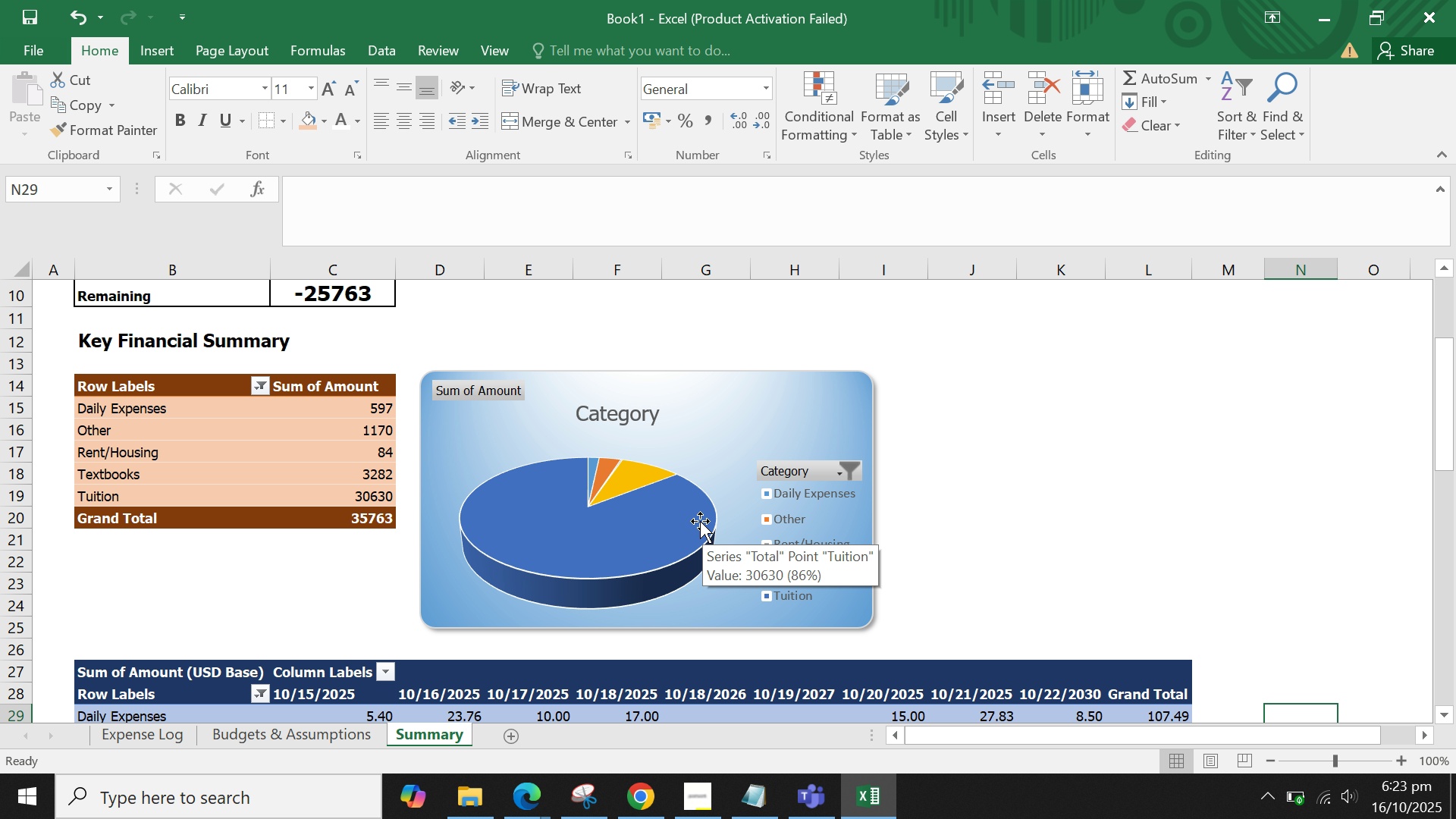 
scroll: coordinate [1109, 605], scroll_direction: down, amount: 2.0
 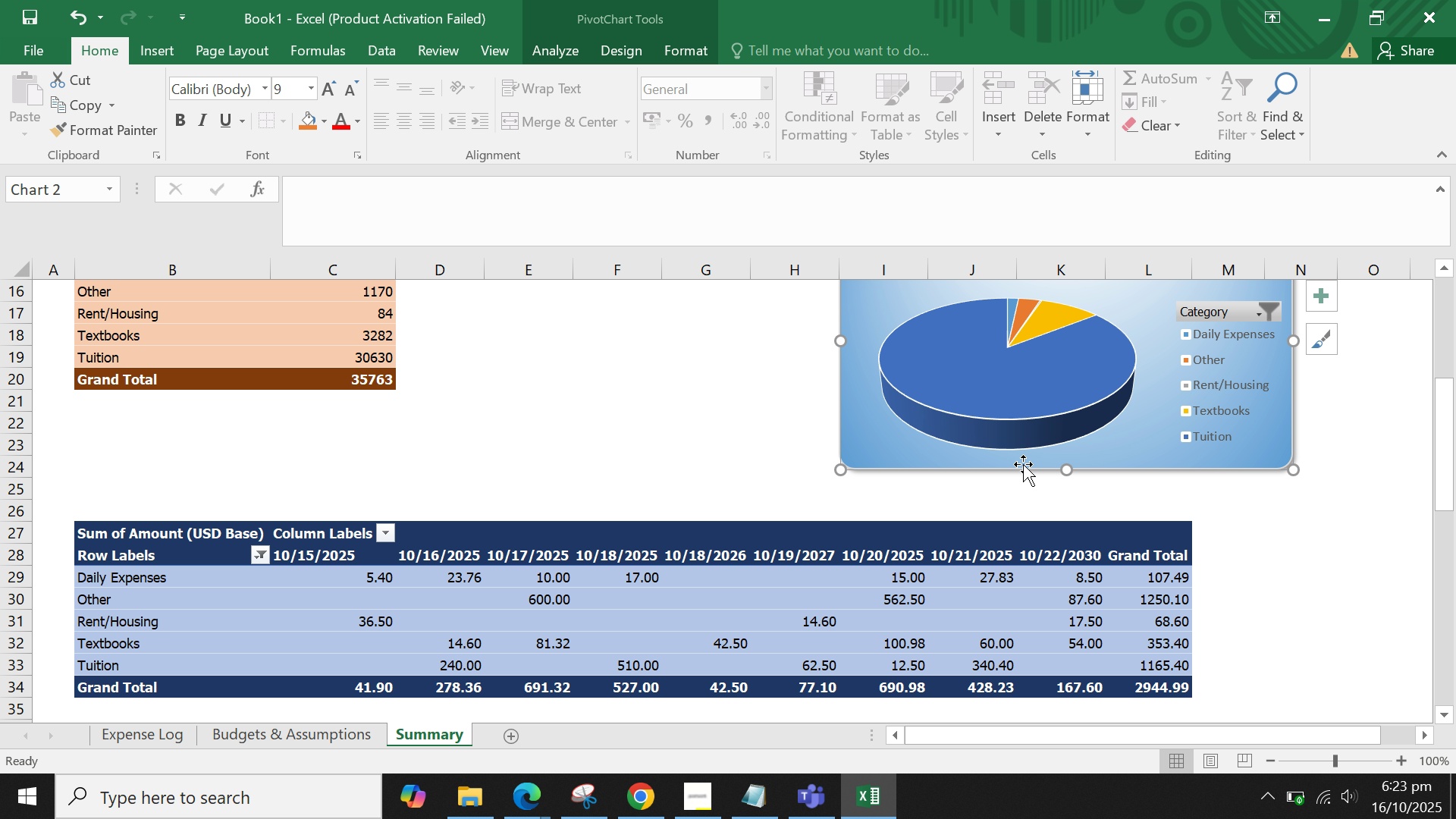 
scroll: coordinate [1027, 472], scroll_direction: up, amount: 2.0
 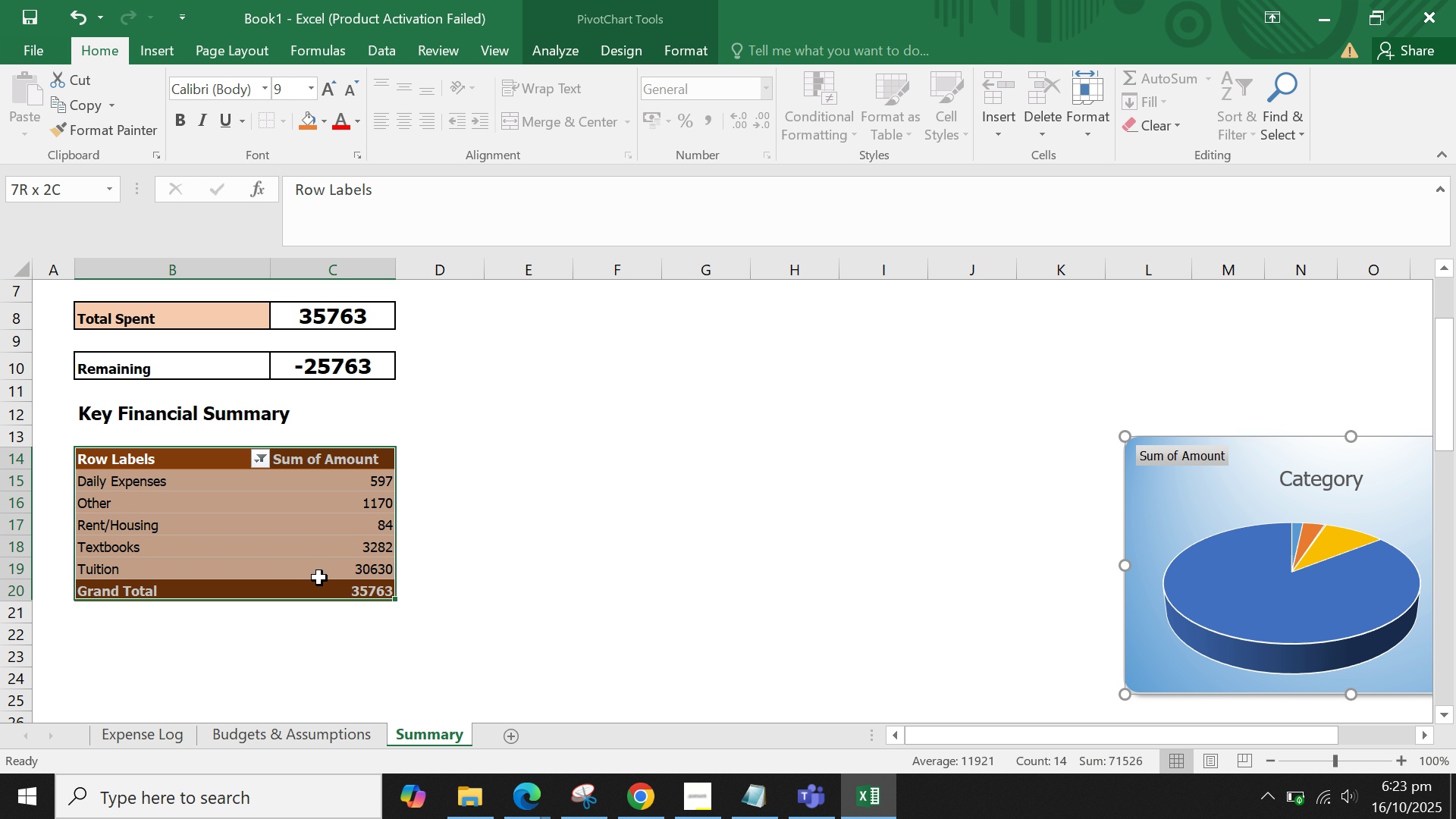 
wait(5.41)
 